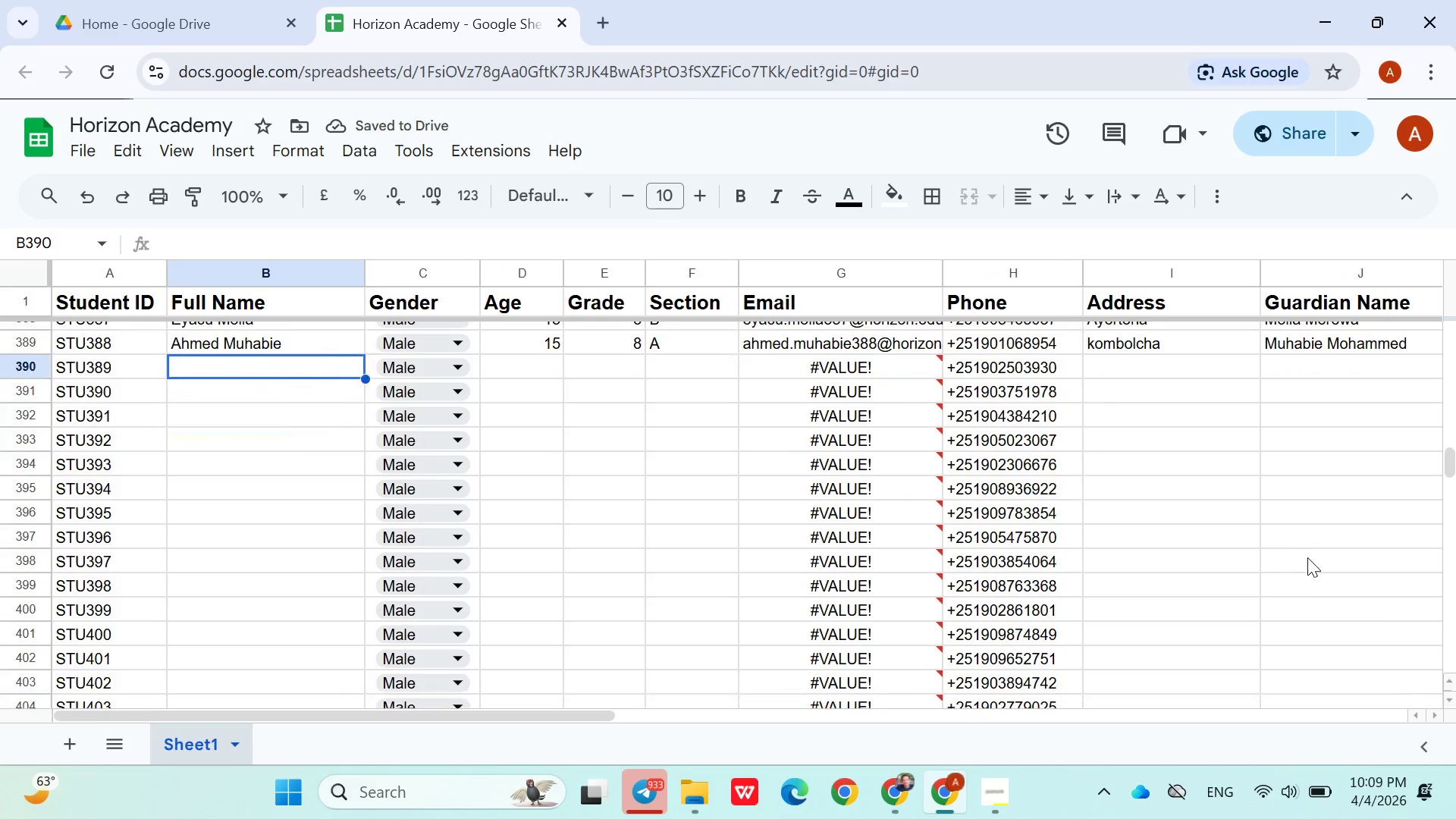 
type(Ahmed Yasin)
 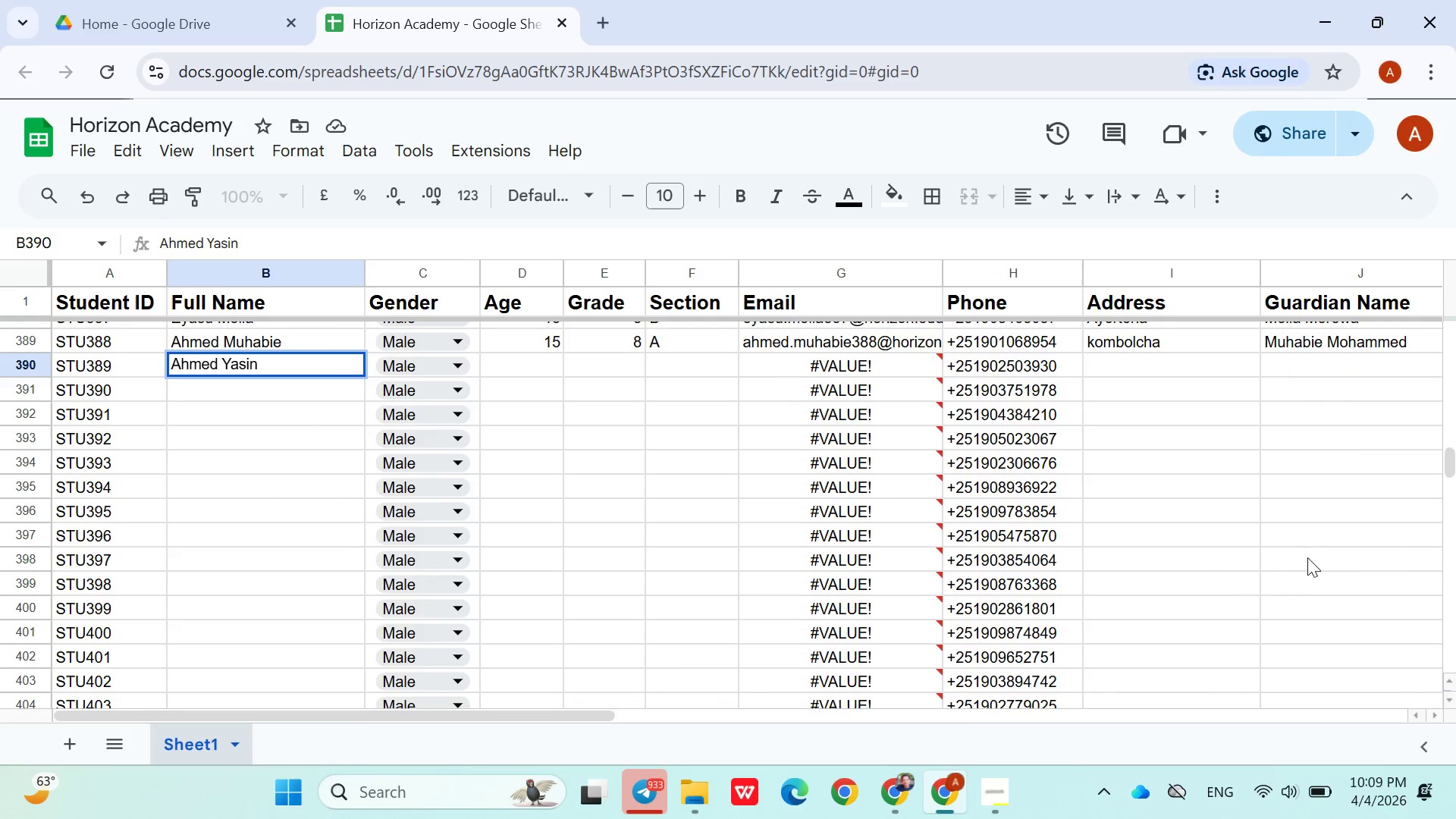 
left_click([505, 366])
 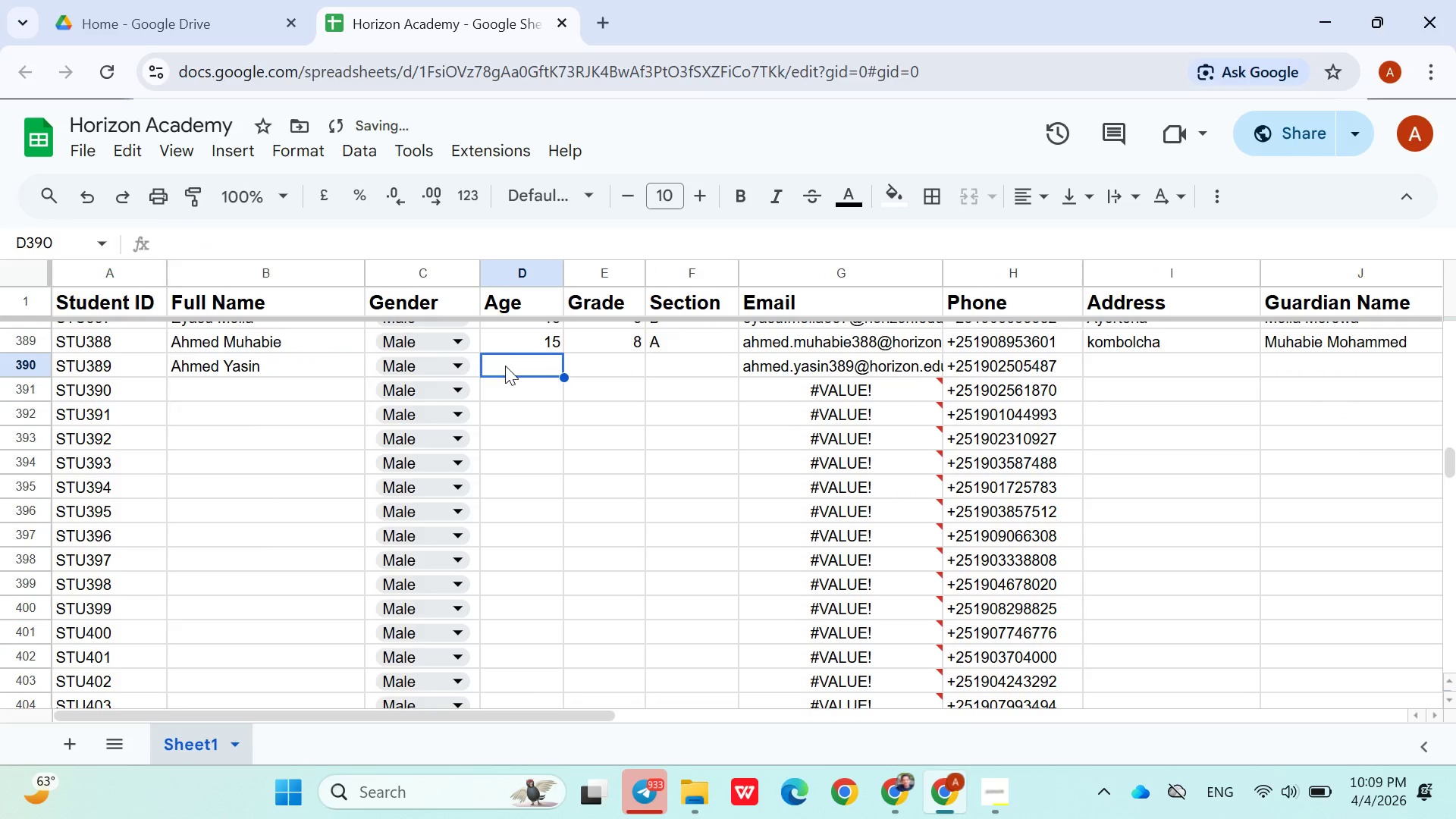 
type(16)
 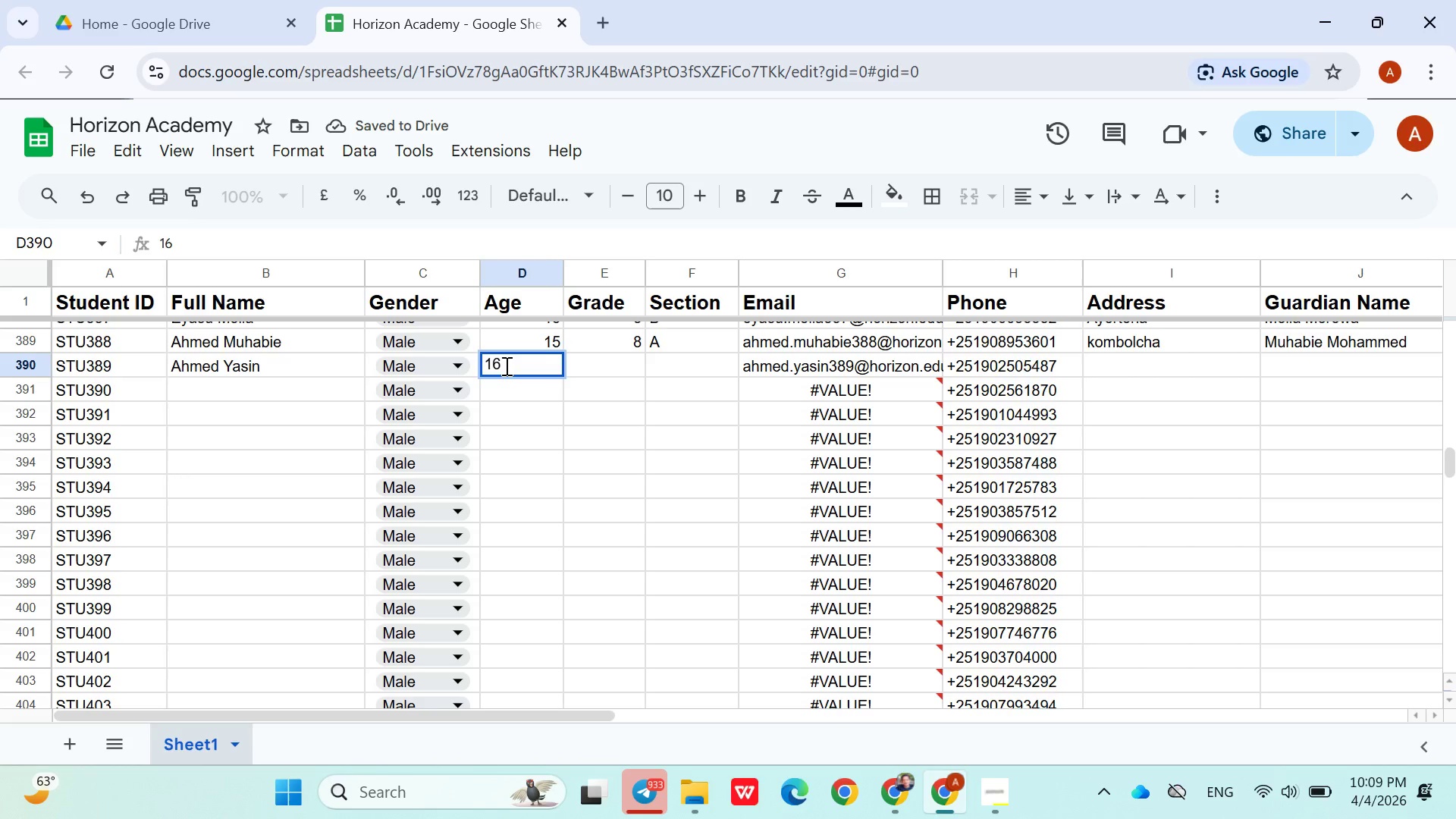 
key(ArrowRight)
 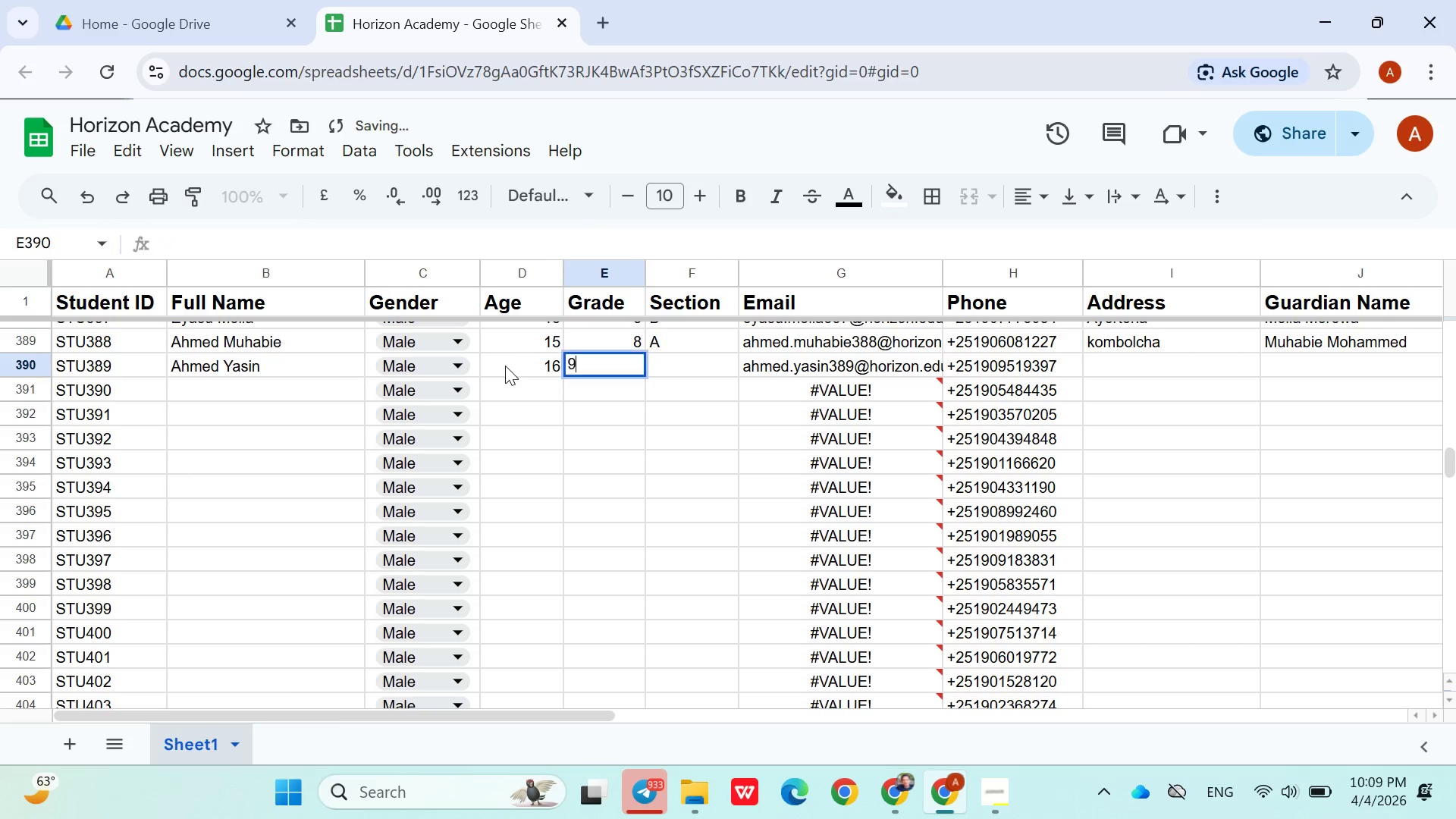 
key(9)
 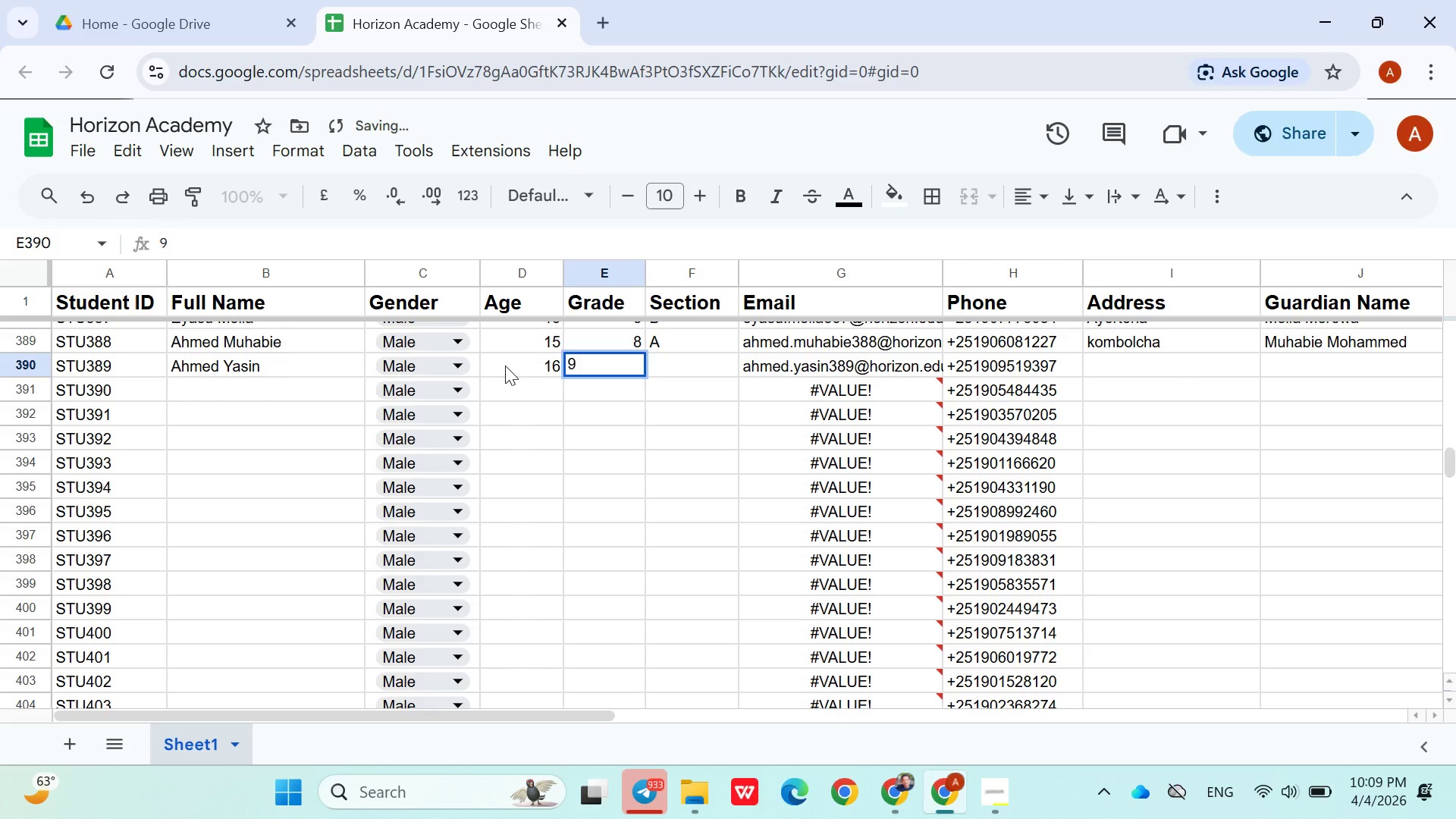 
key(ArrowRight)
 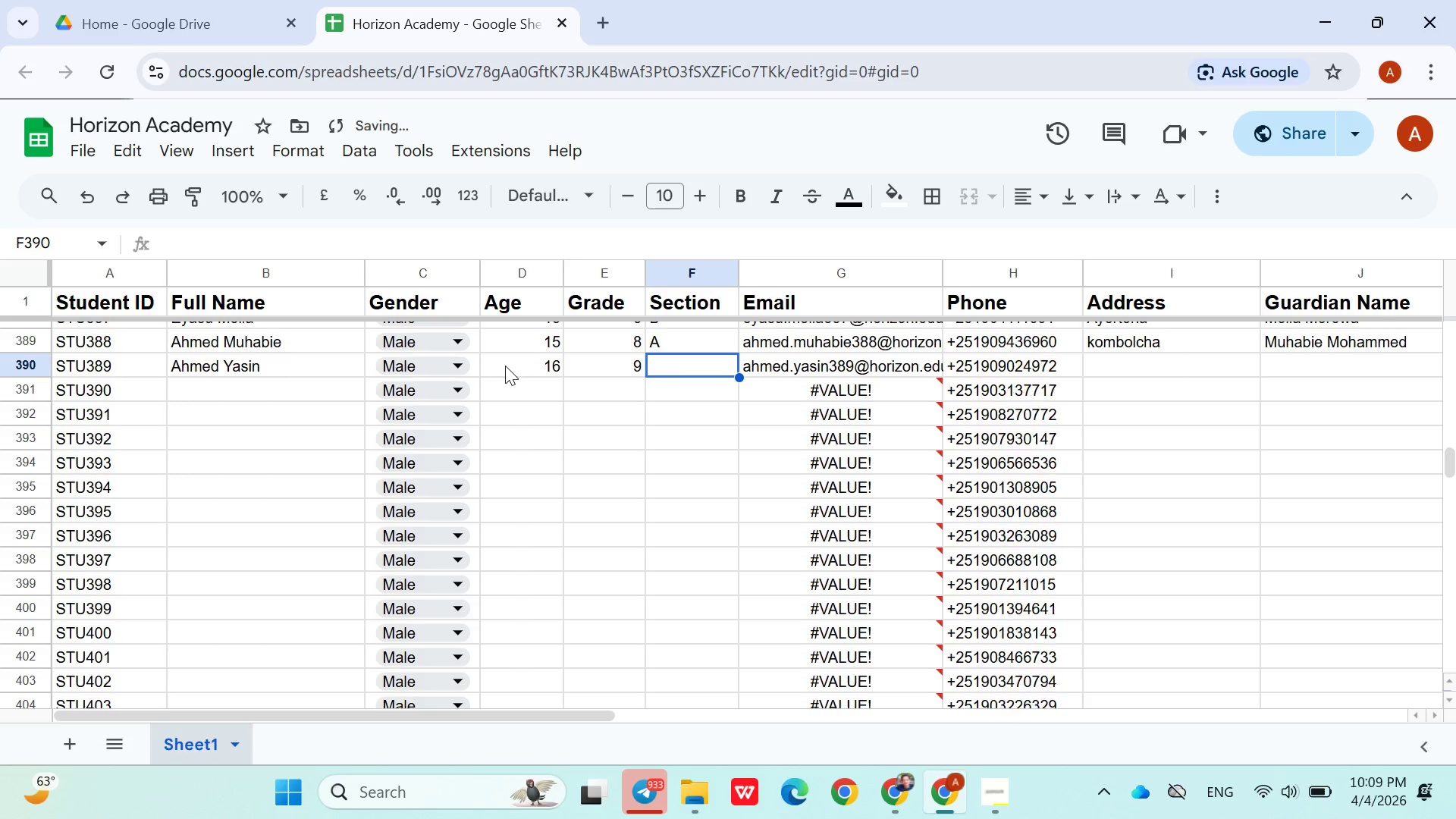 
key(Shift+ShiftLeft)
 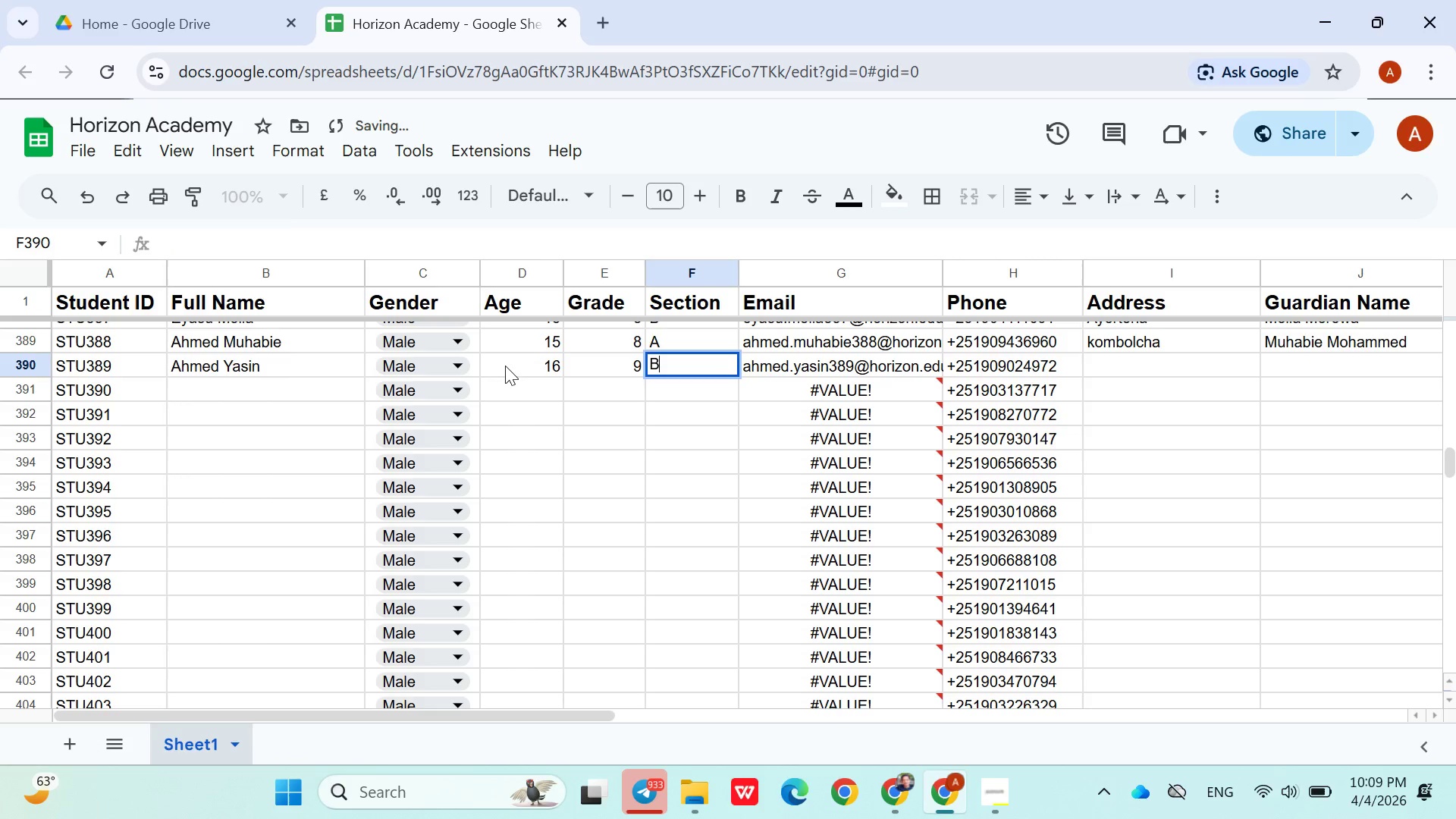 
key(Shift+B)
 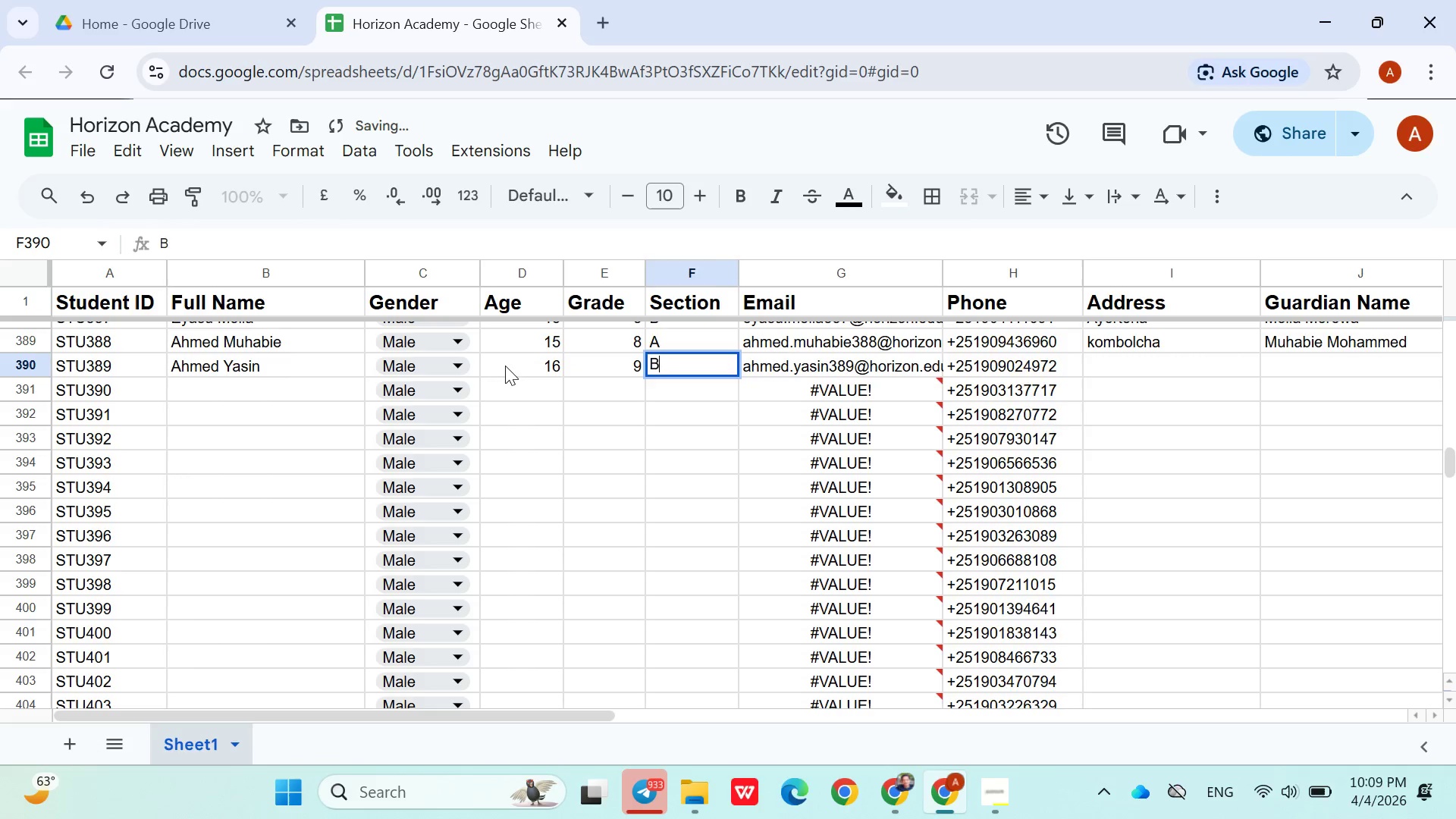 
key(ArrowRight)
 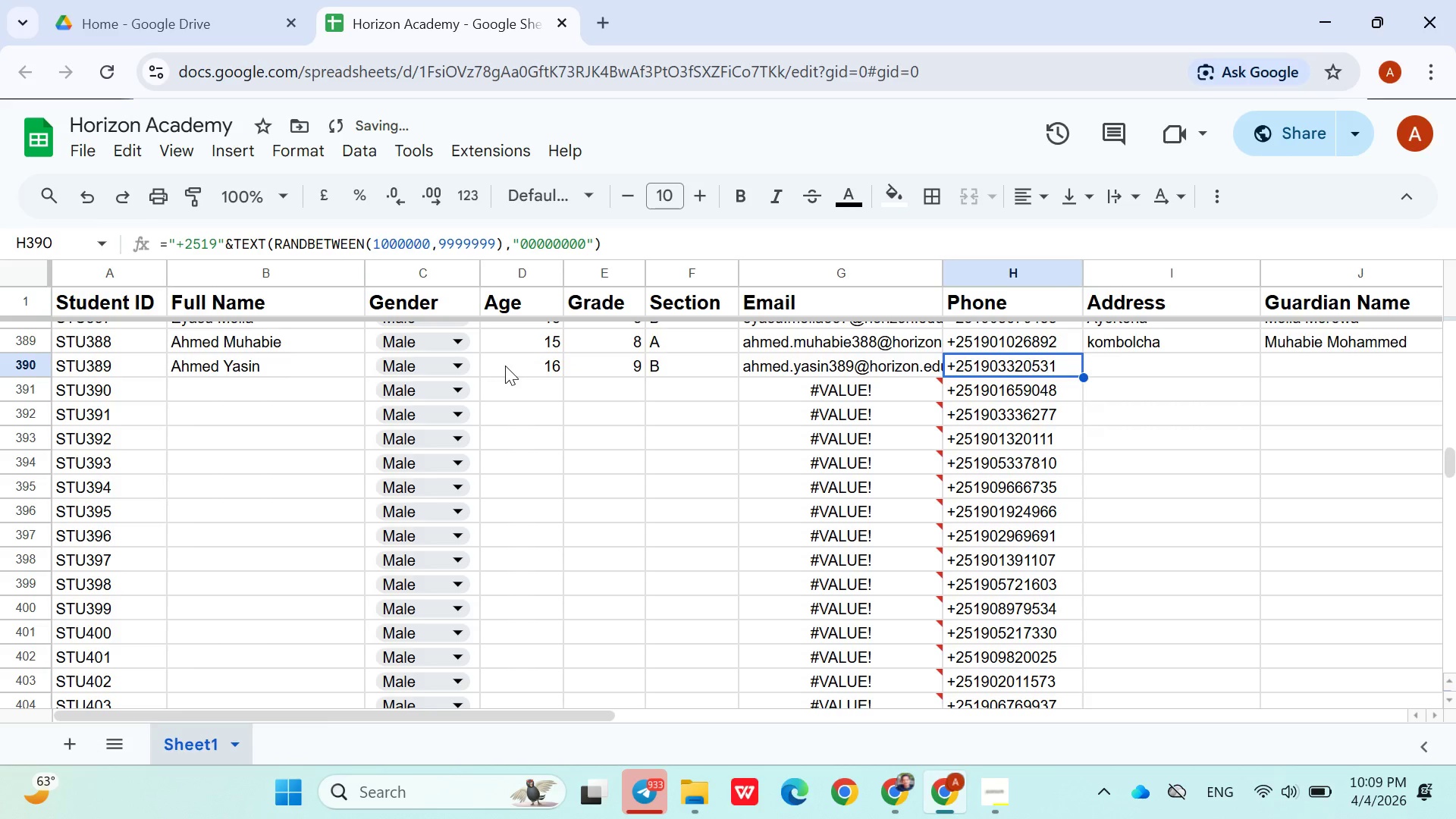 
key(ArrowRight)
 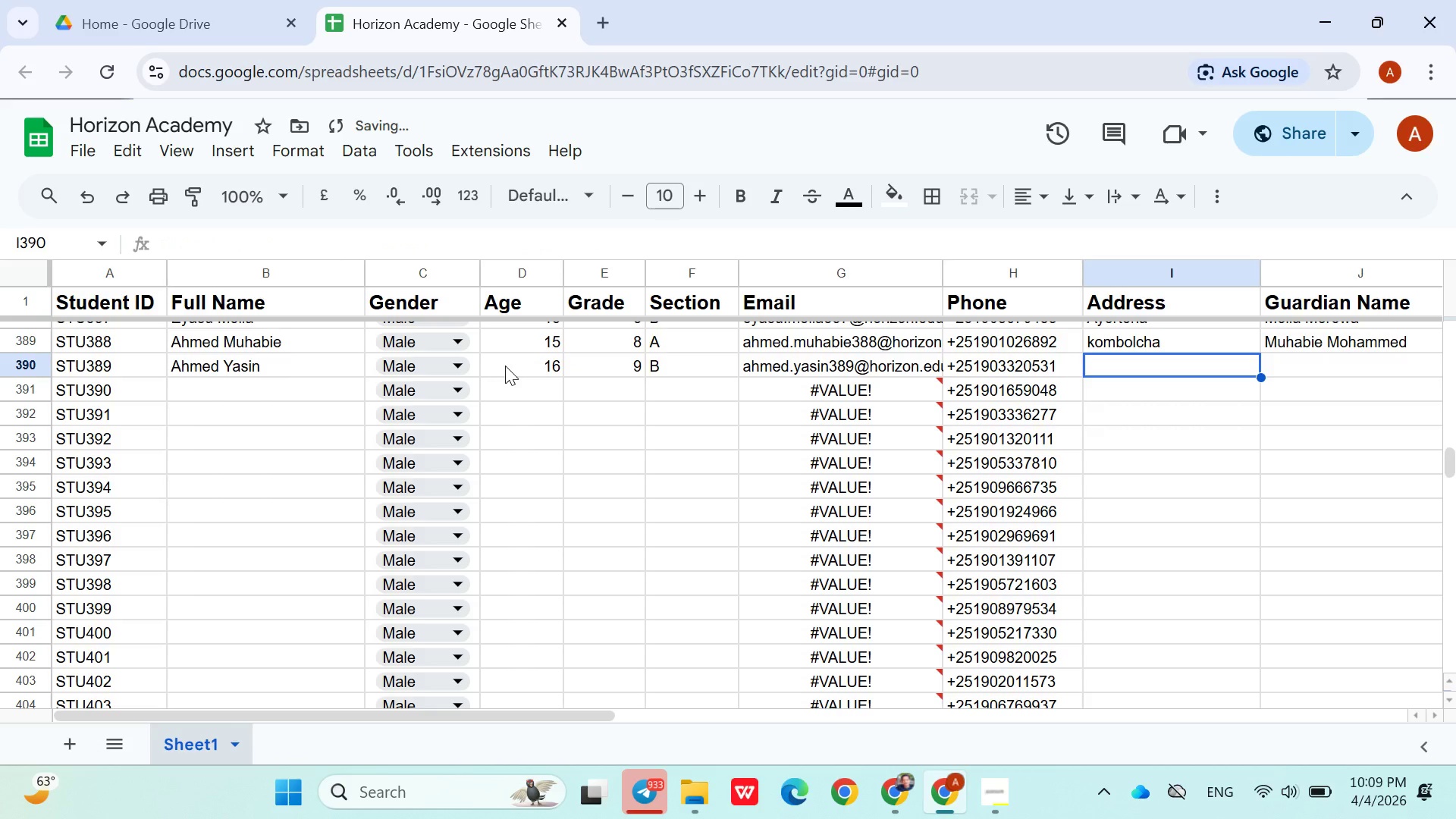 
key(ArrowRight)
 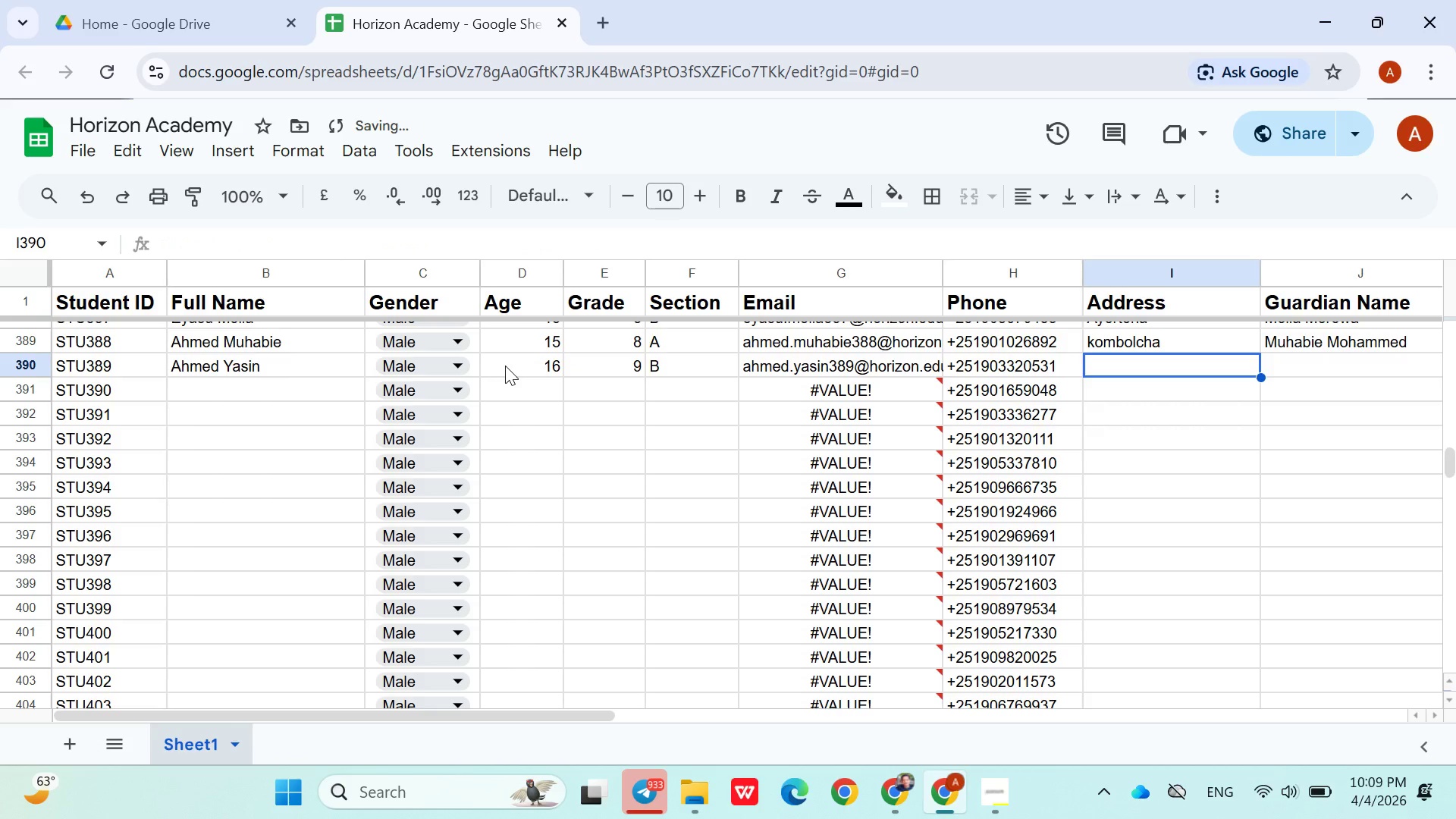 
type(Kemm)
key(Backspace)
type(is)
 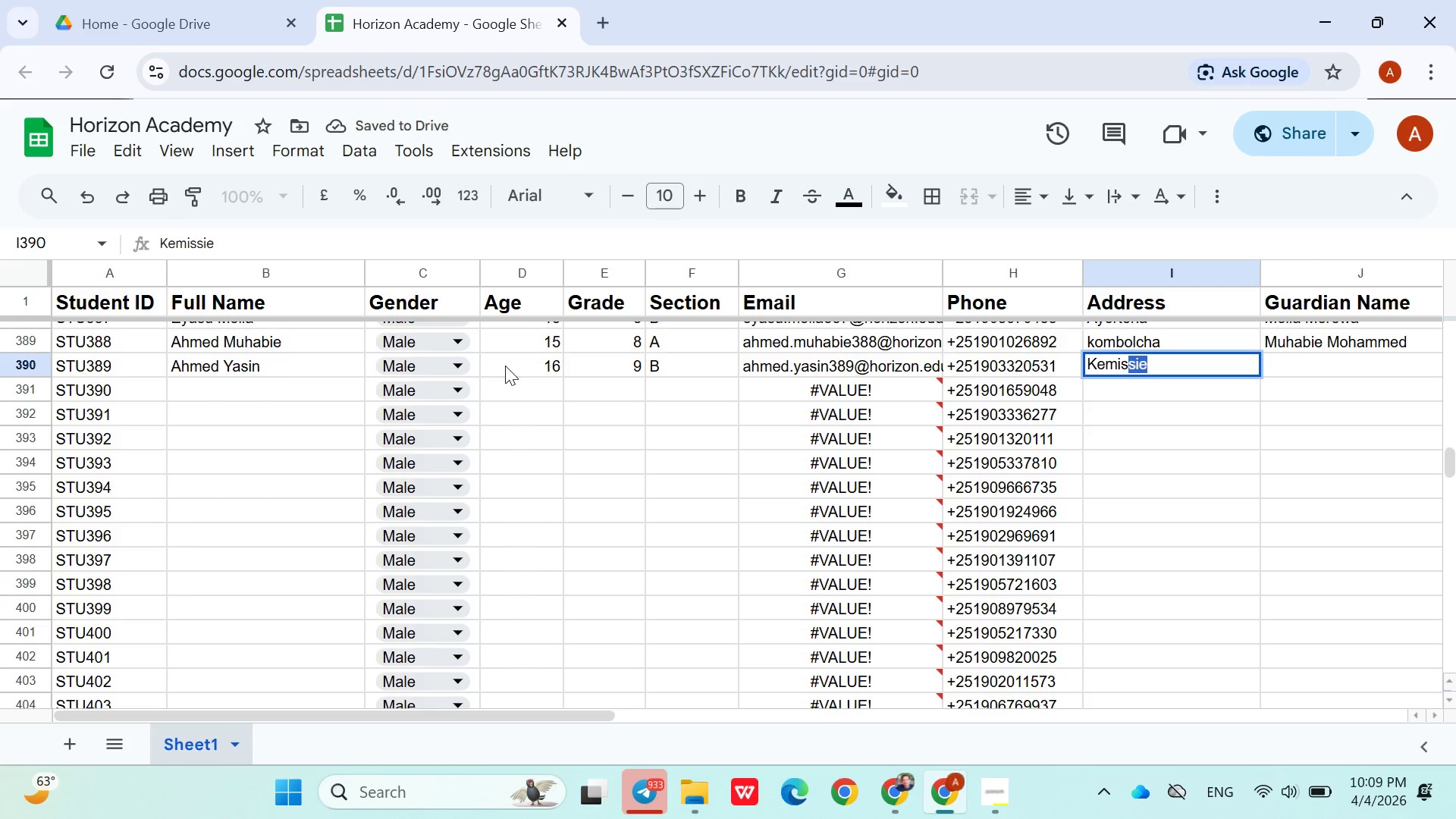 
key(ArrowRight)
 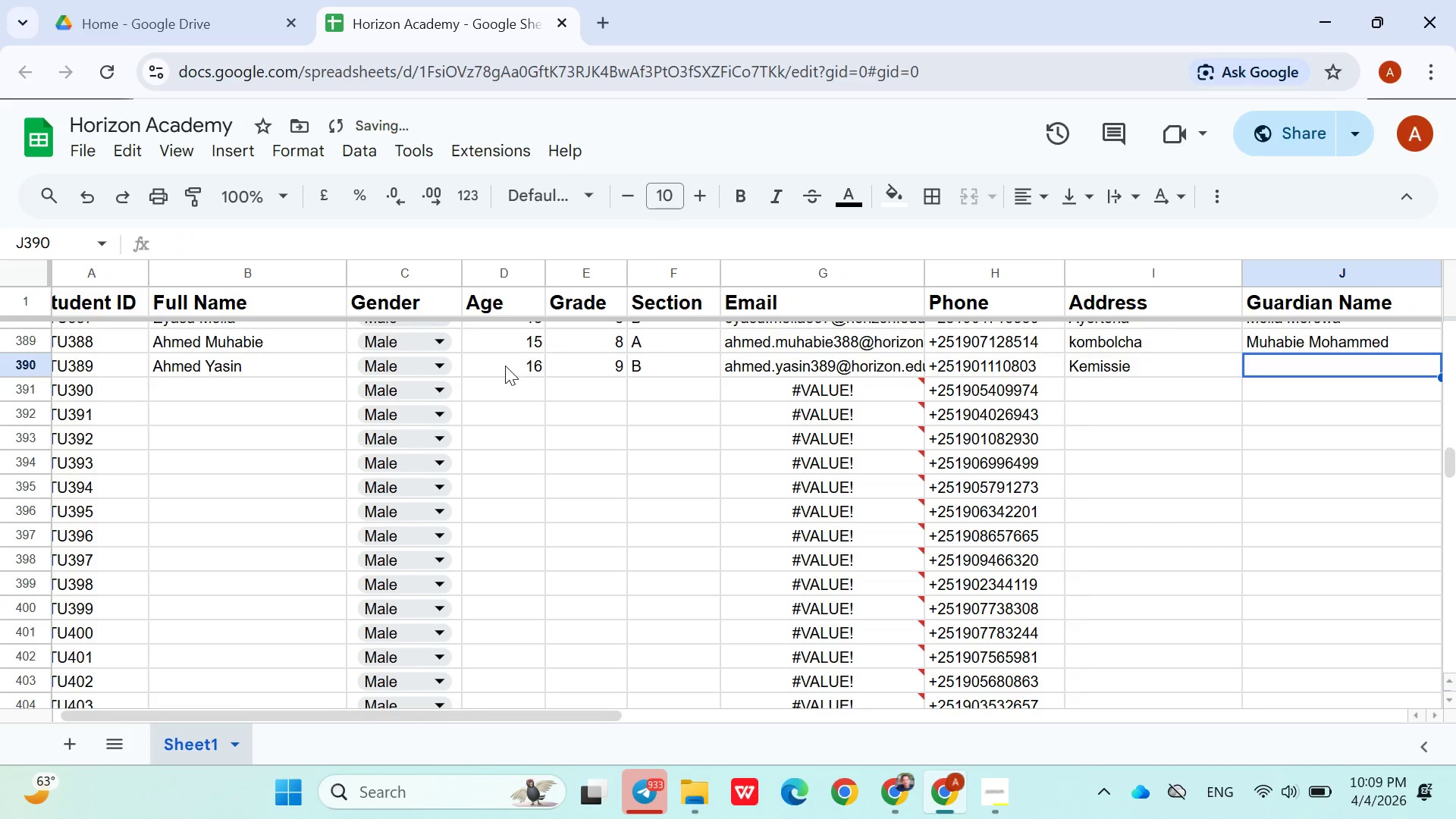 
type(Yasin ALi)
 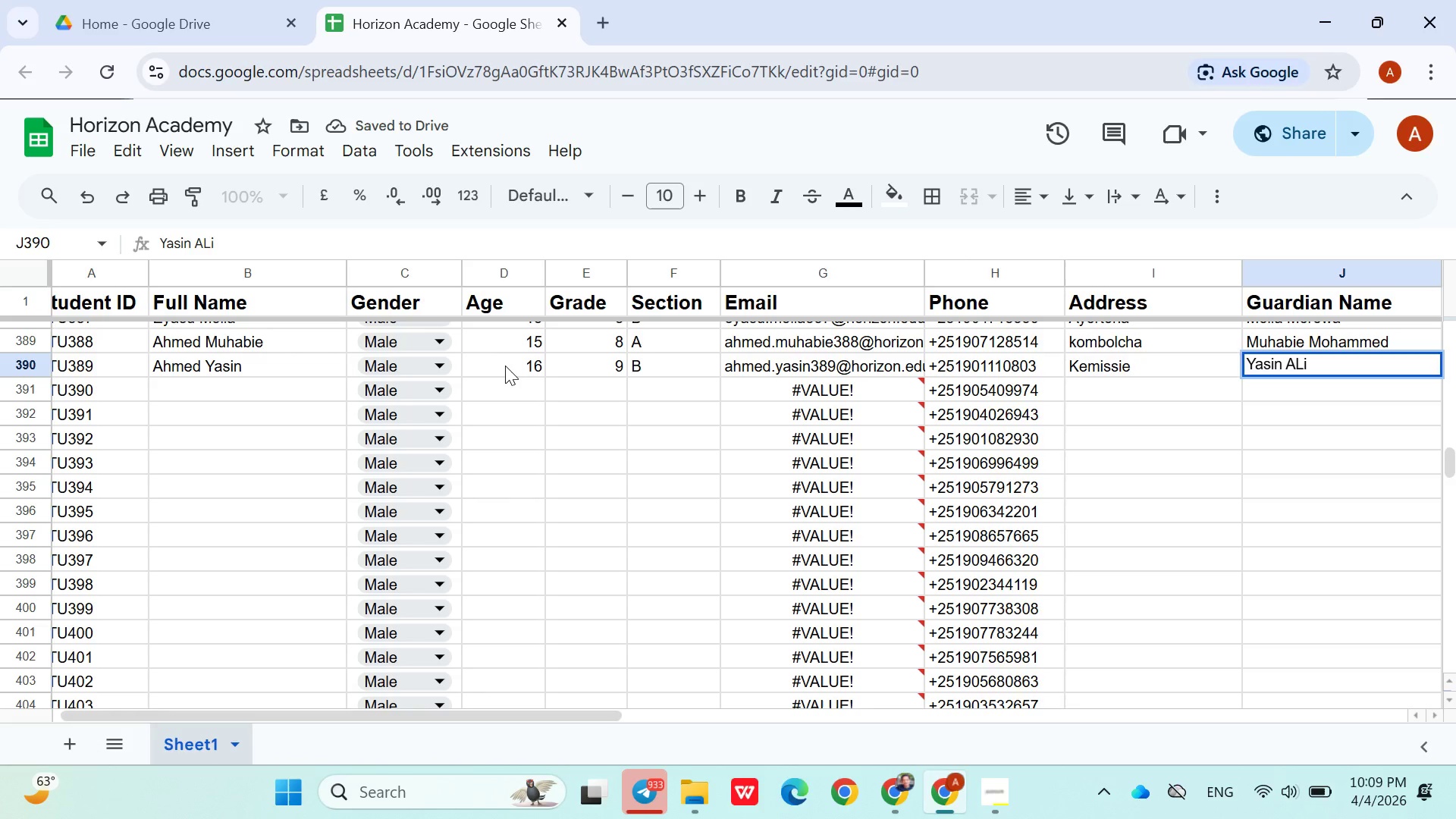 
key(ArrowDown)
 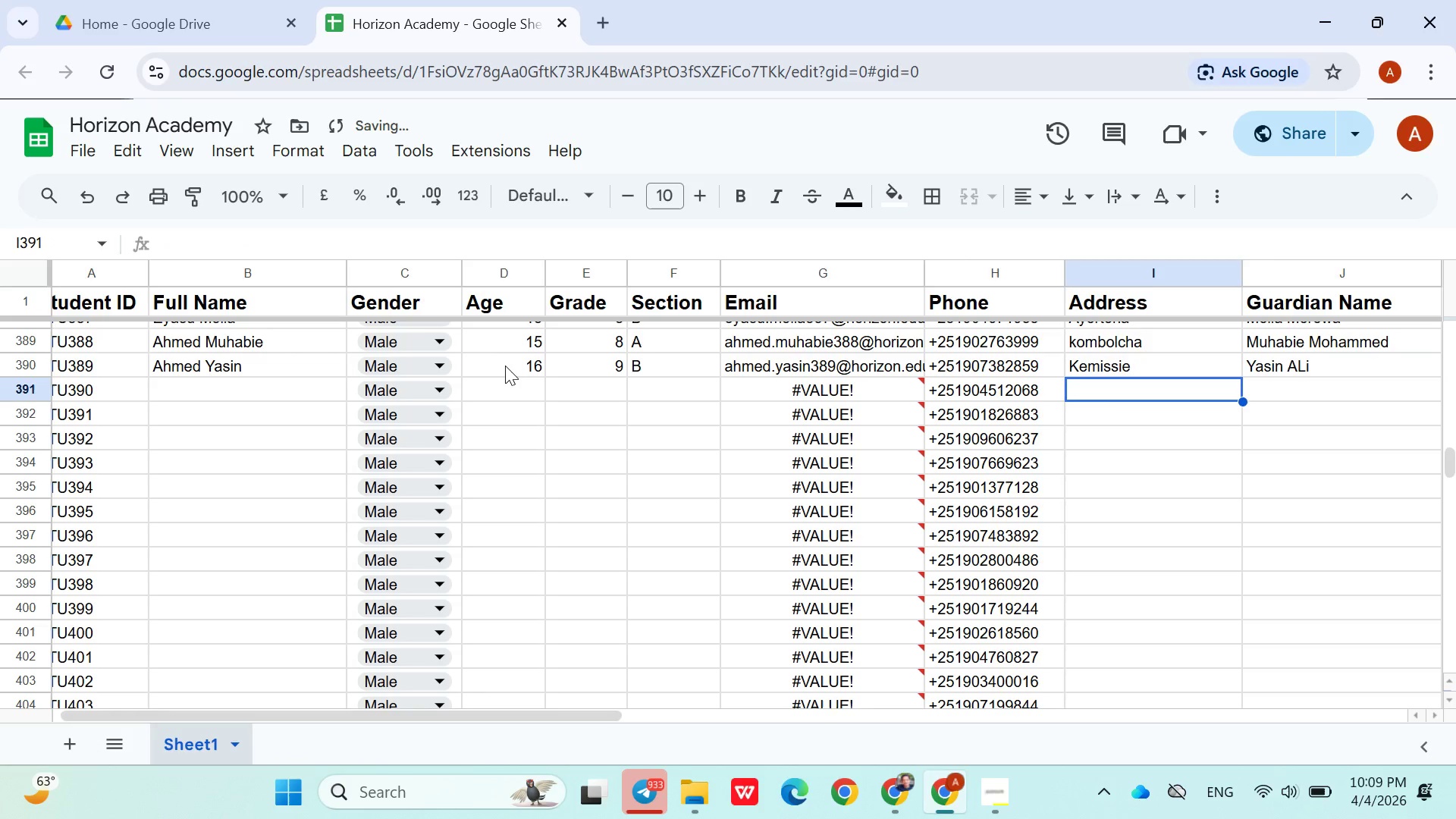 
hold_key(key=ArrowLeft, duration=0.8)
 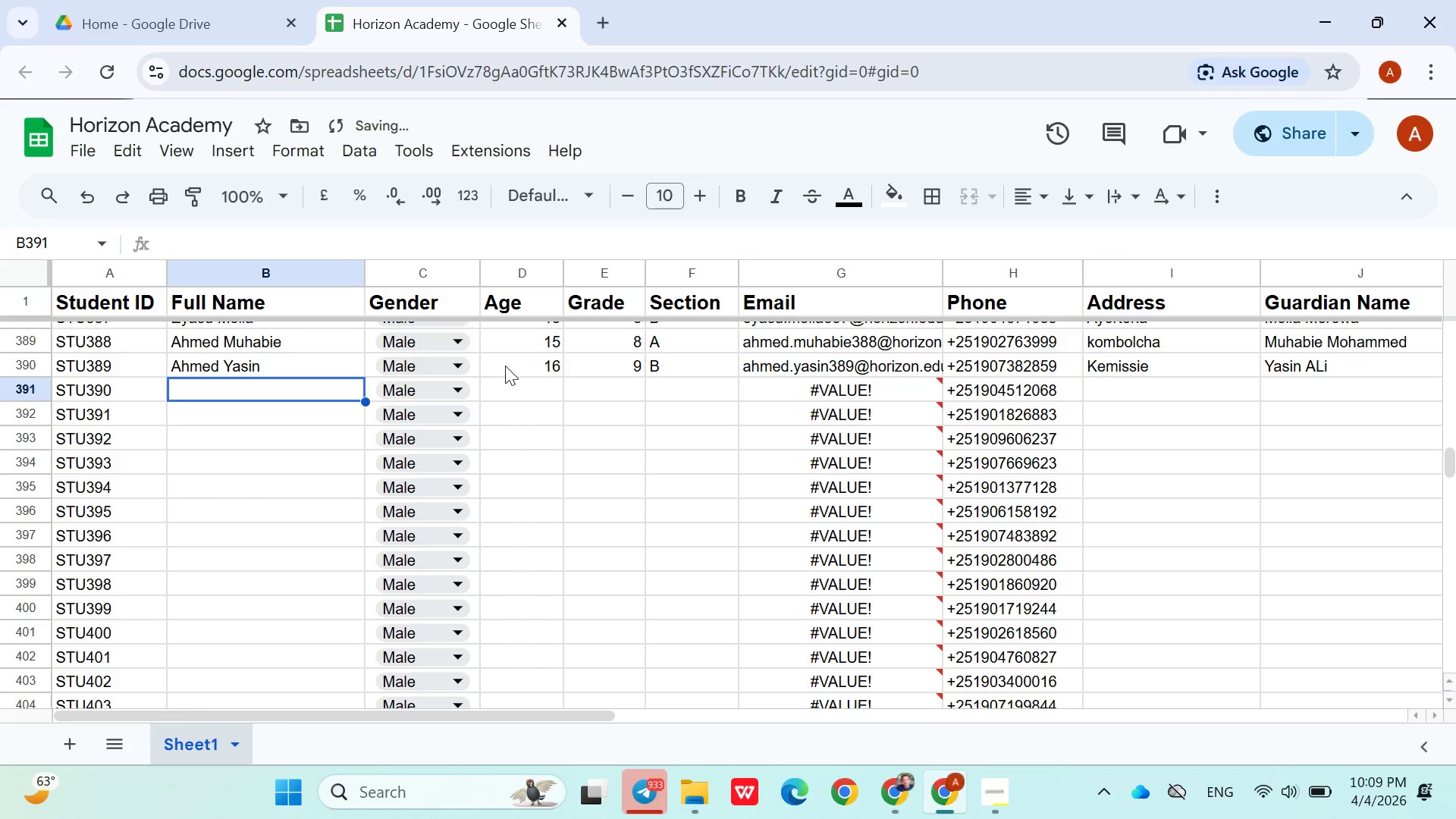 
key(ArrowRight)
 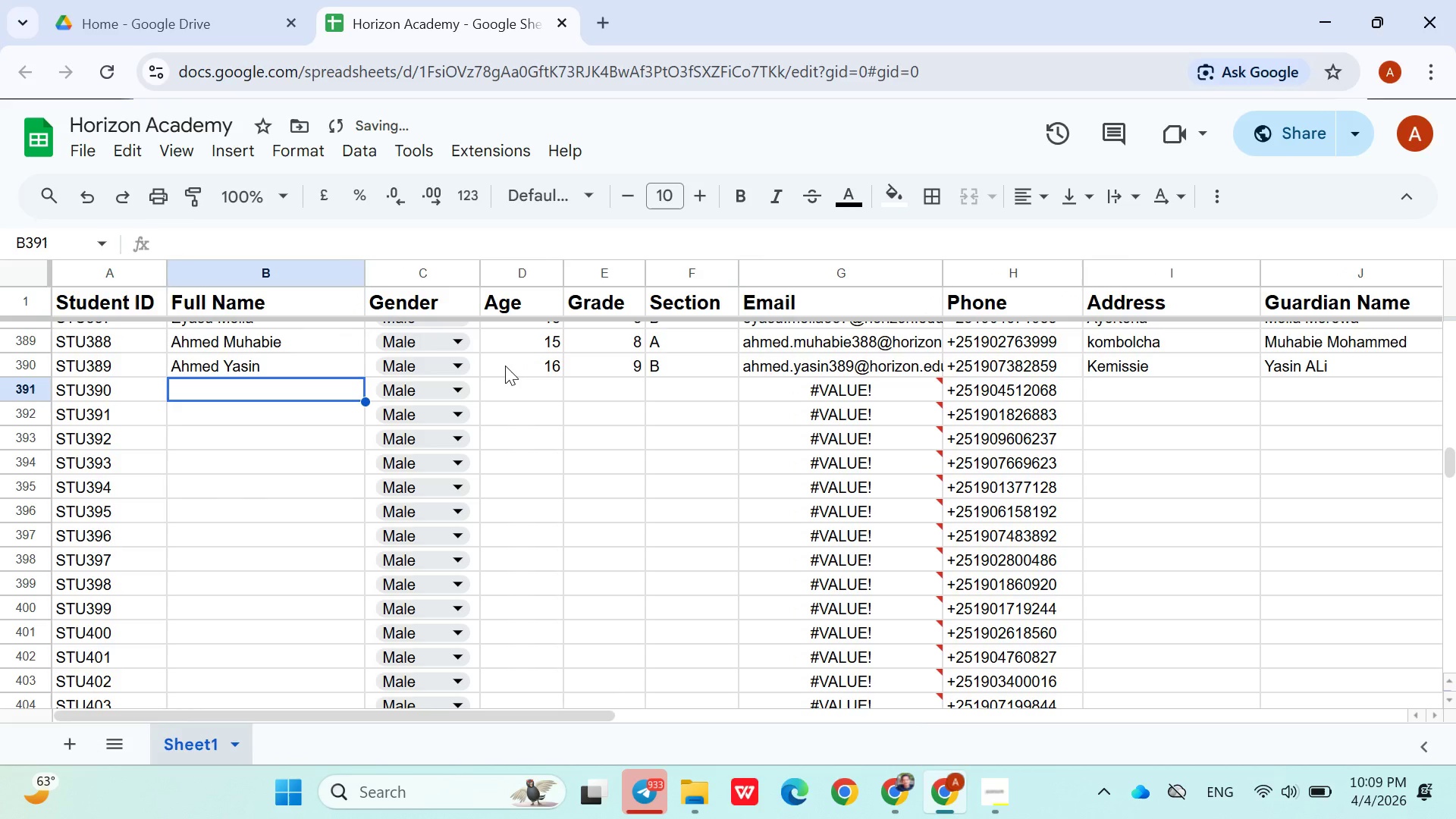 
type(Mohammed )
 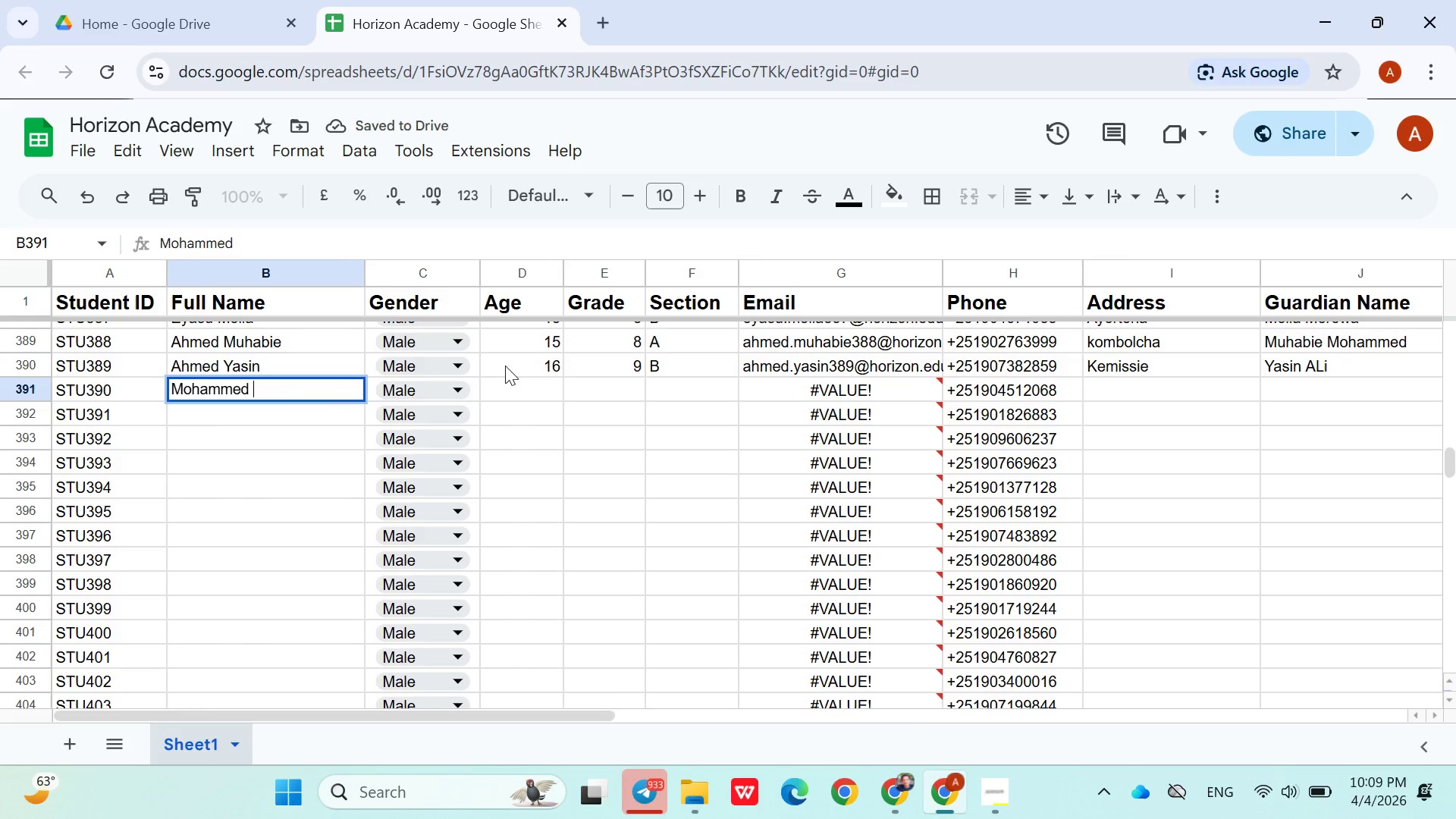 
hold_key(key=ShiftLeft, duration=1.52)
 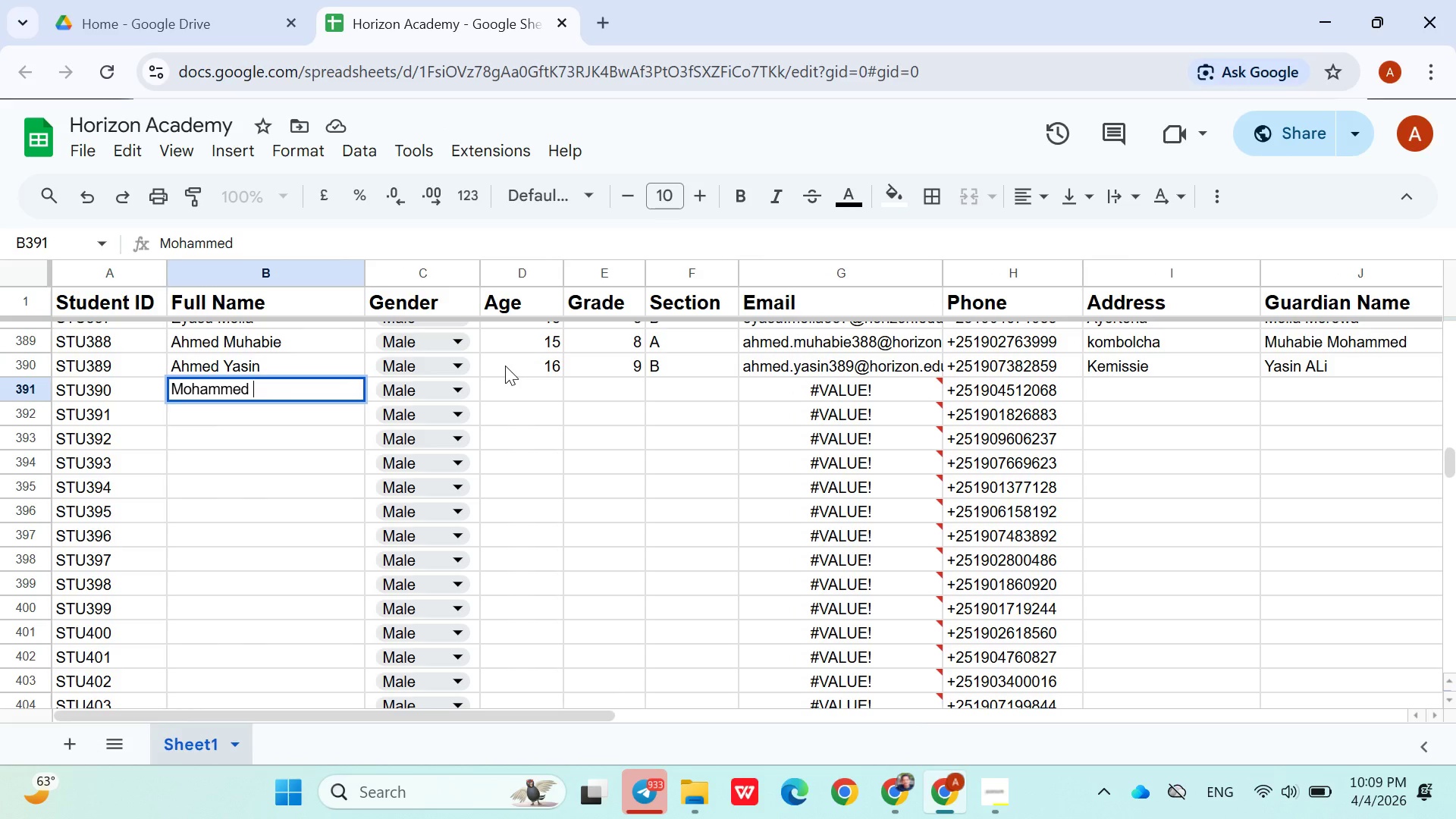 
hold_key(key=ShiftLeft, duration=1.5)
 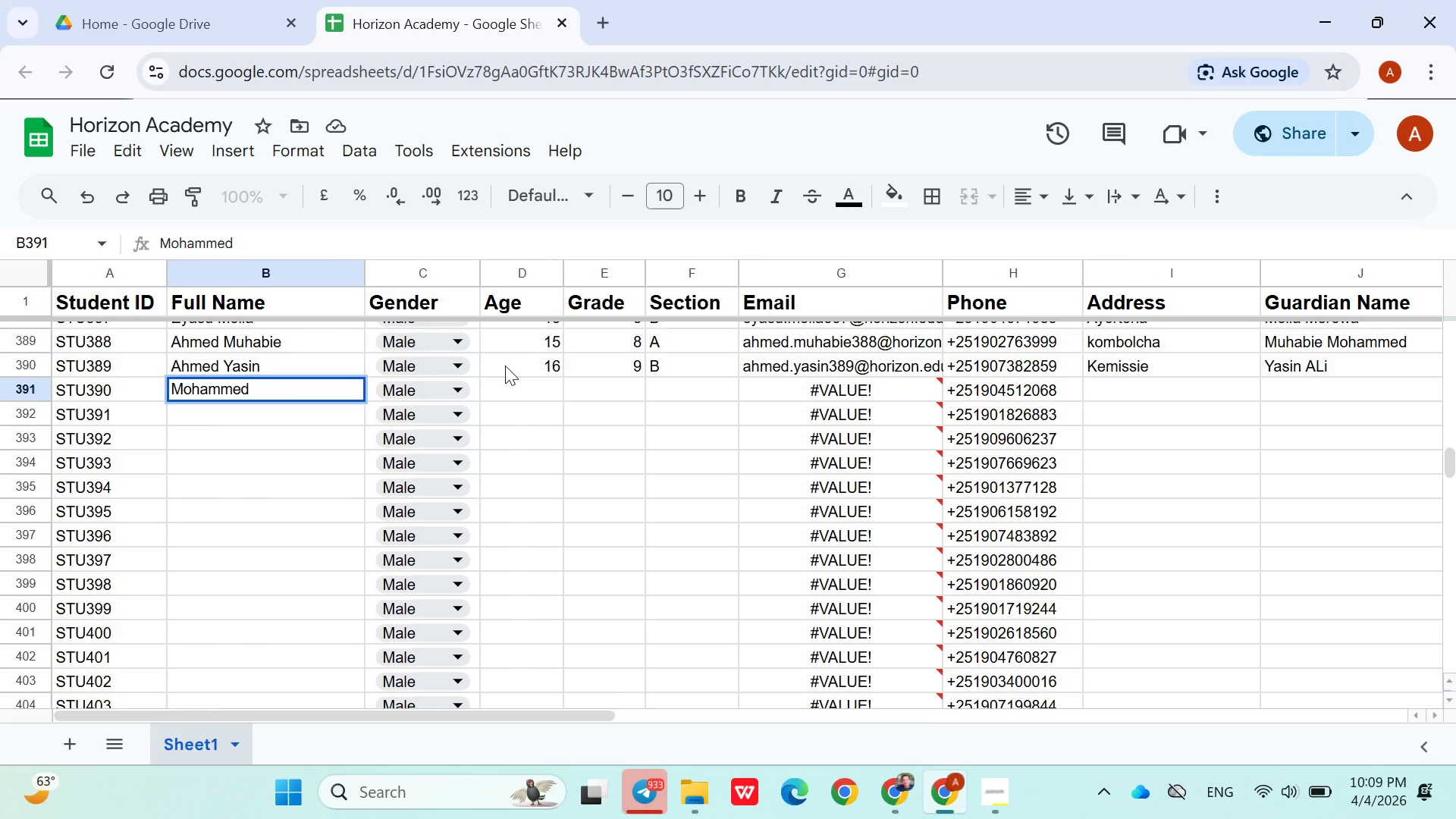 
key(Shift+A)
 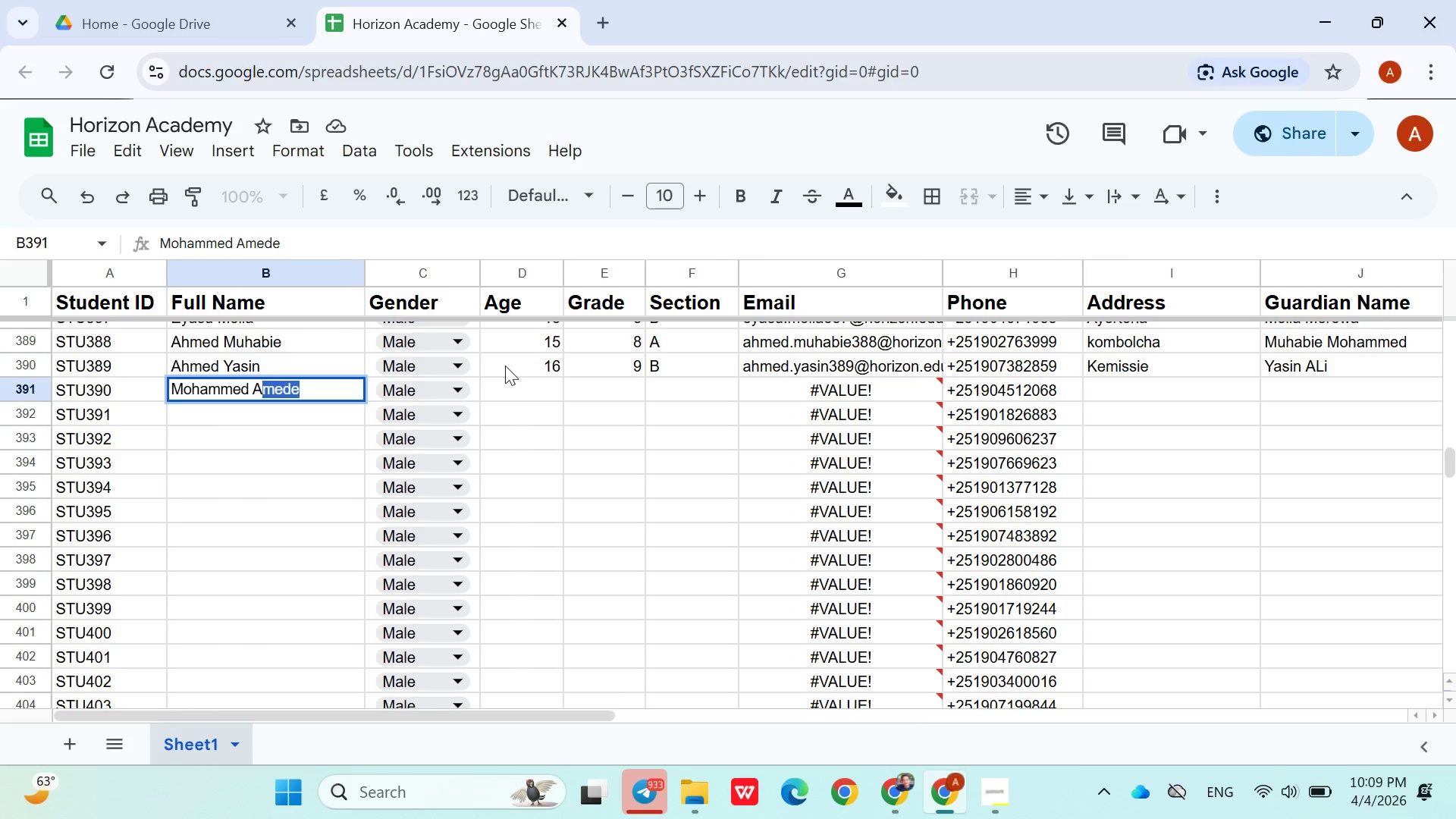 
type(bebaw)
 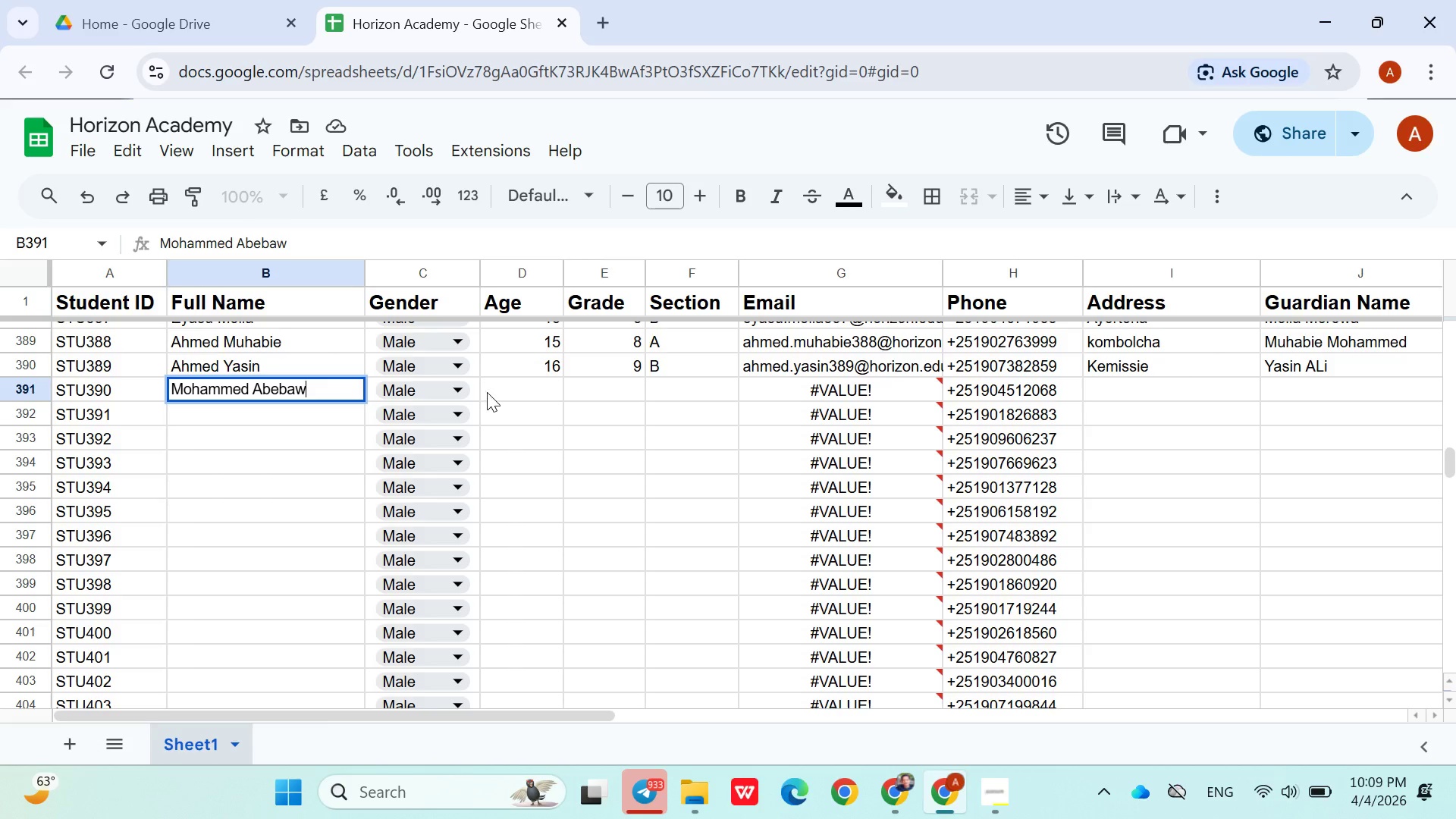 
left_click([491, 394])
 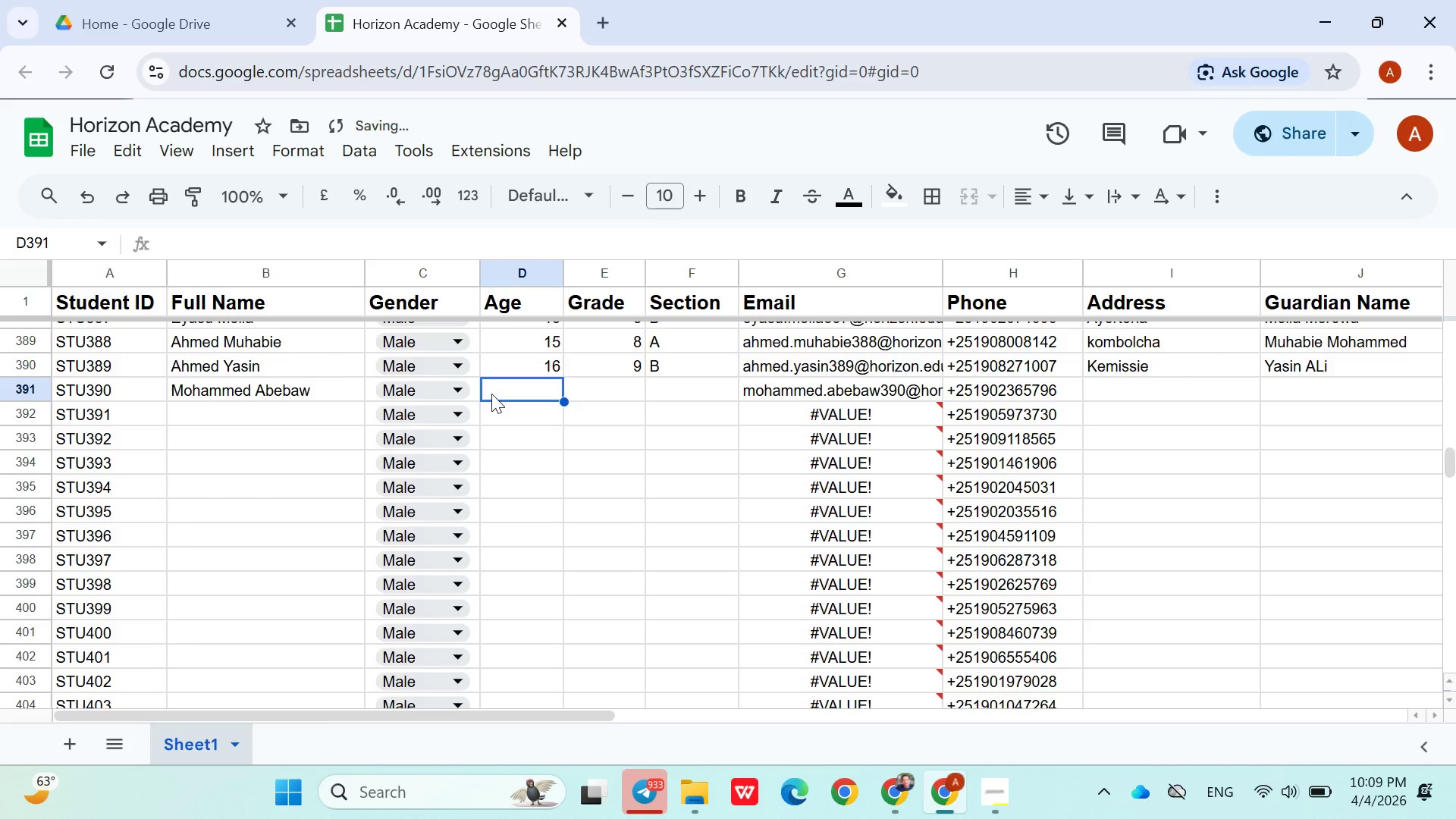 
type(18)
 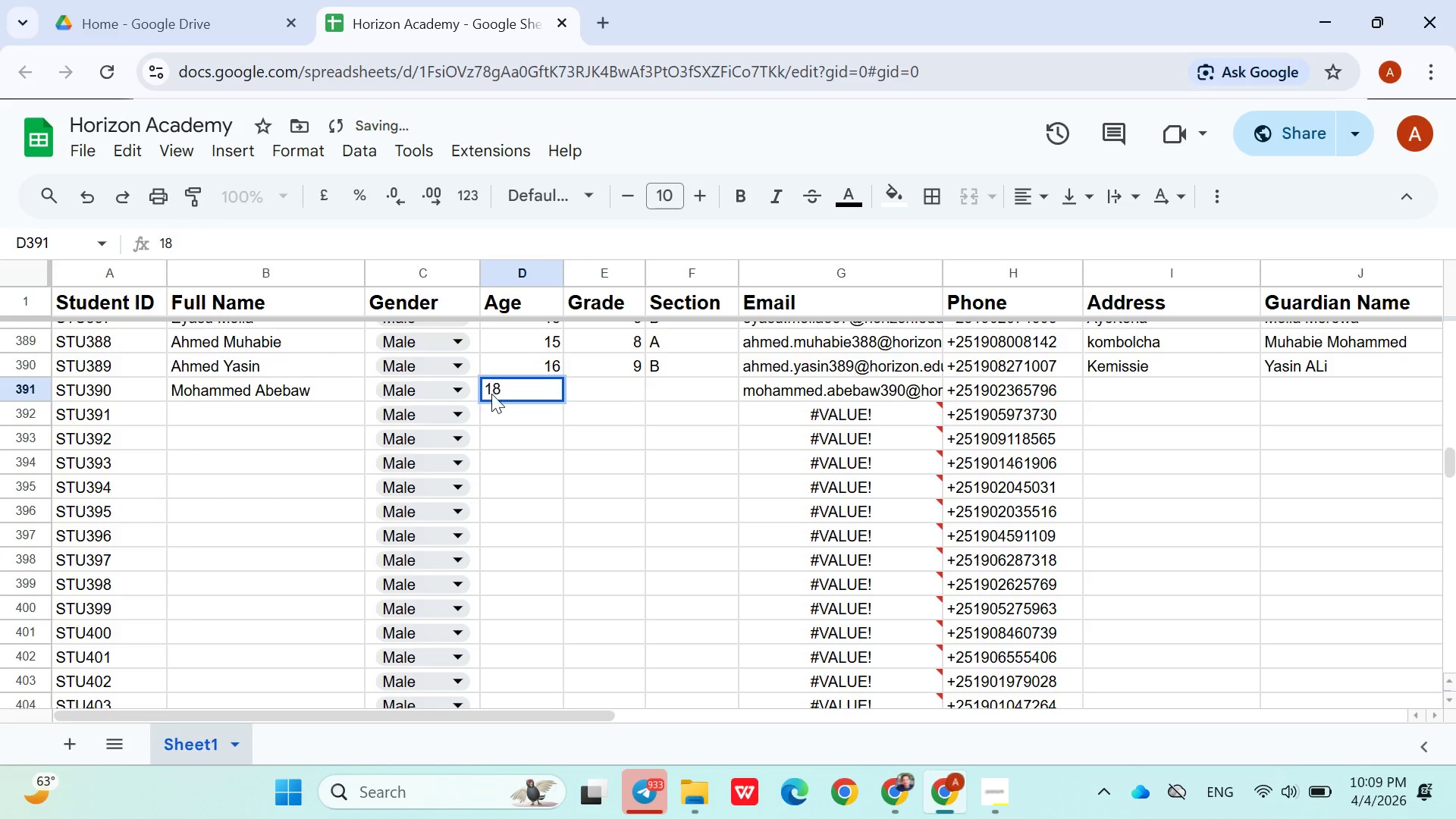 
key(ArrowRight)
 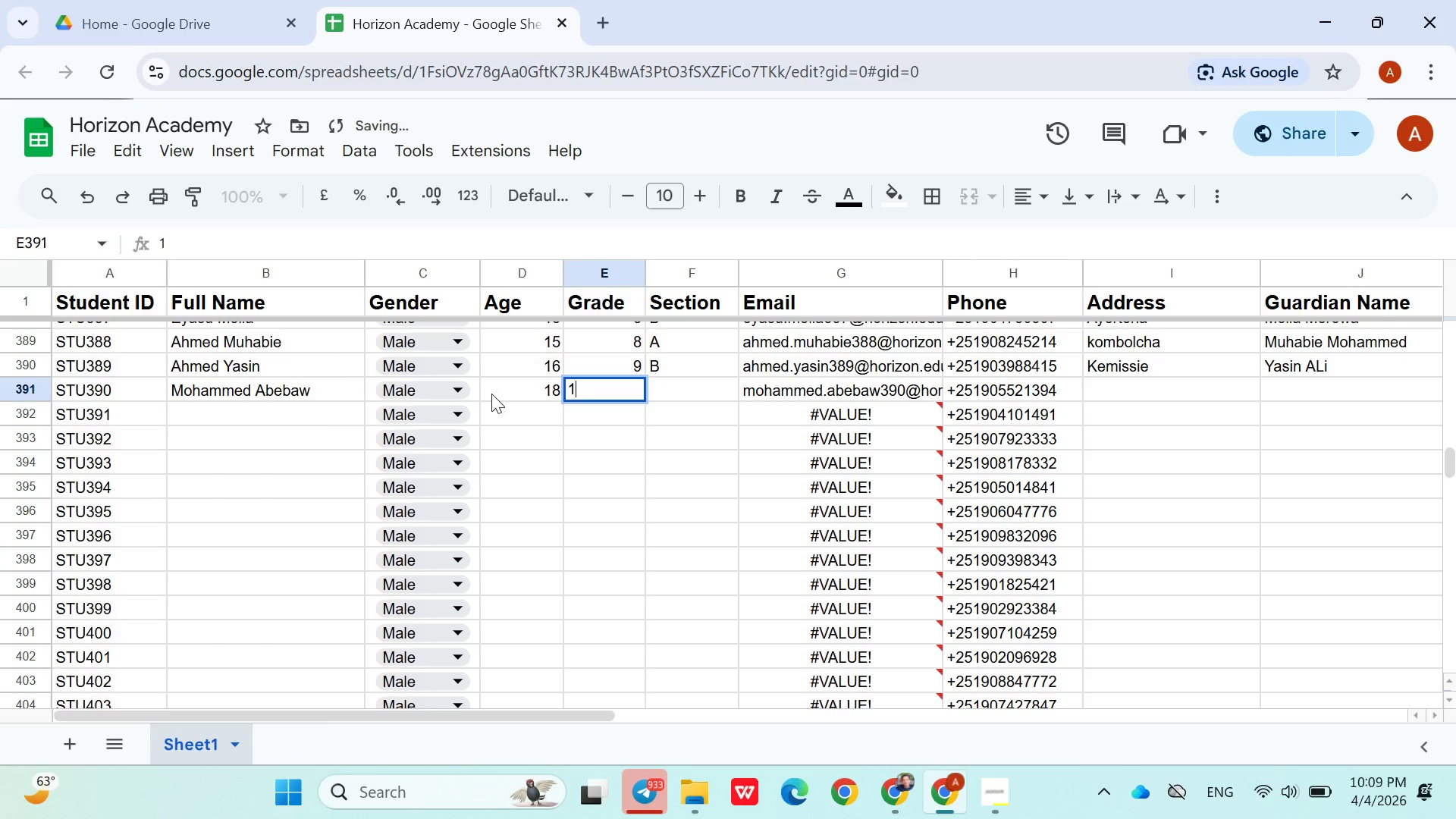 
type(11)
 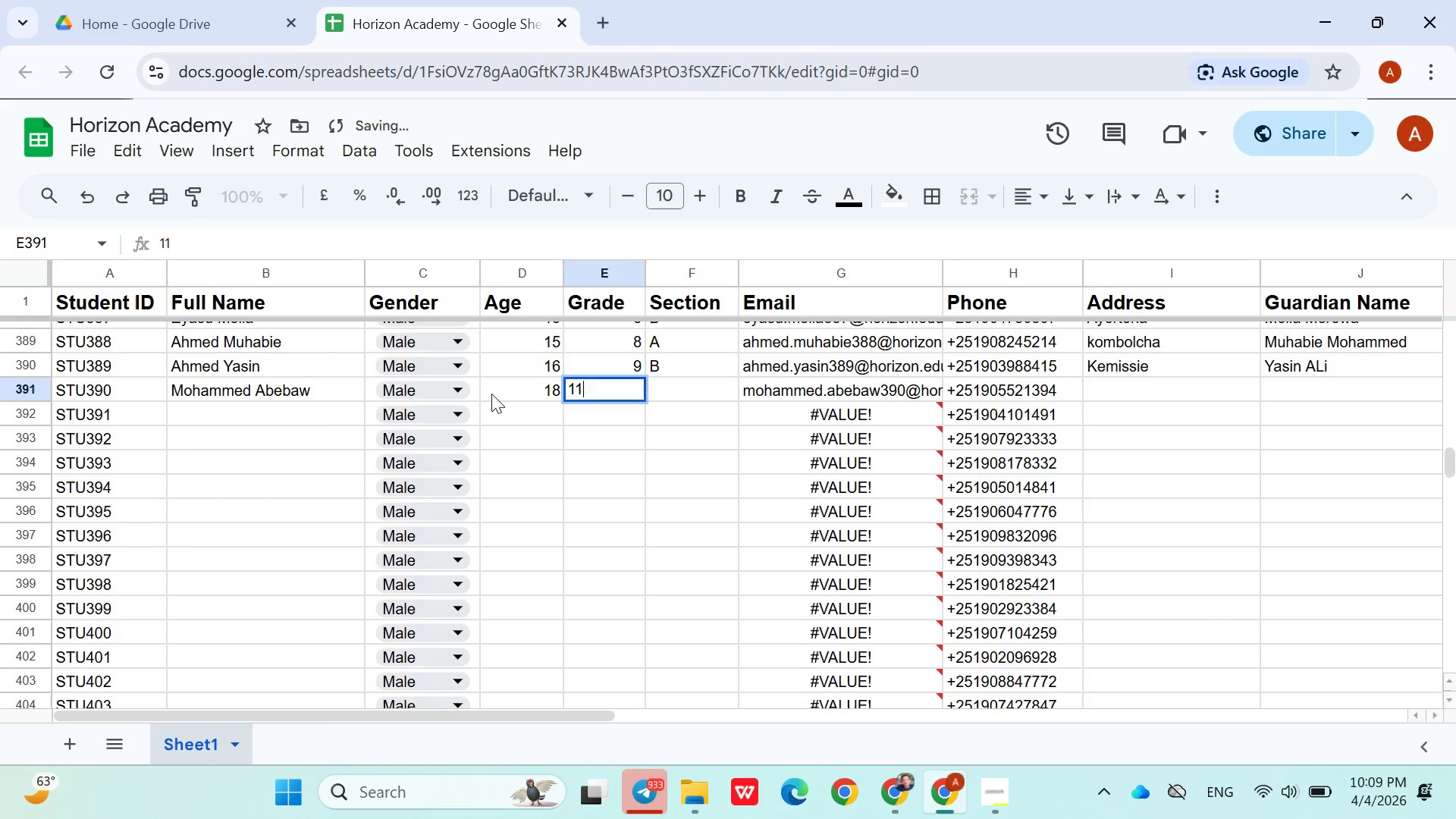 
key(ArrowRight)
 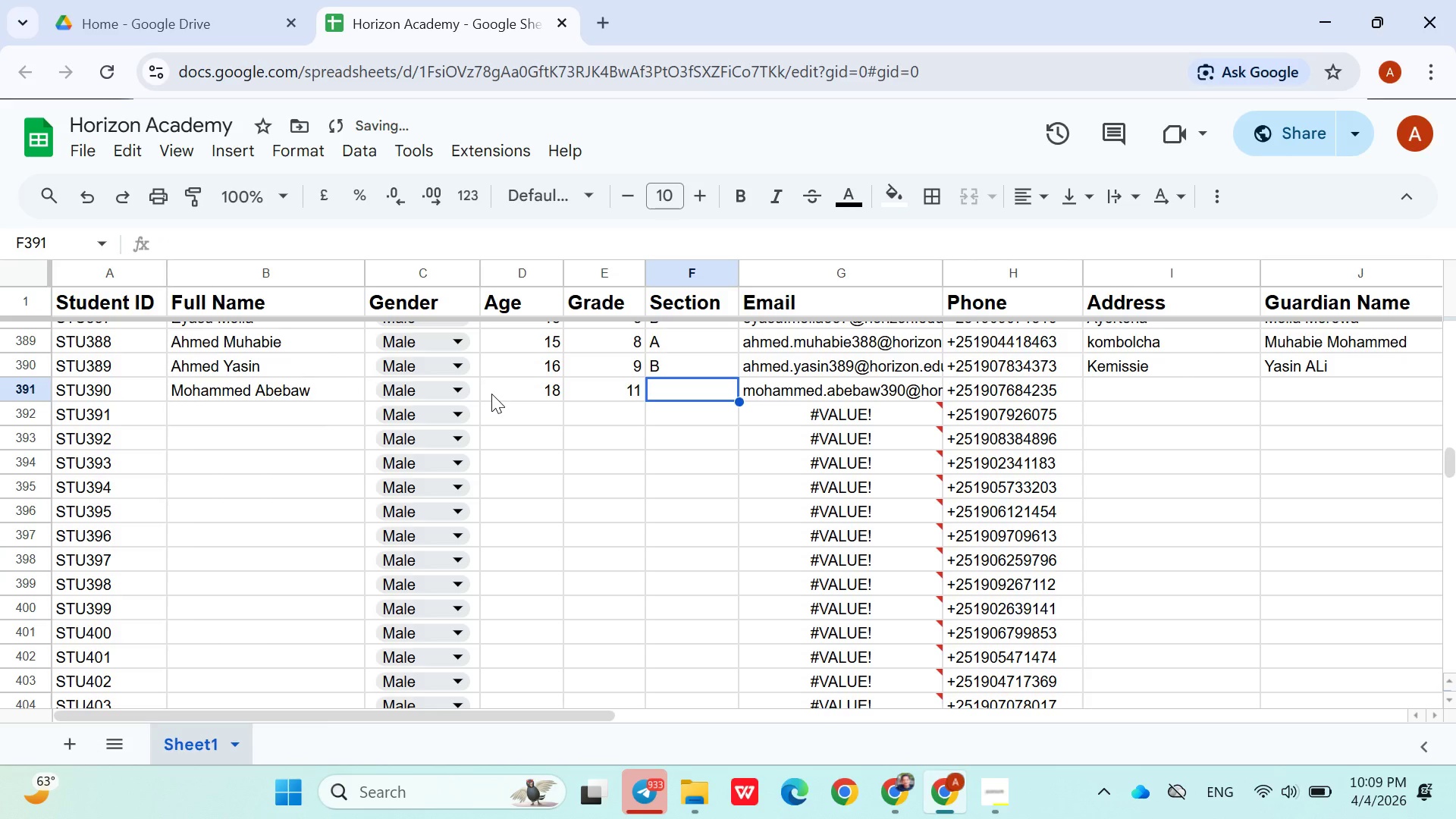 
key(Shift+A)
 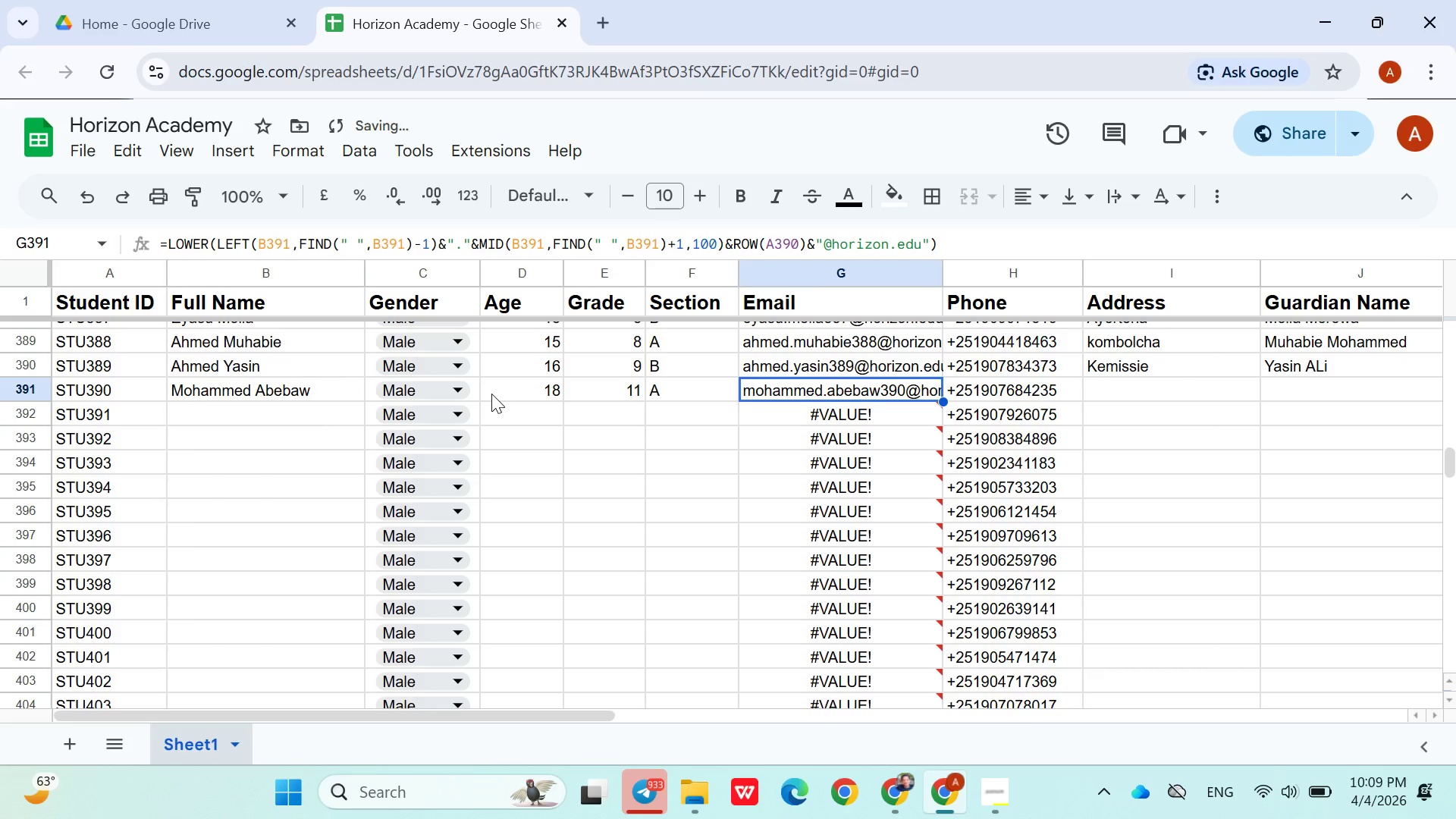 
key(ArrowRight)
 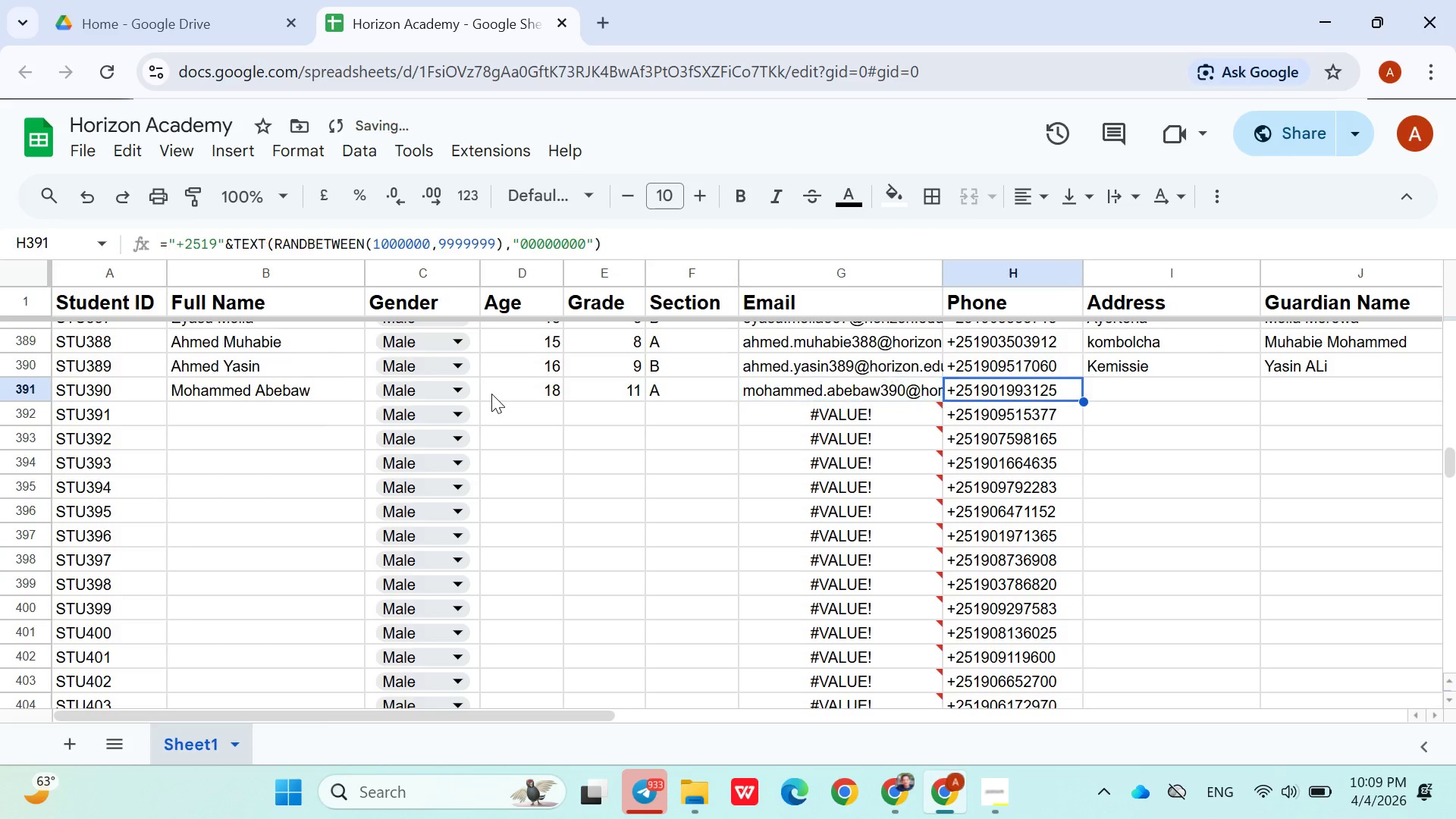 
key(ArrowRight)
 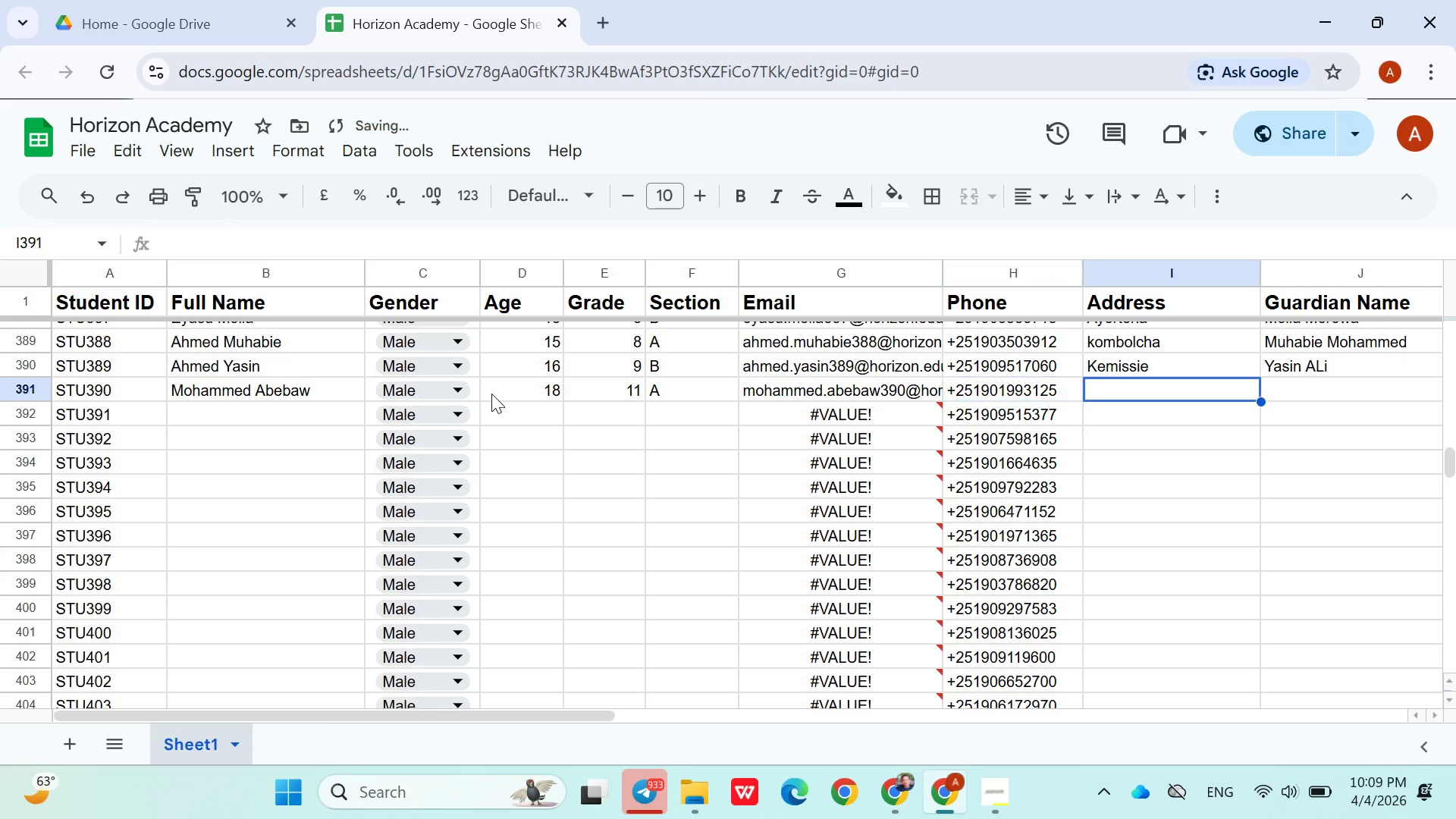 
key(ArrowRight)
 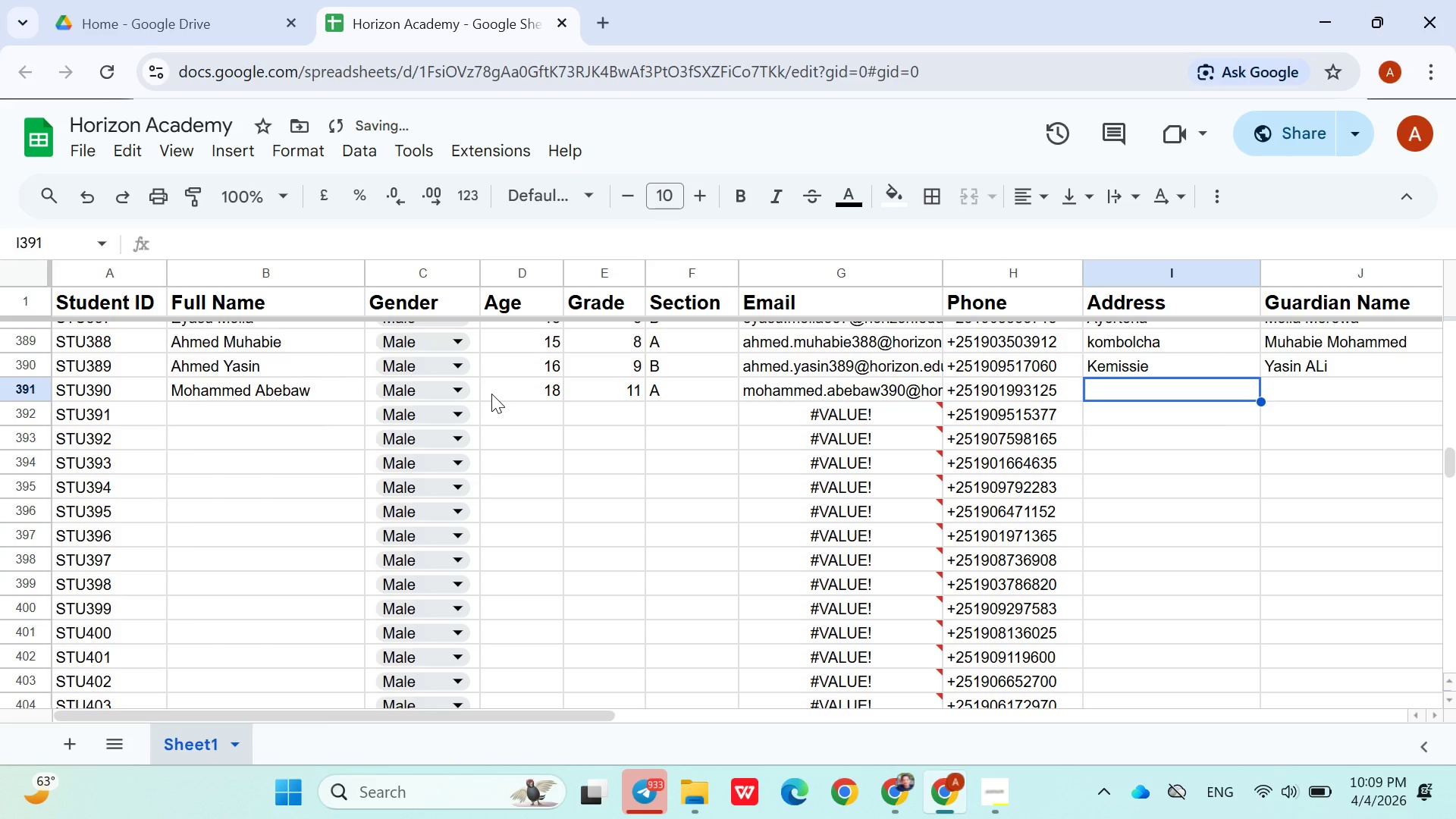 
type(Abebw )
key(Backspace)
key(Backspace)
type(aw Bekaris)
 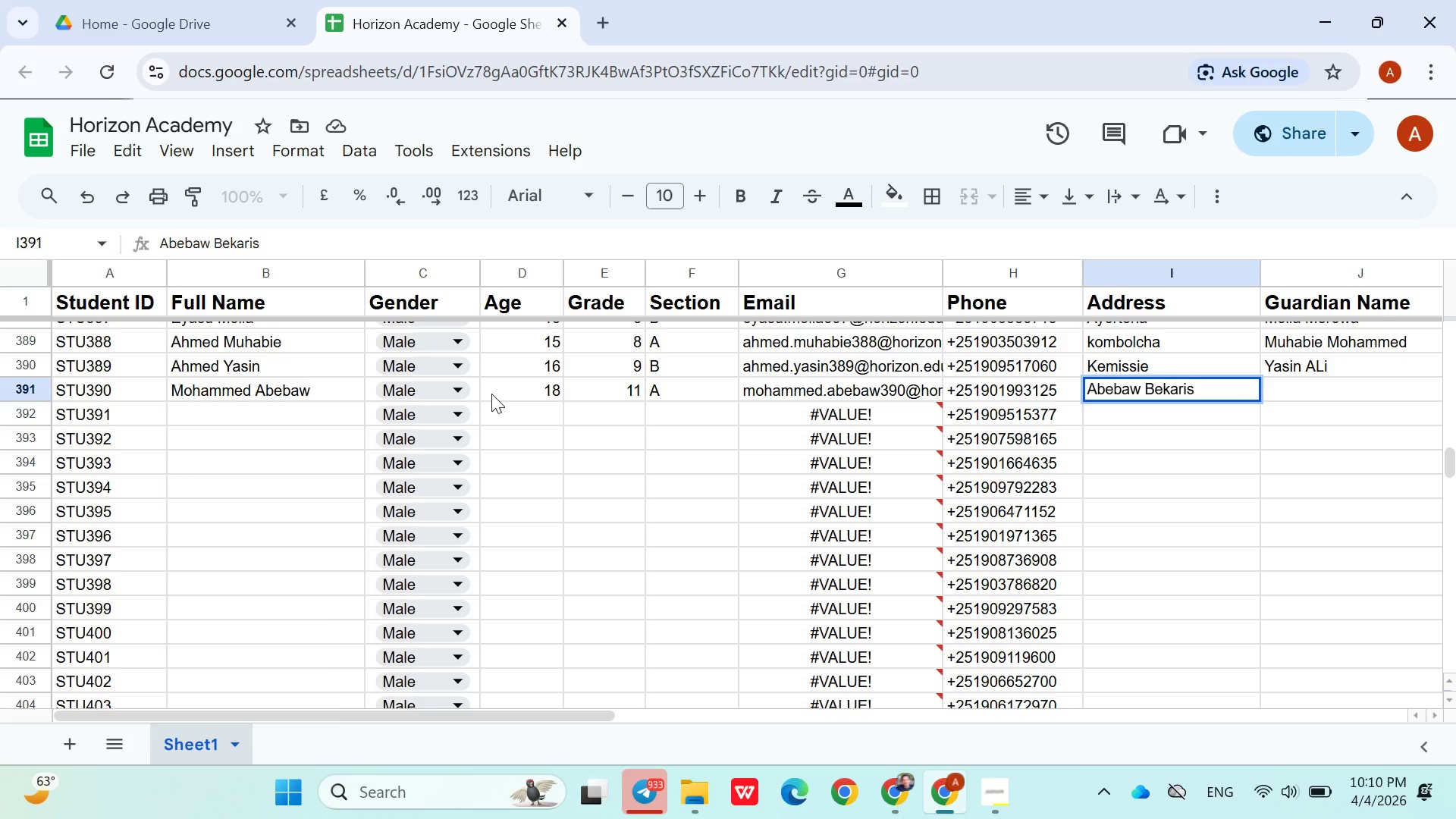 
double_click([1130, 391])
 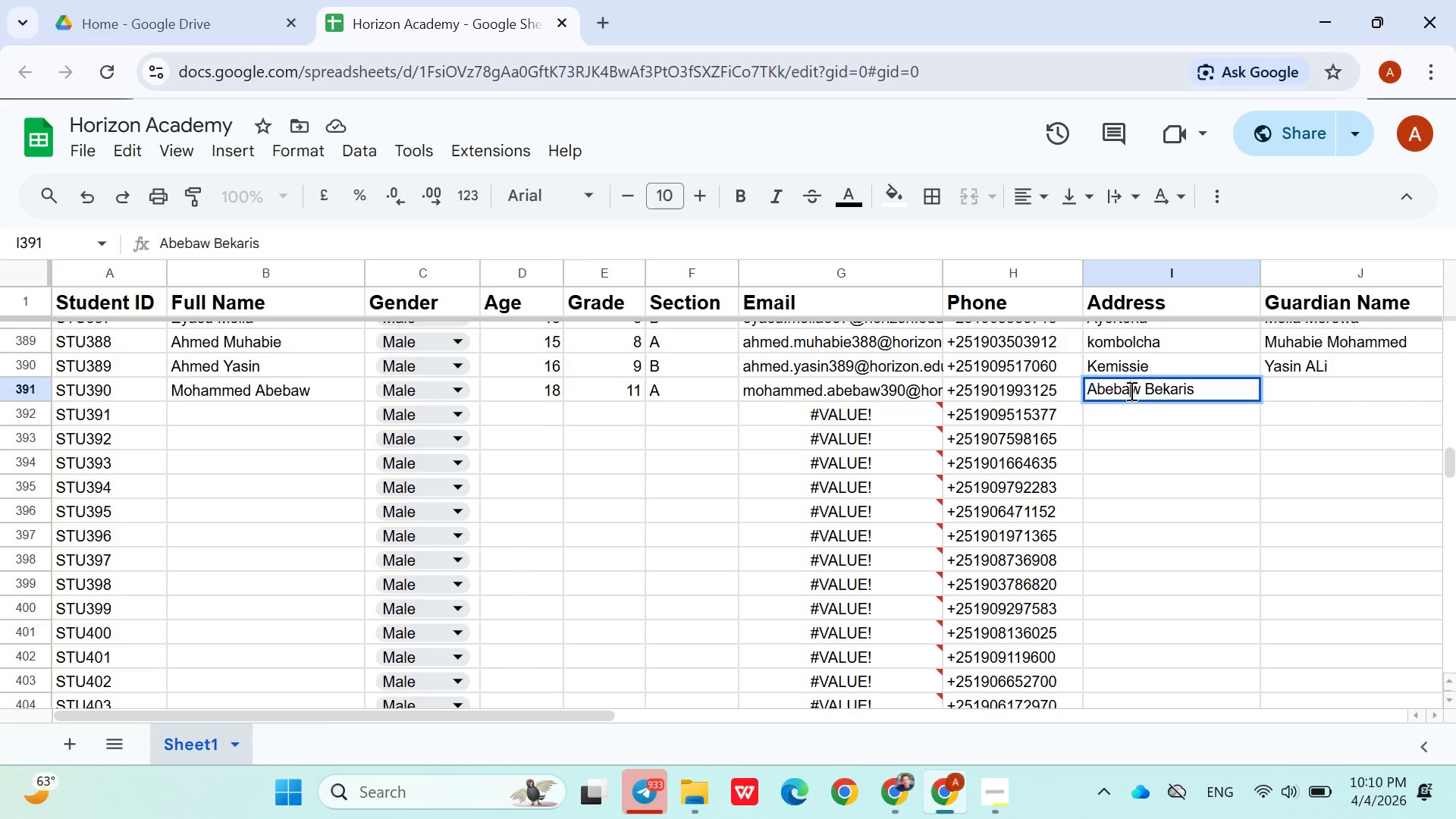 
double_click([1130, 391])
 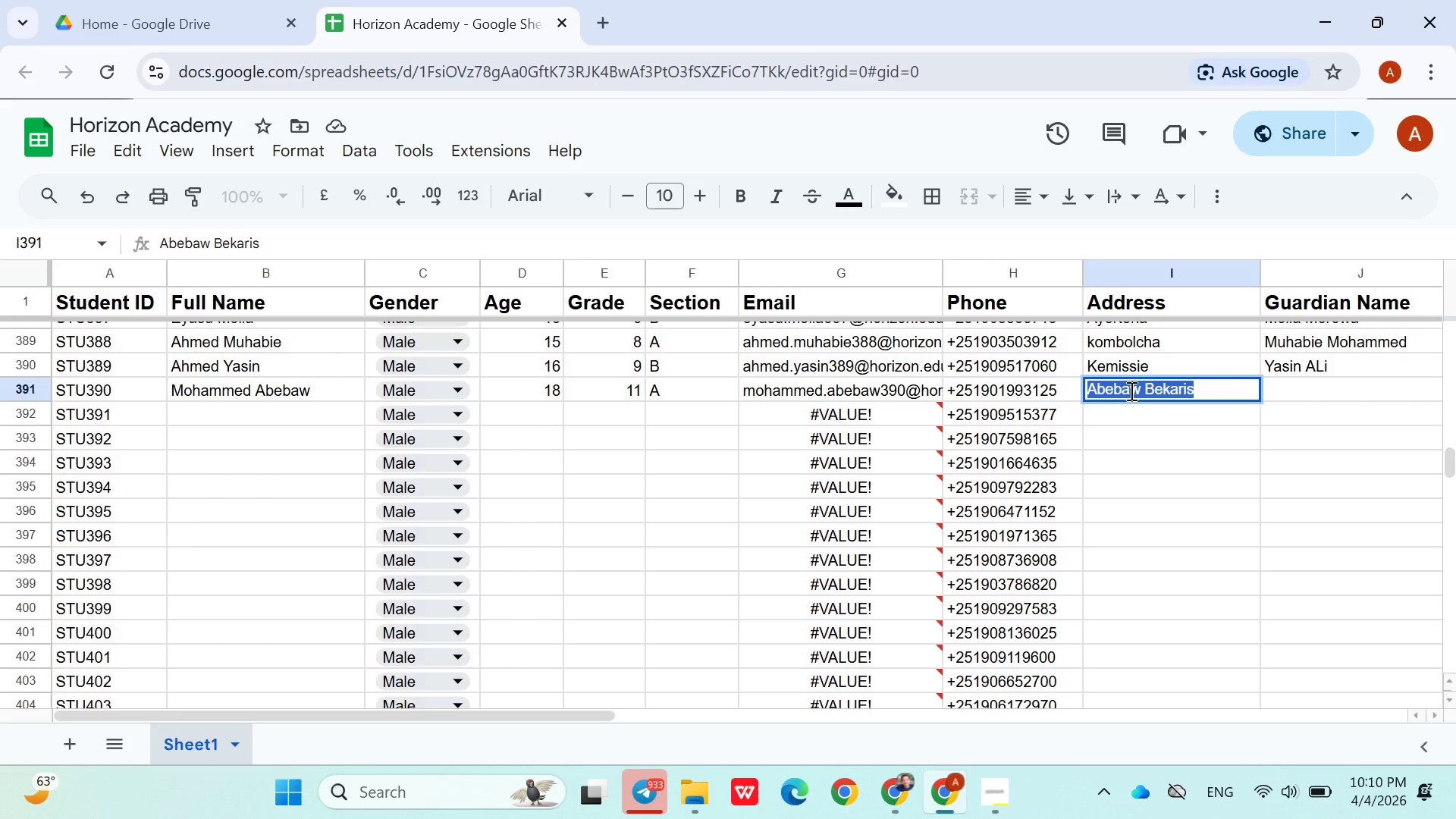 
triple_click([1130, 391])
 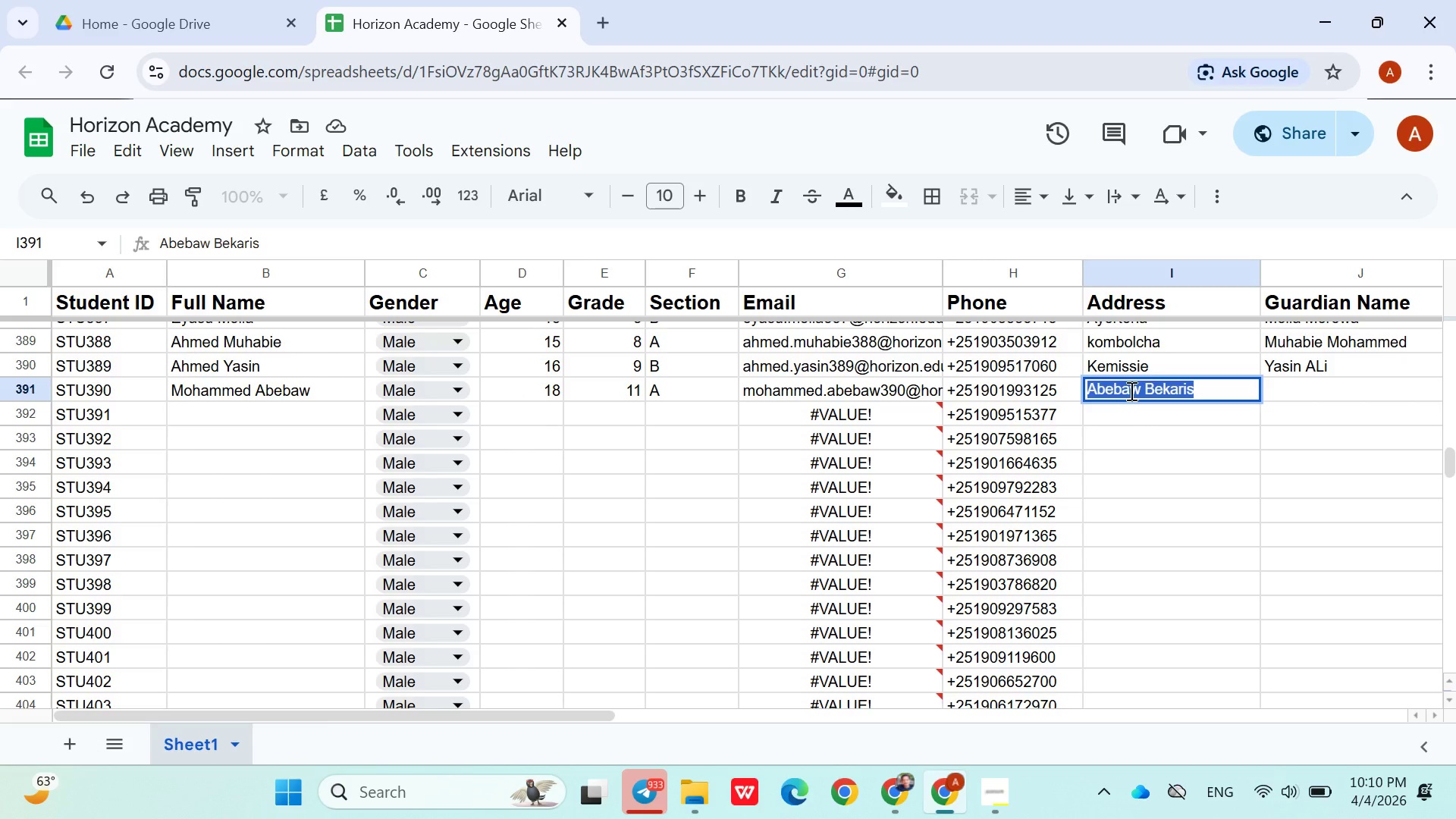 
key(Control+X)
 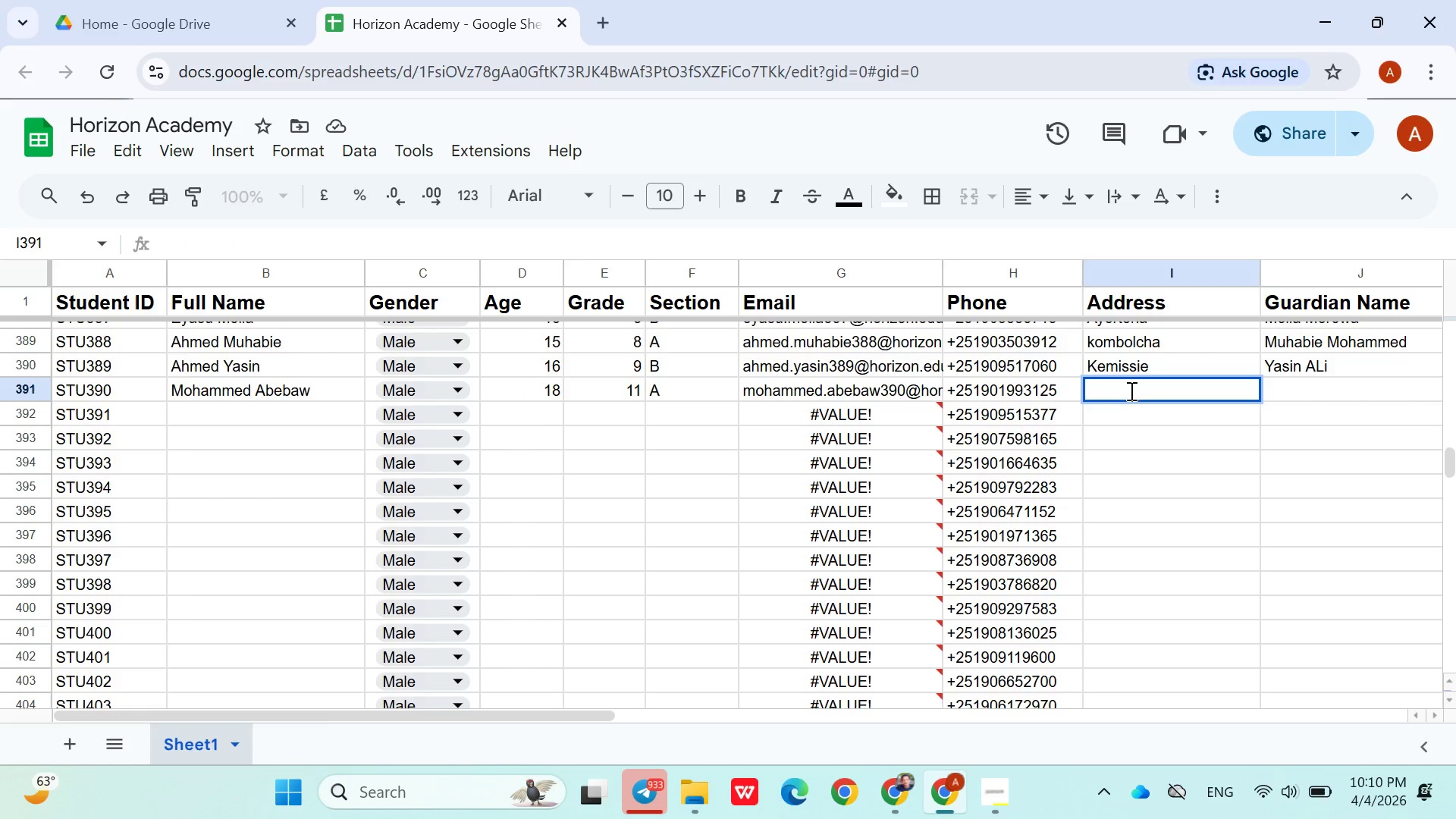 
type(Kom)
 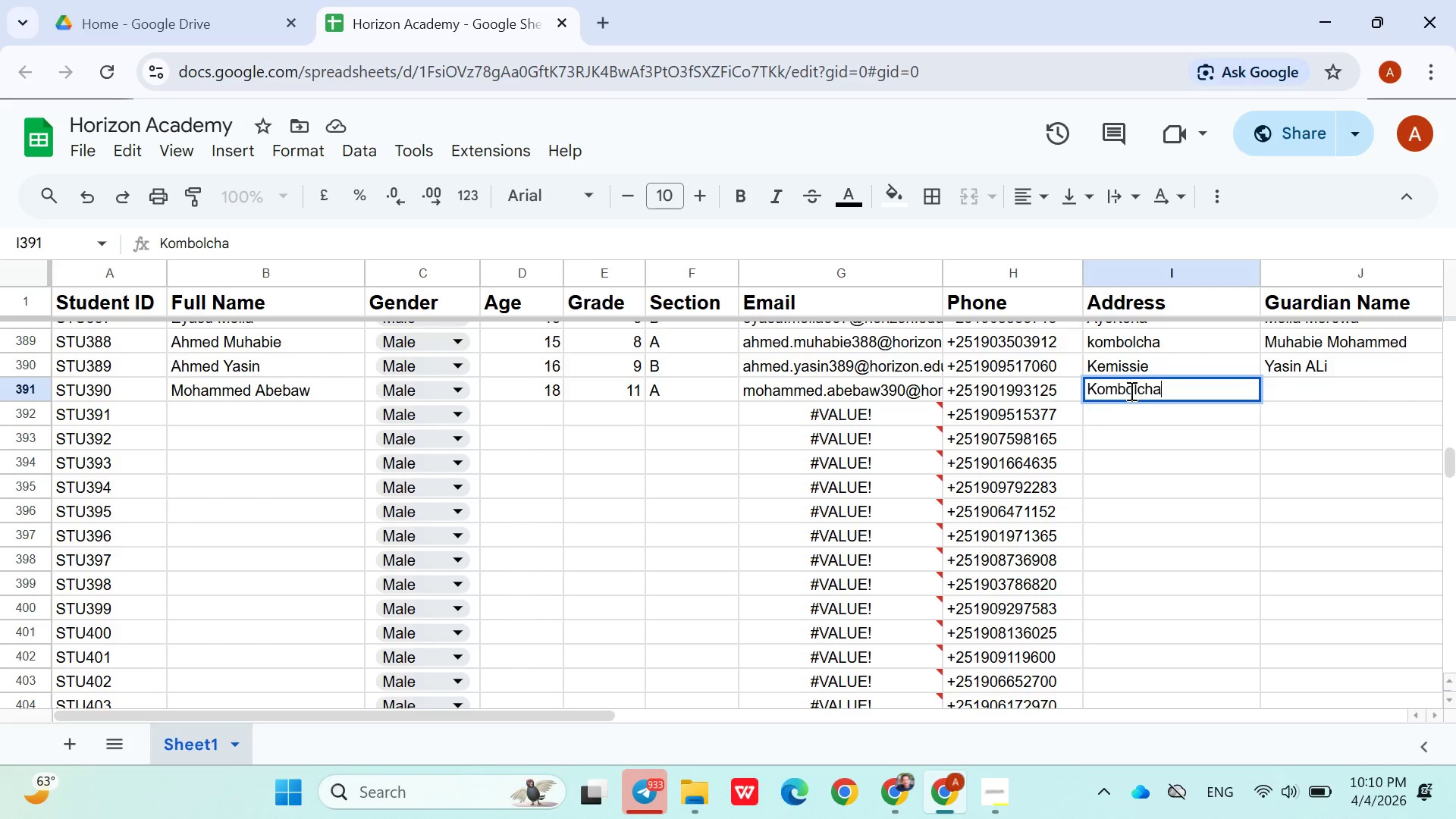 
key(ArrowRight)
 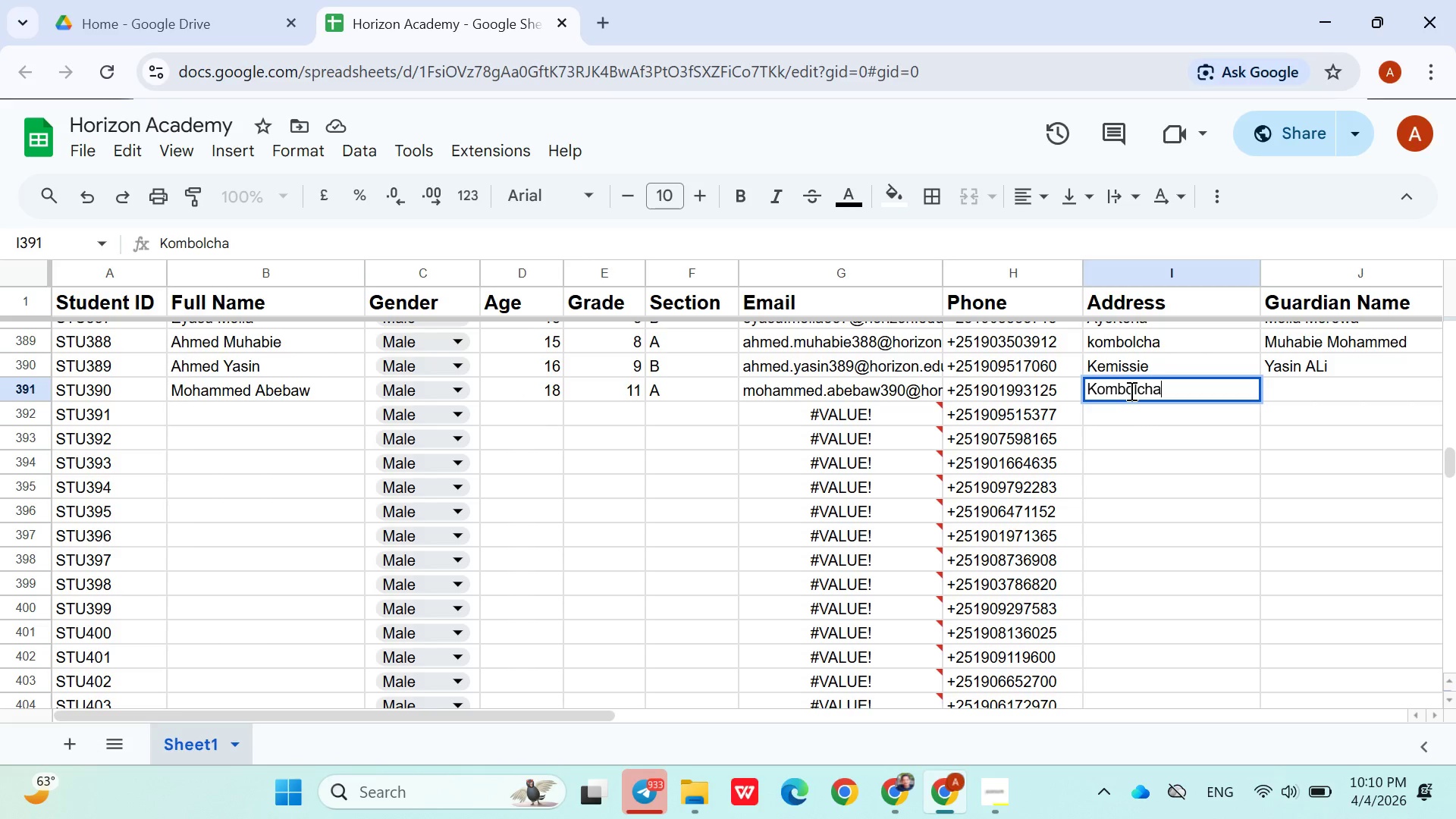 
key(Control+ControlLeft)
 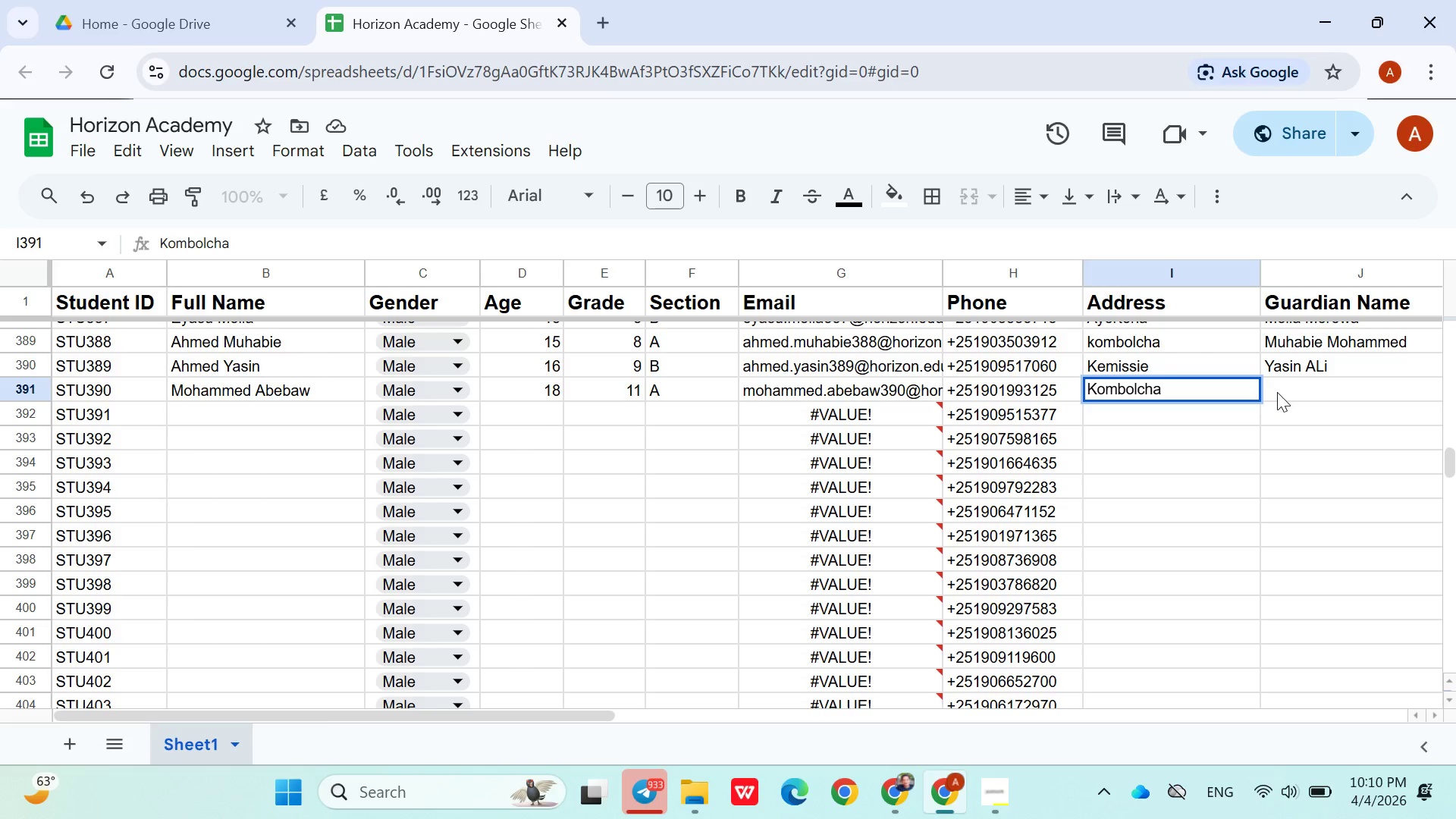 
left_click([1290, 392])
 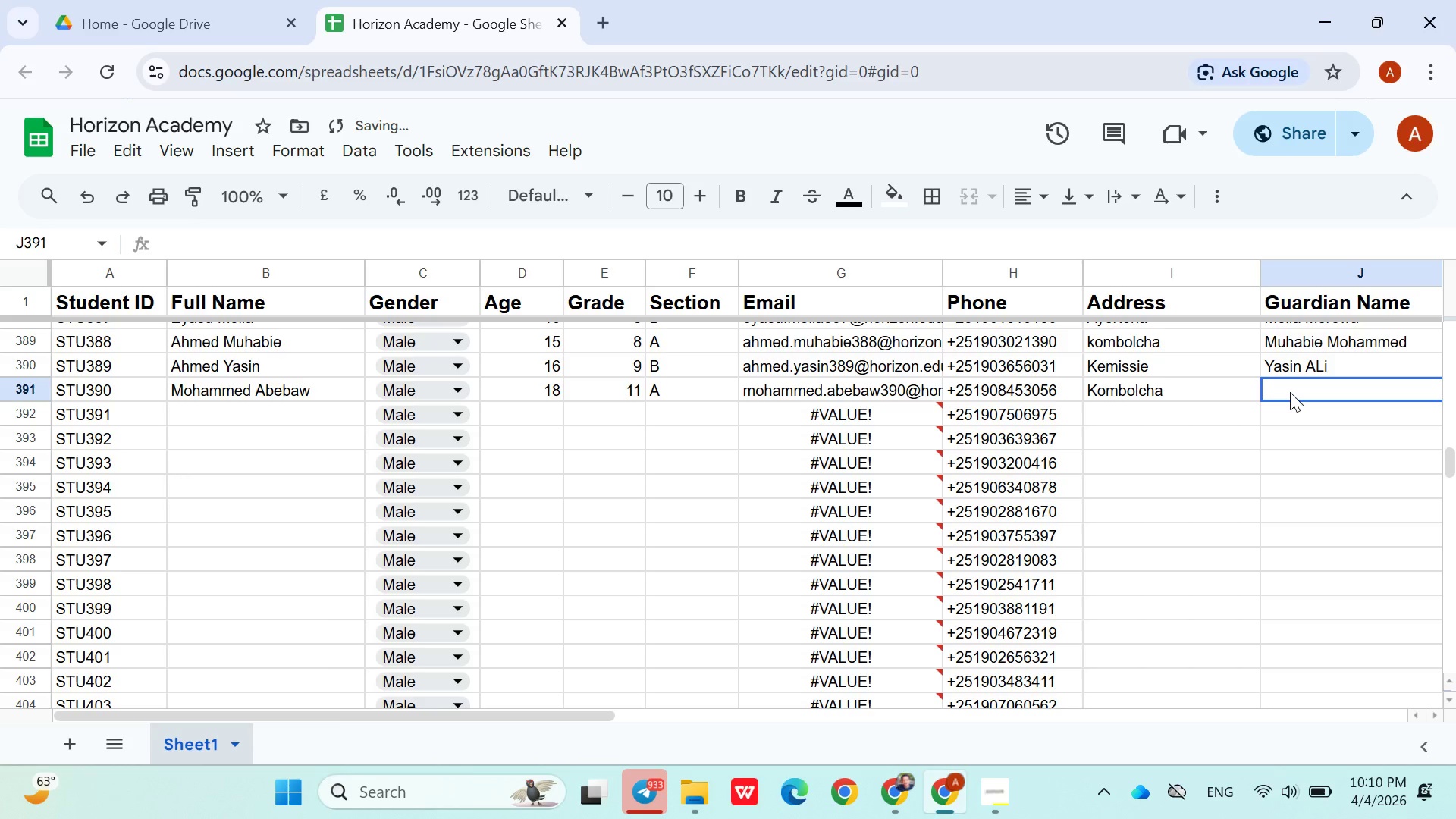 
key(Control+V)
 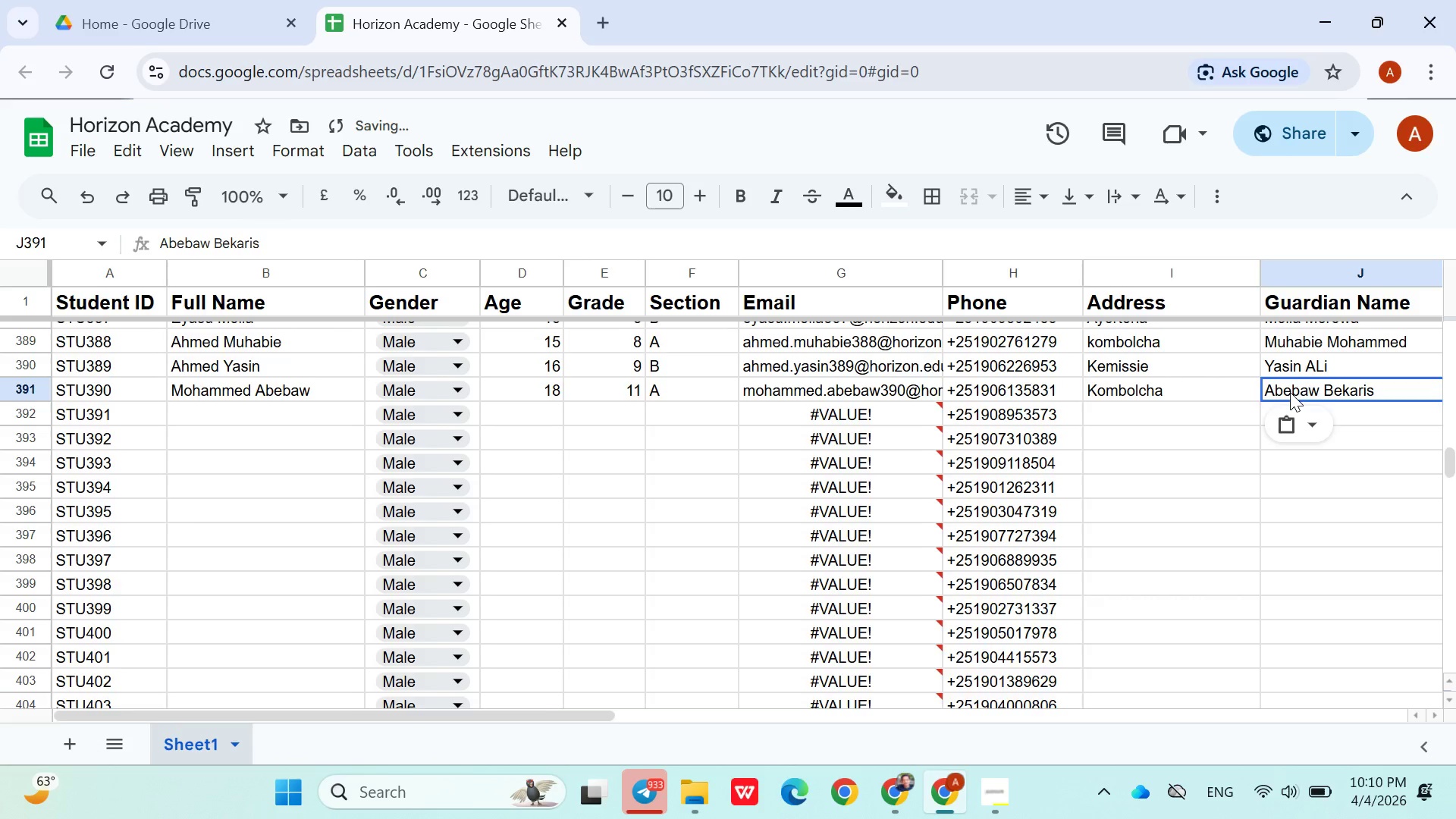 
key(ArrowDown)
 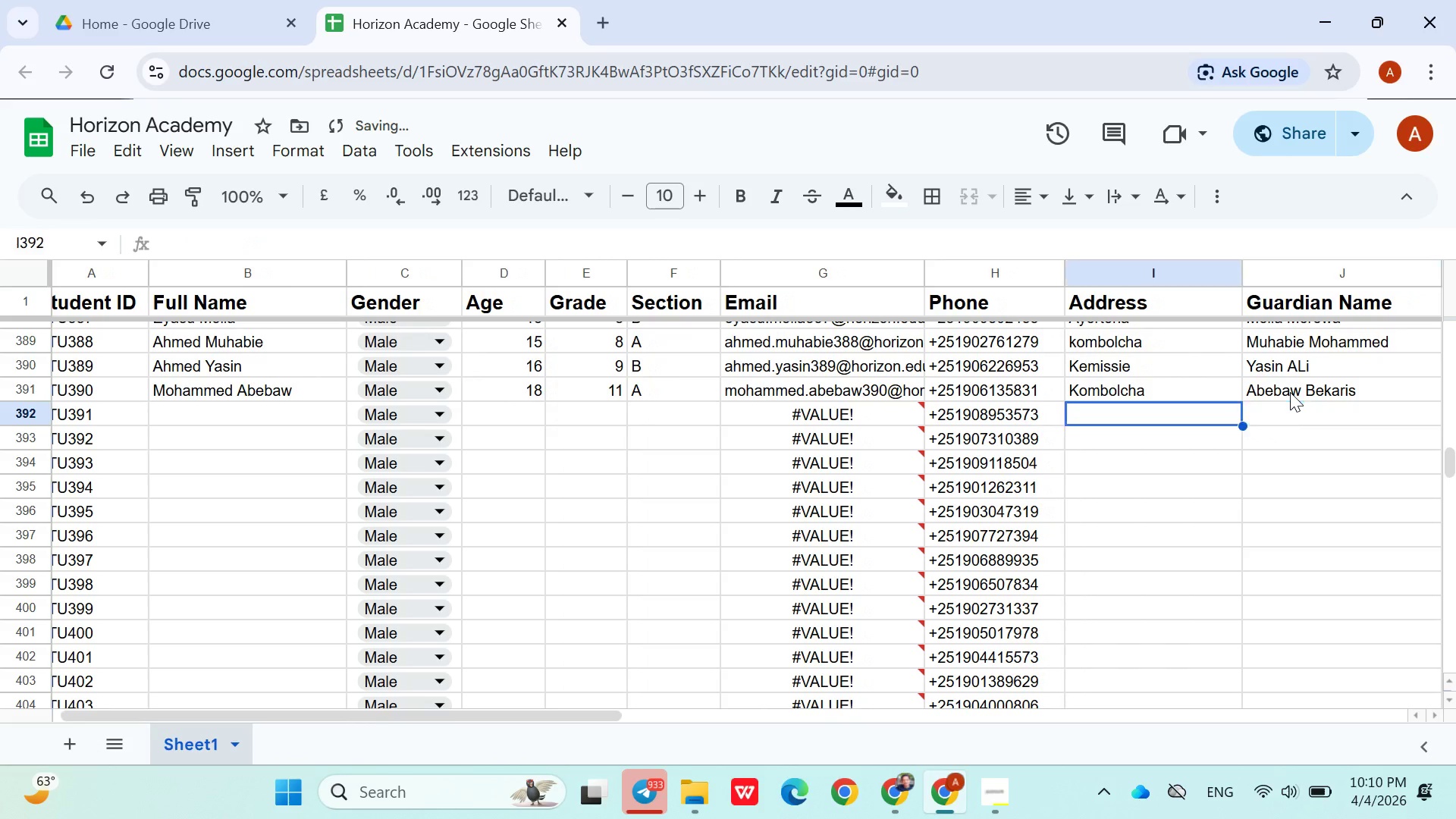 
hold_key(key=ArrowLeft, duration=0.98)
 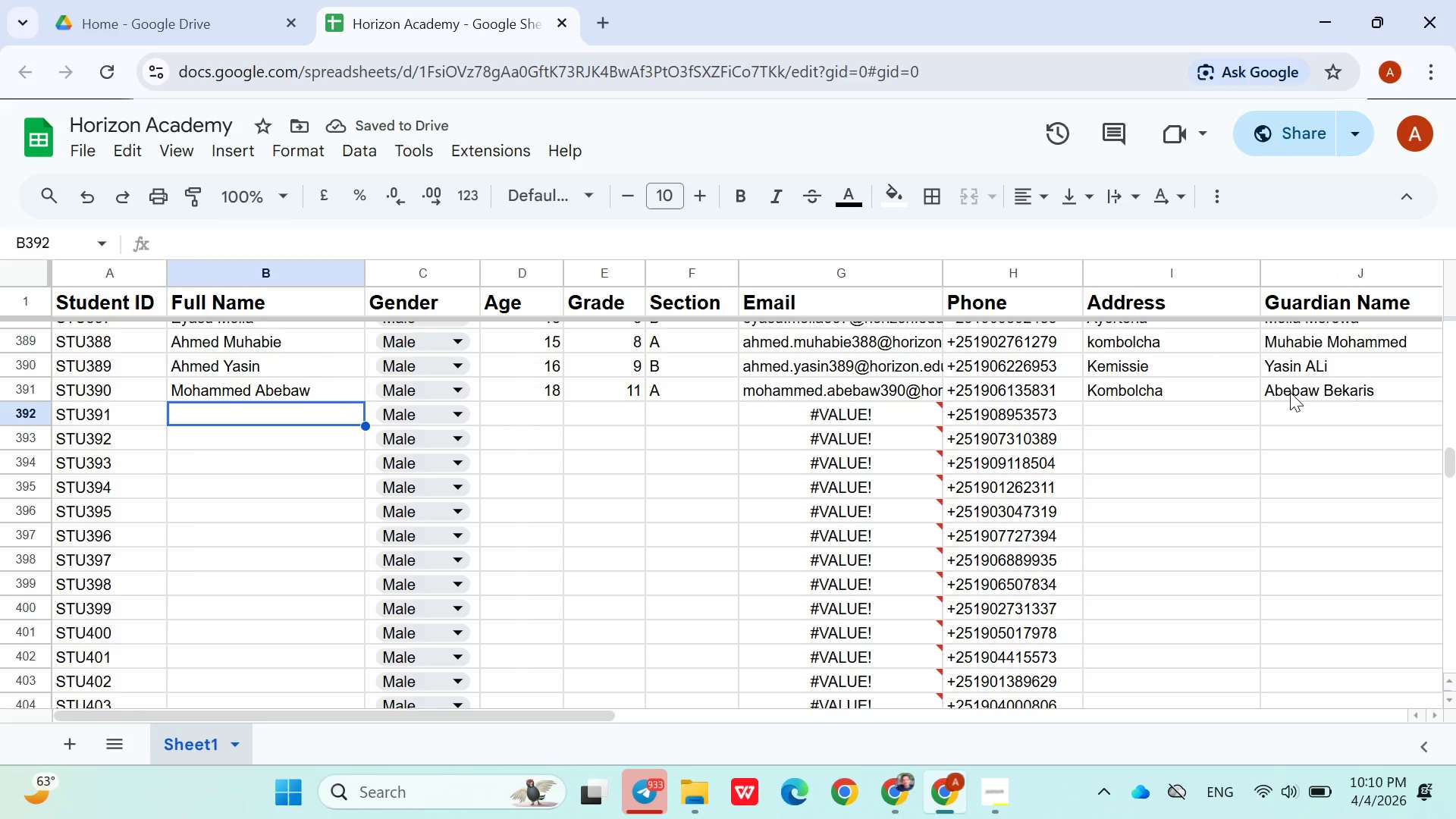 
key(ArrowRight)
 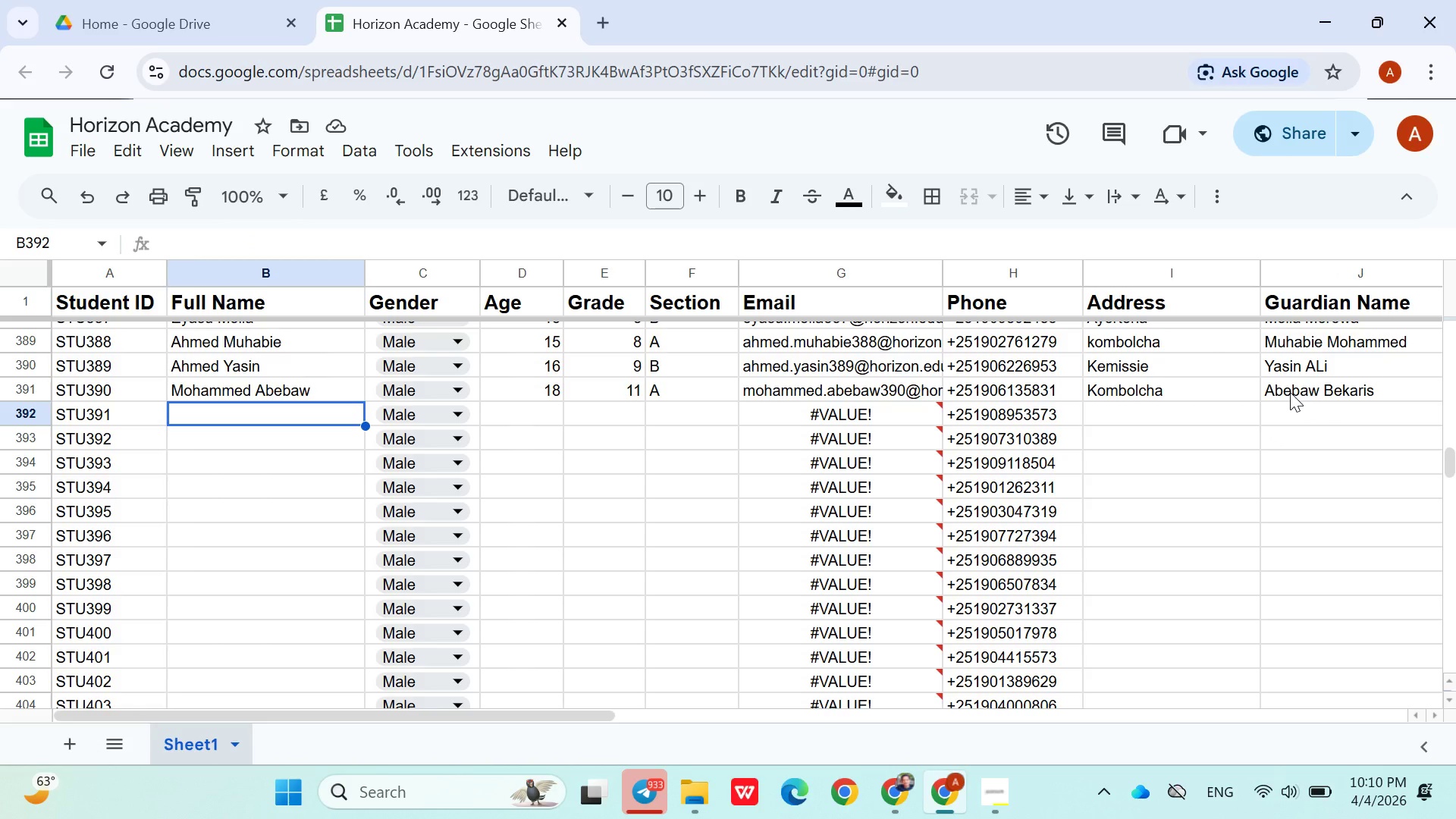 
wait(39.22)
 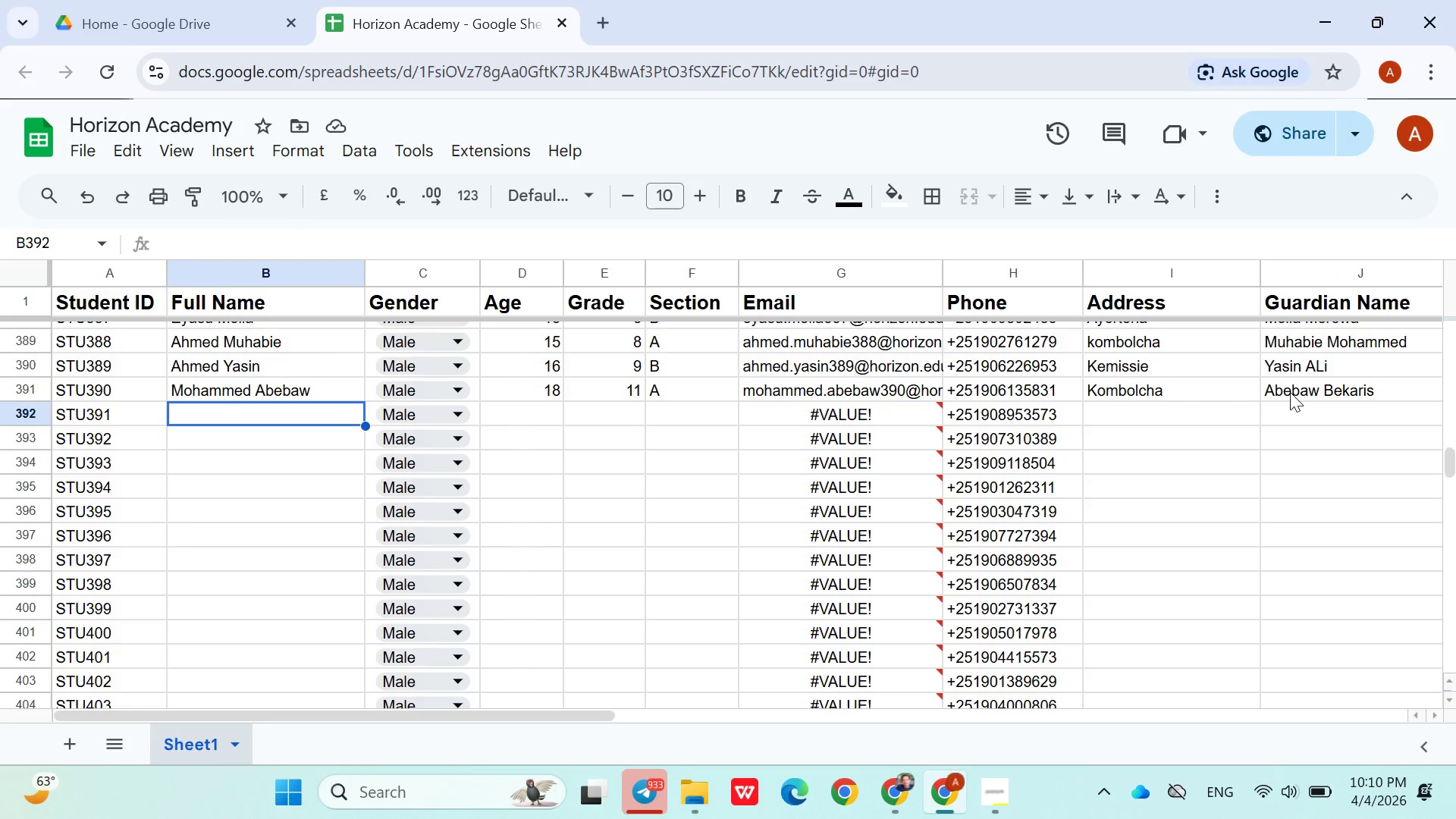 
type(Ali Kebede)
 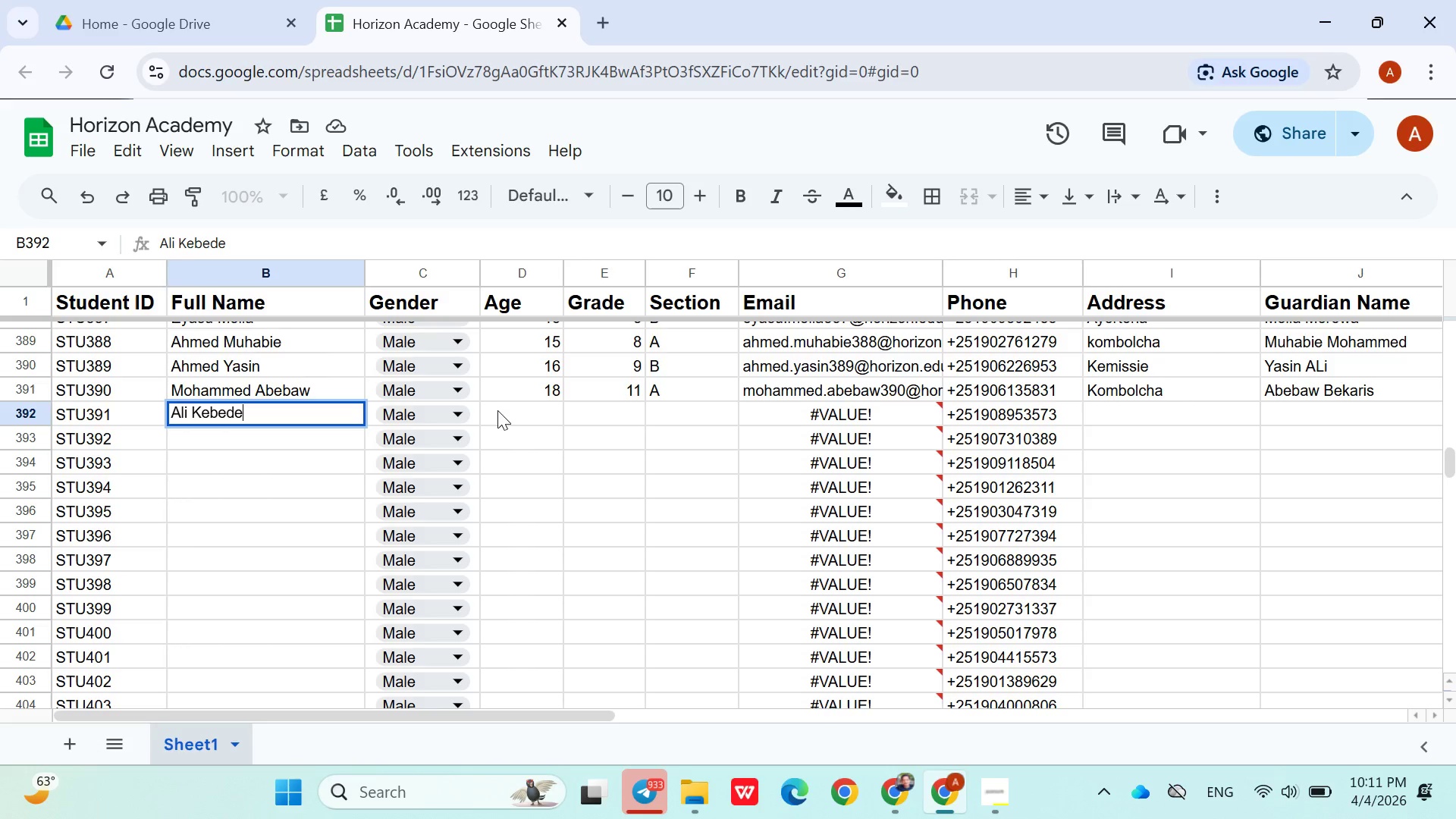 
left_click([494, 415])
 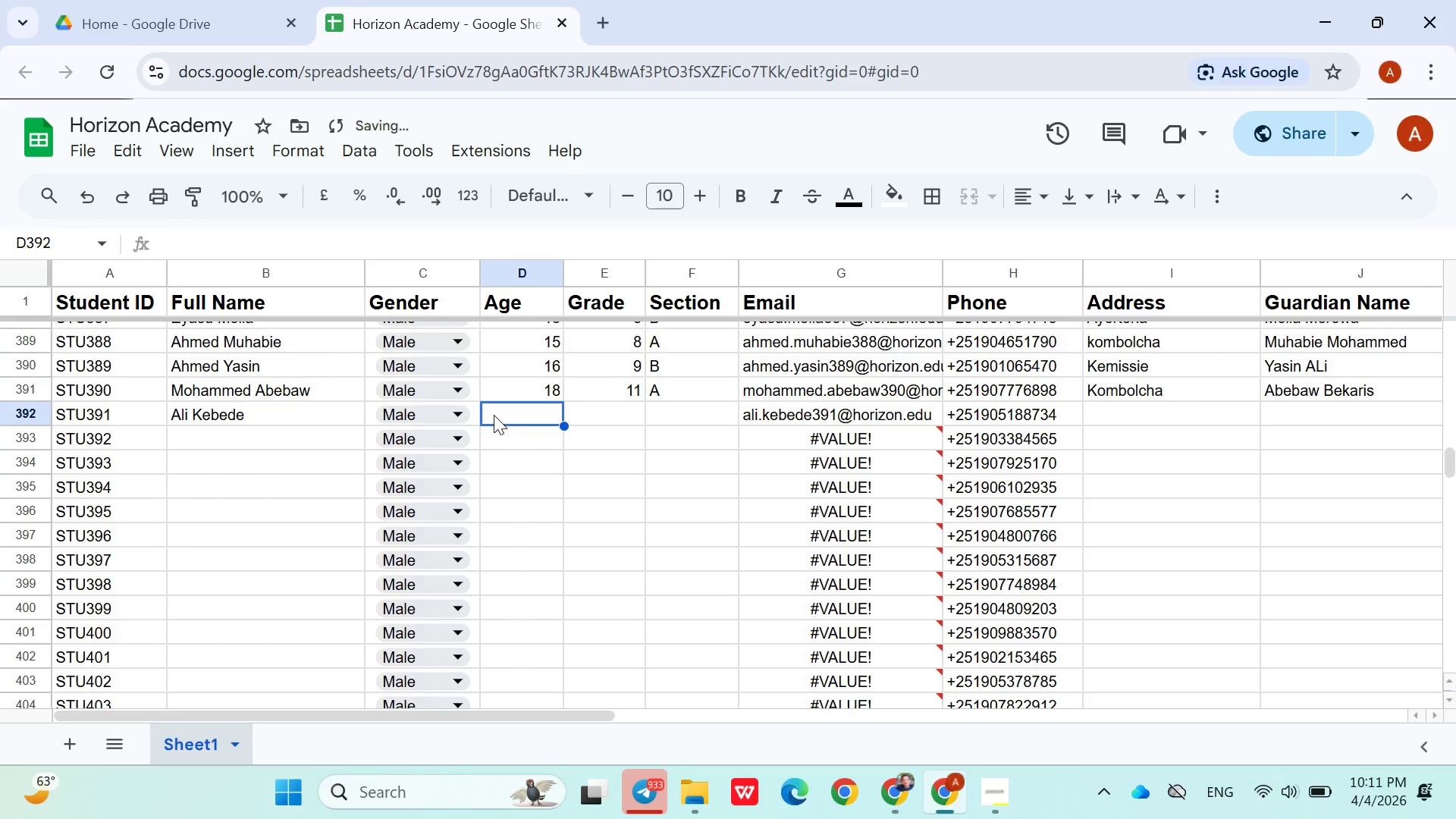 
type(17)
 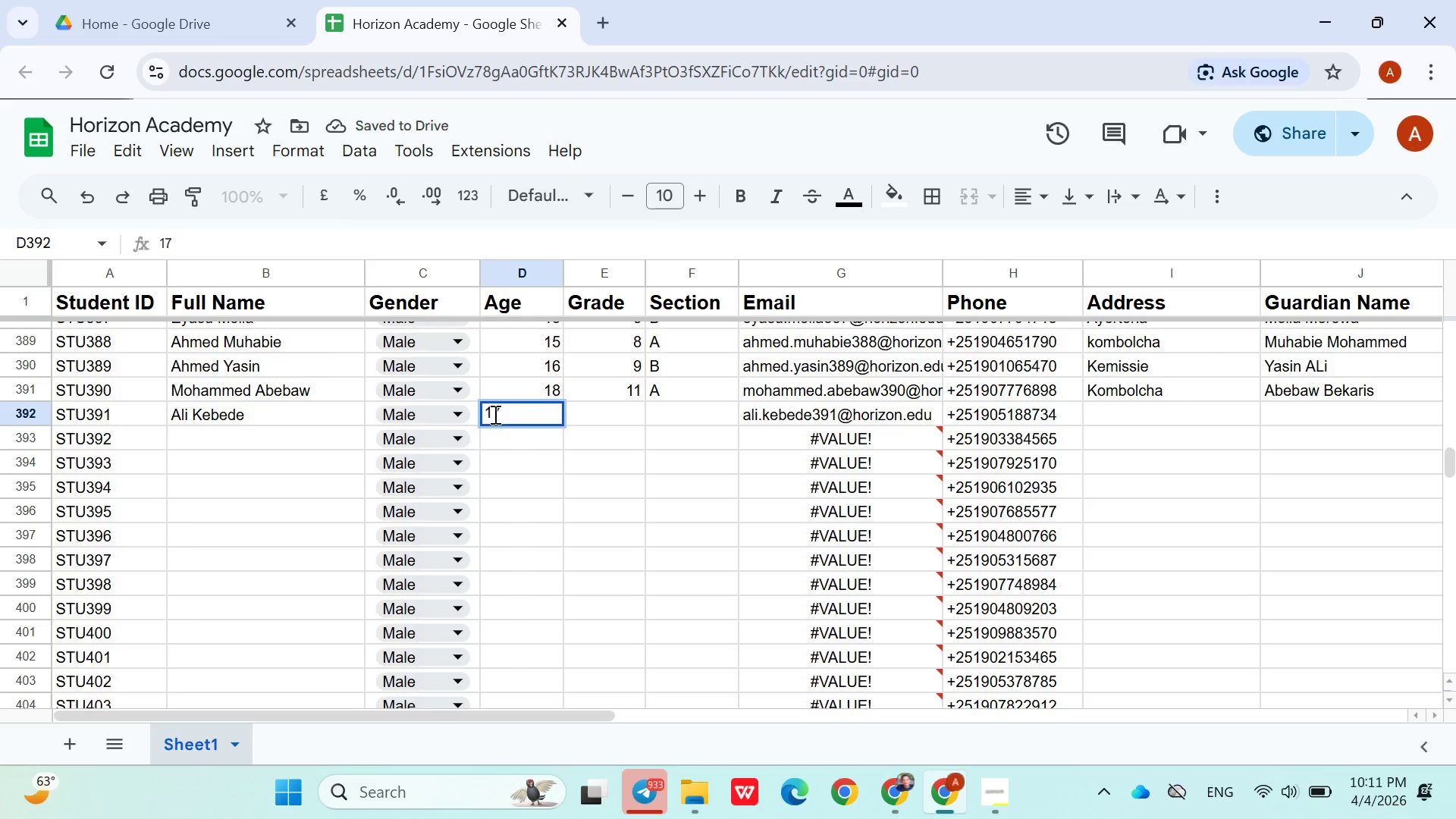 
key(ArrowRight)
 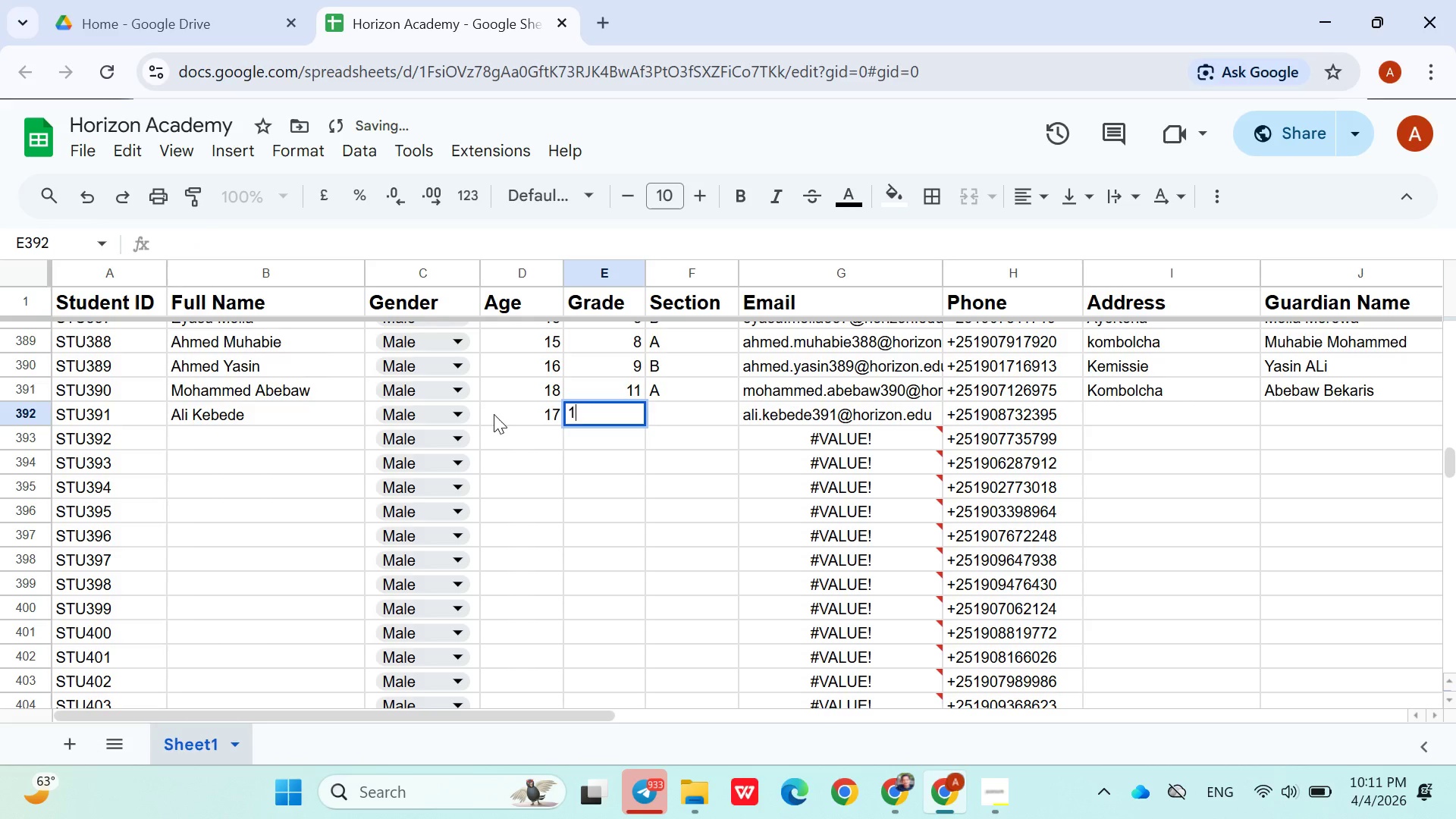 
type(11)
key(Backspace)
type(0)
 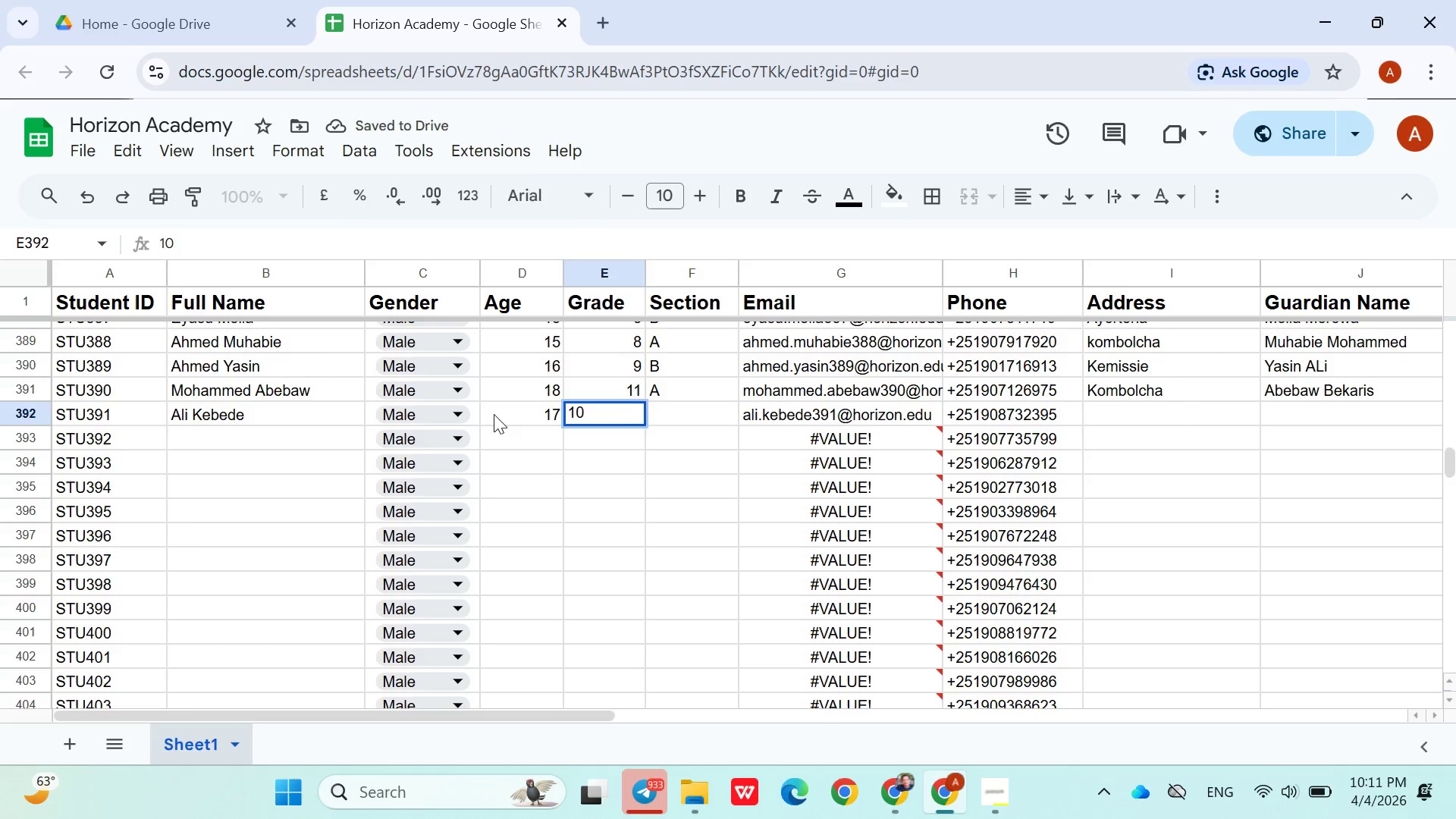 
key(ArrowRight)
 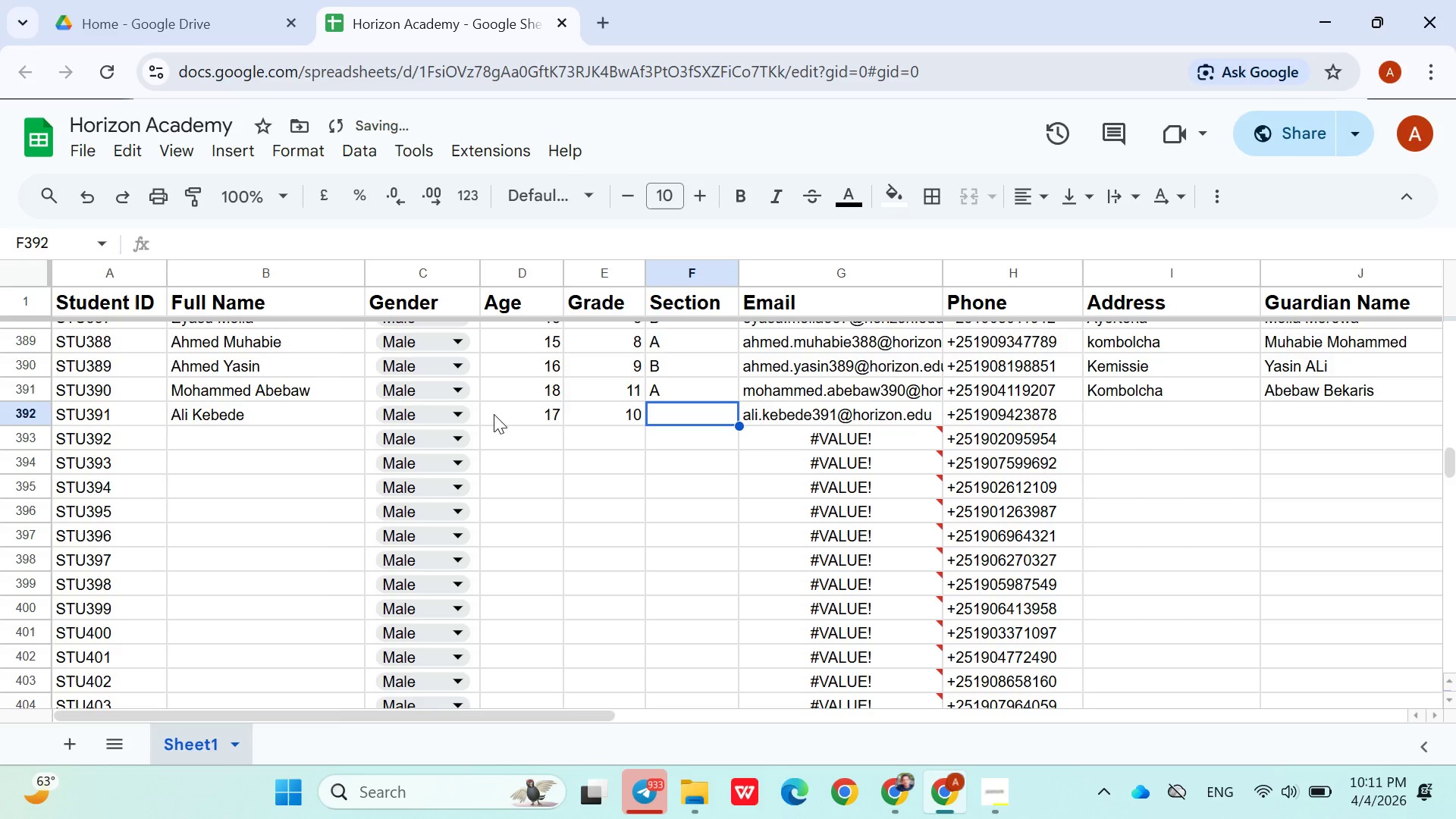 
key(Shift+A)
 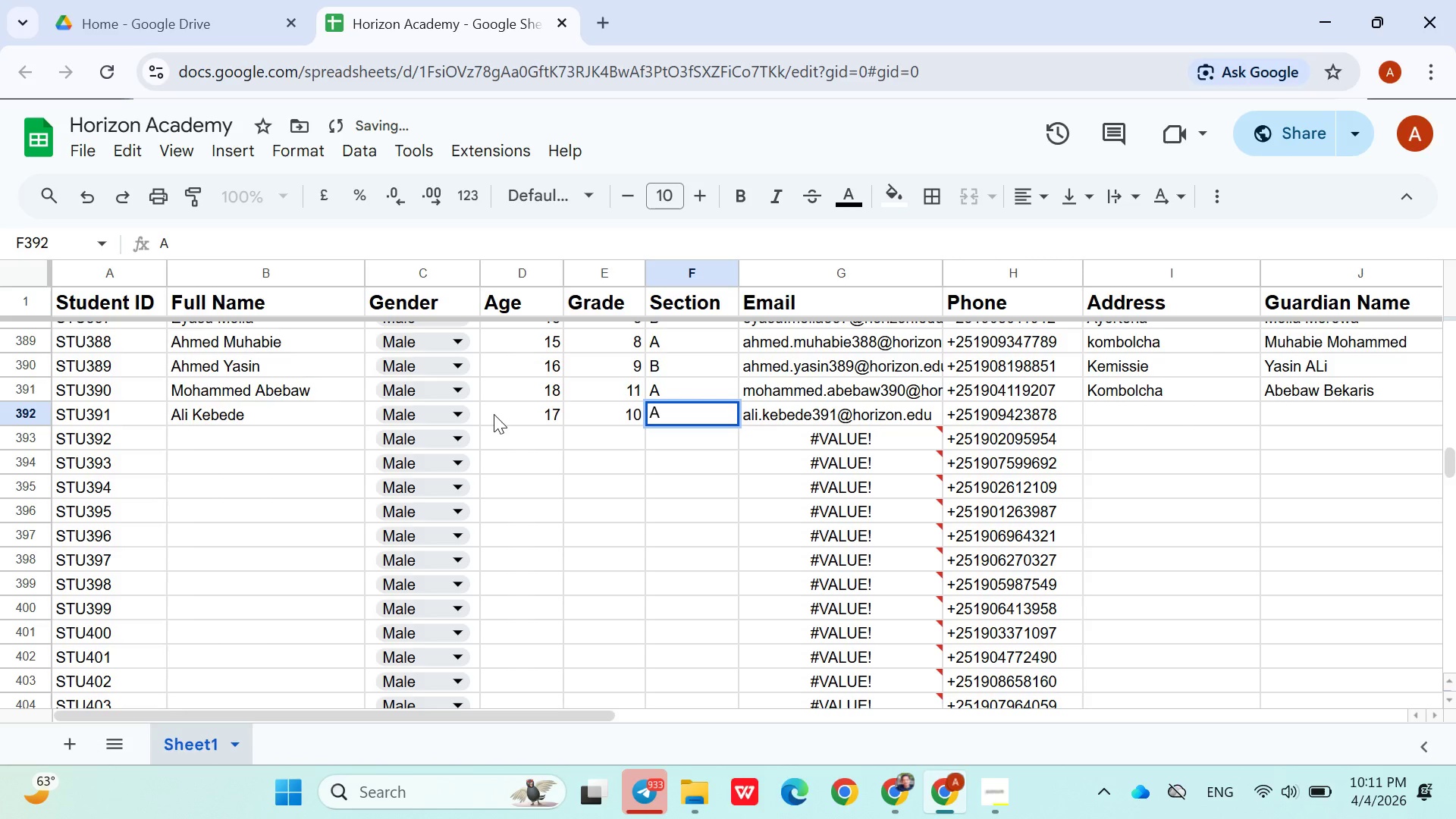 
key(ArrowRight)
 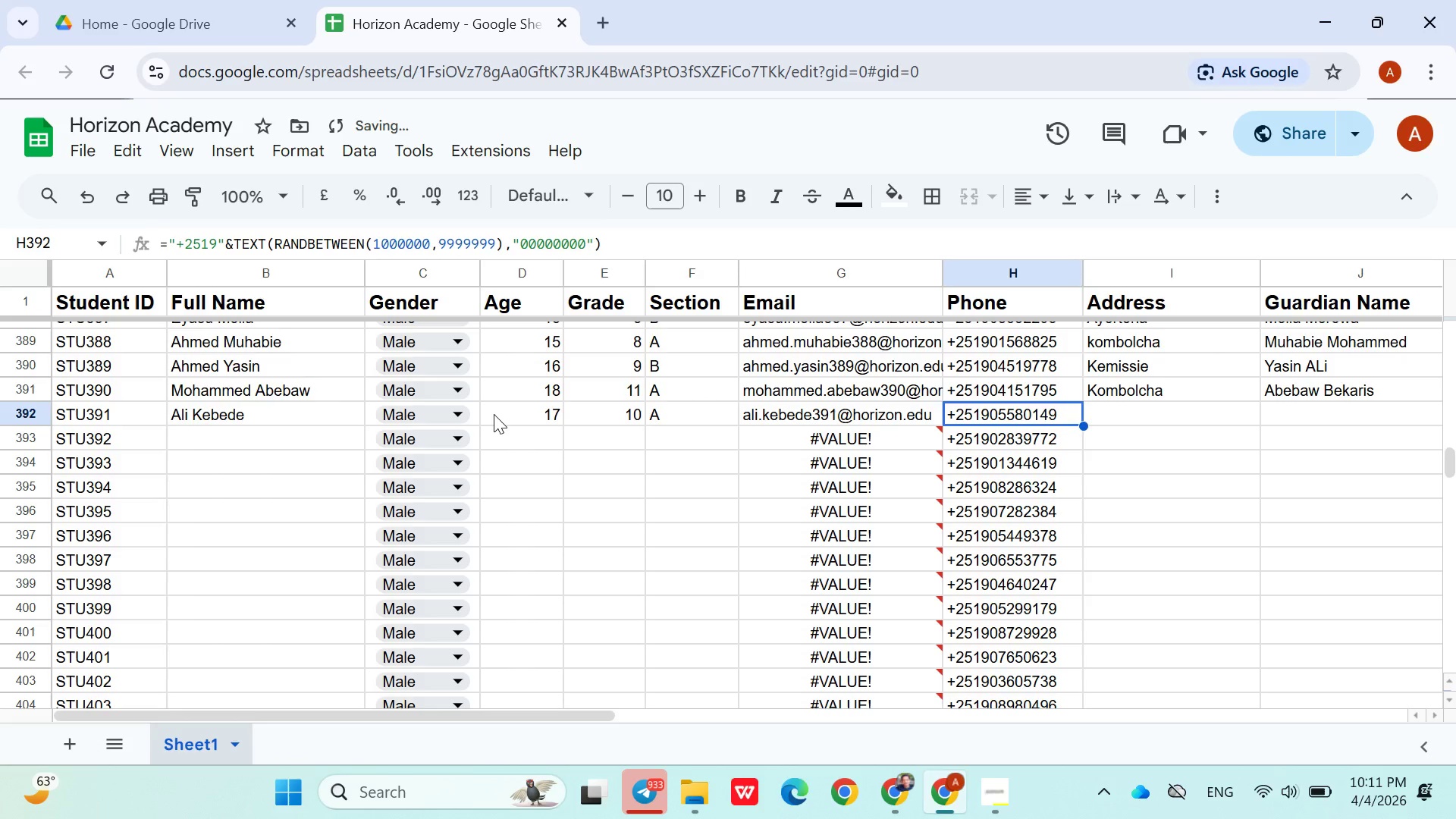 
key(ArrowRight)
 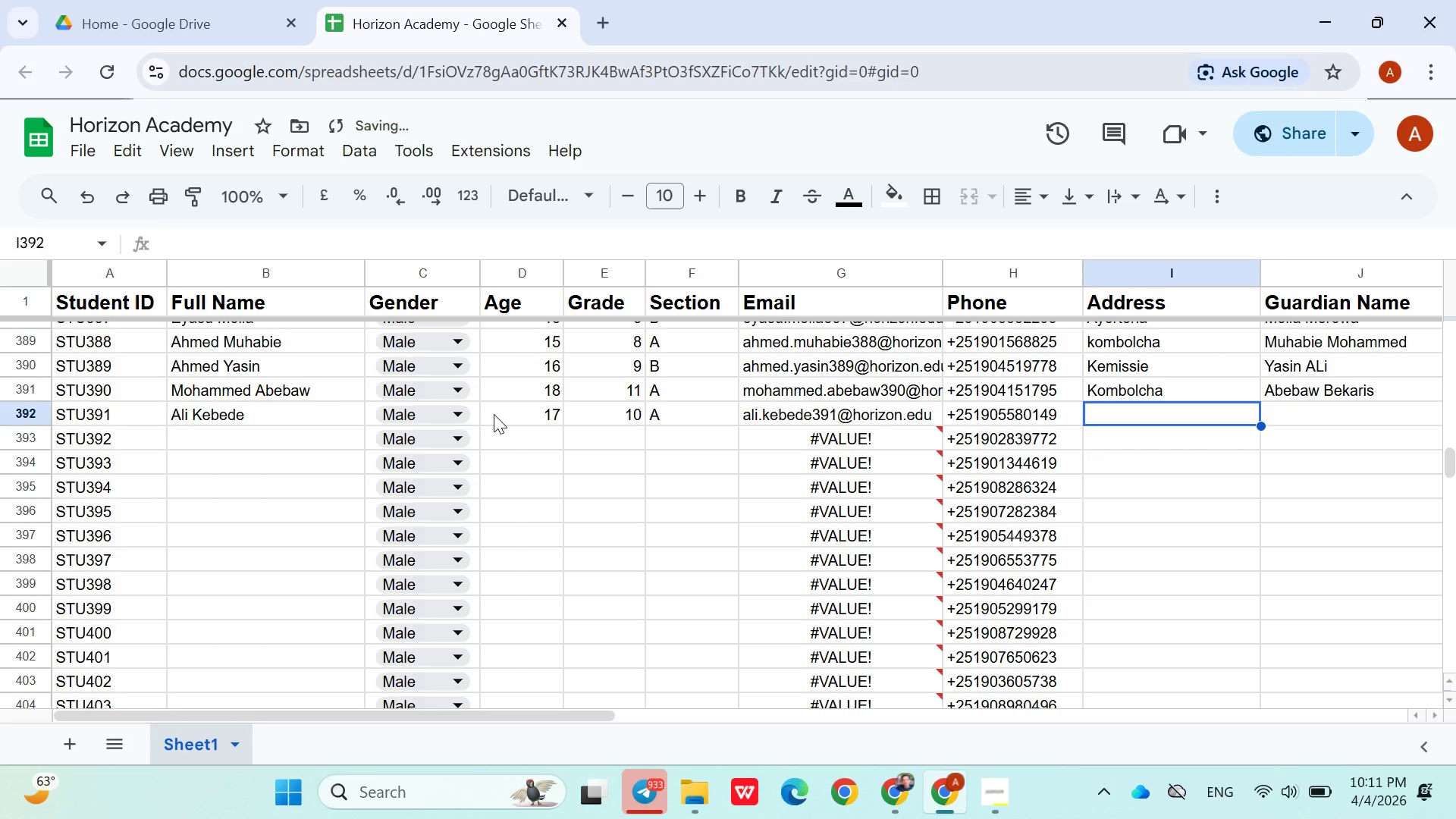 
key(ArrowRight)
 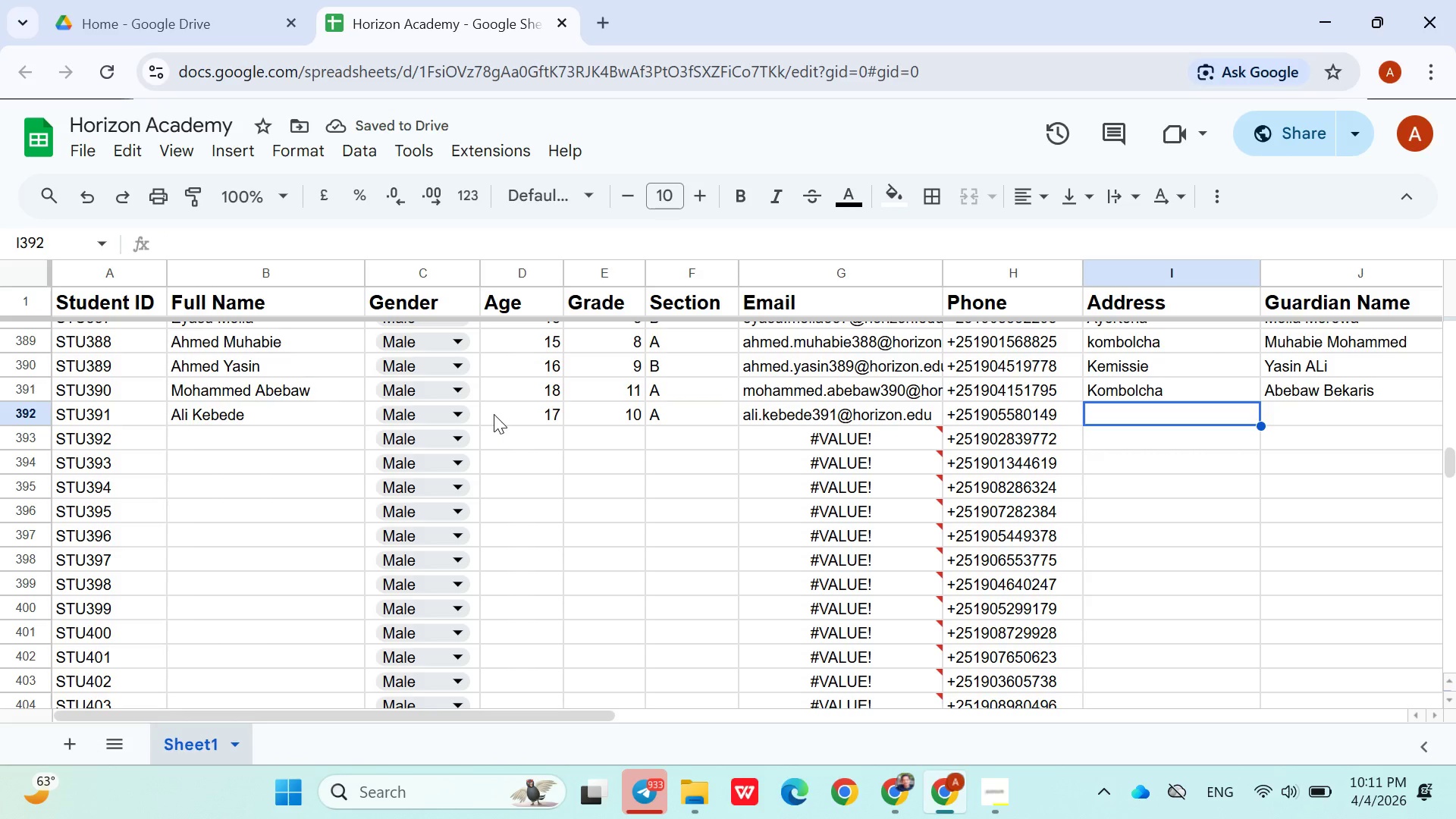 
type(debre)
 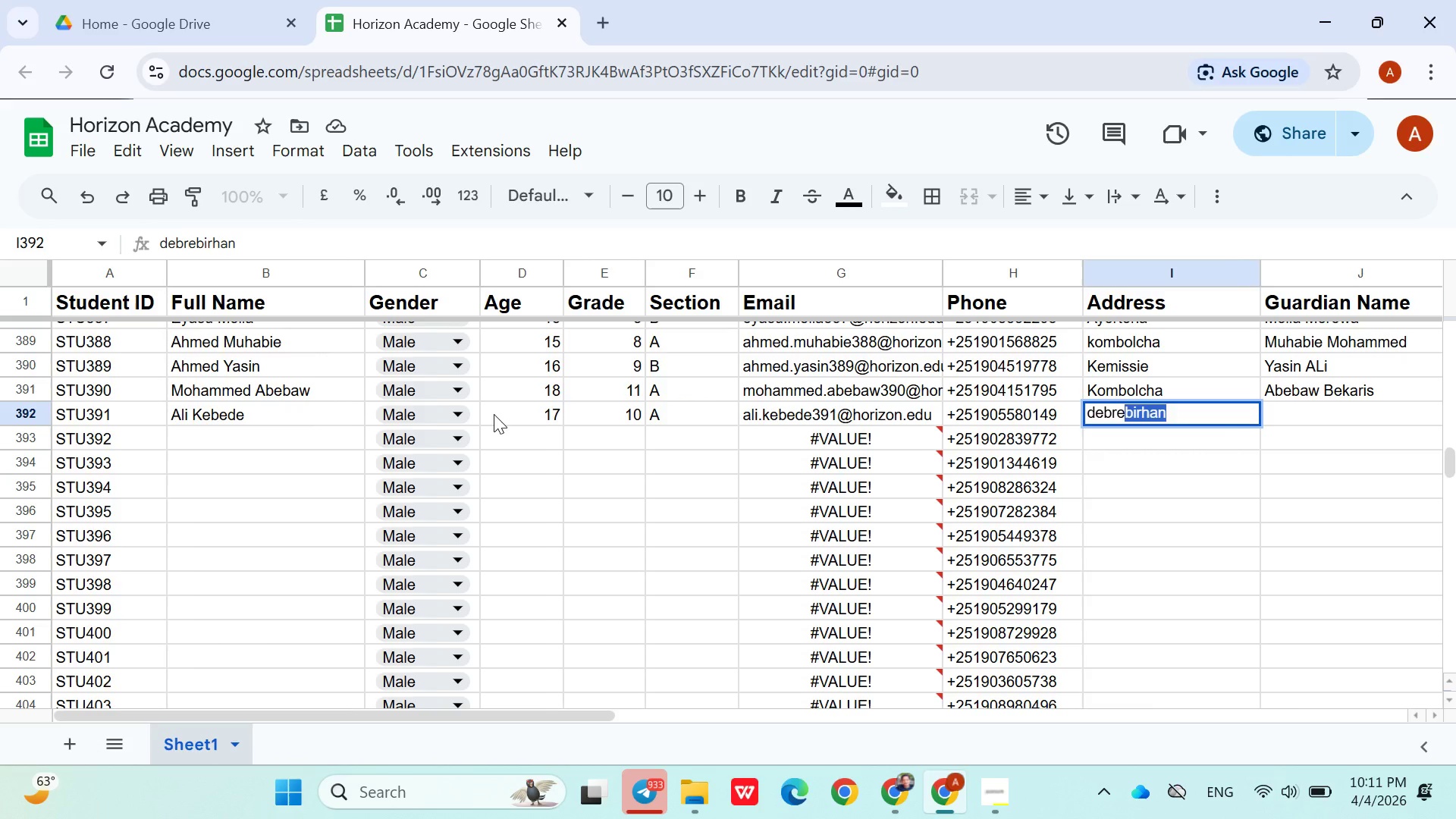 
key(ArrowRight)
 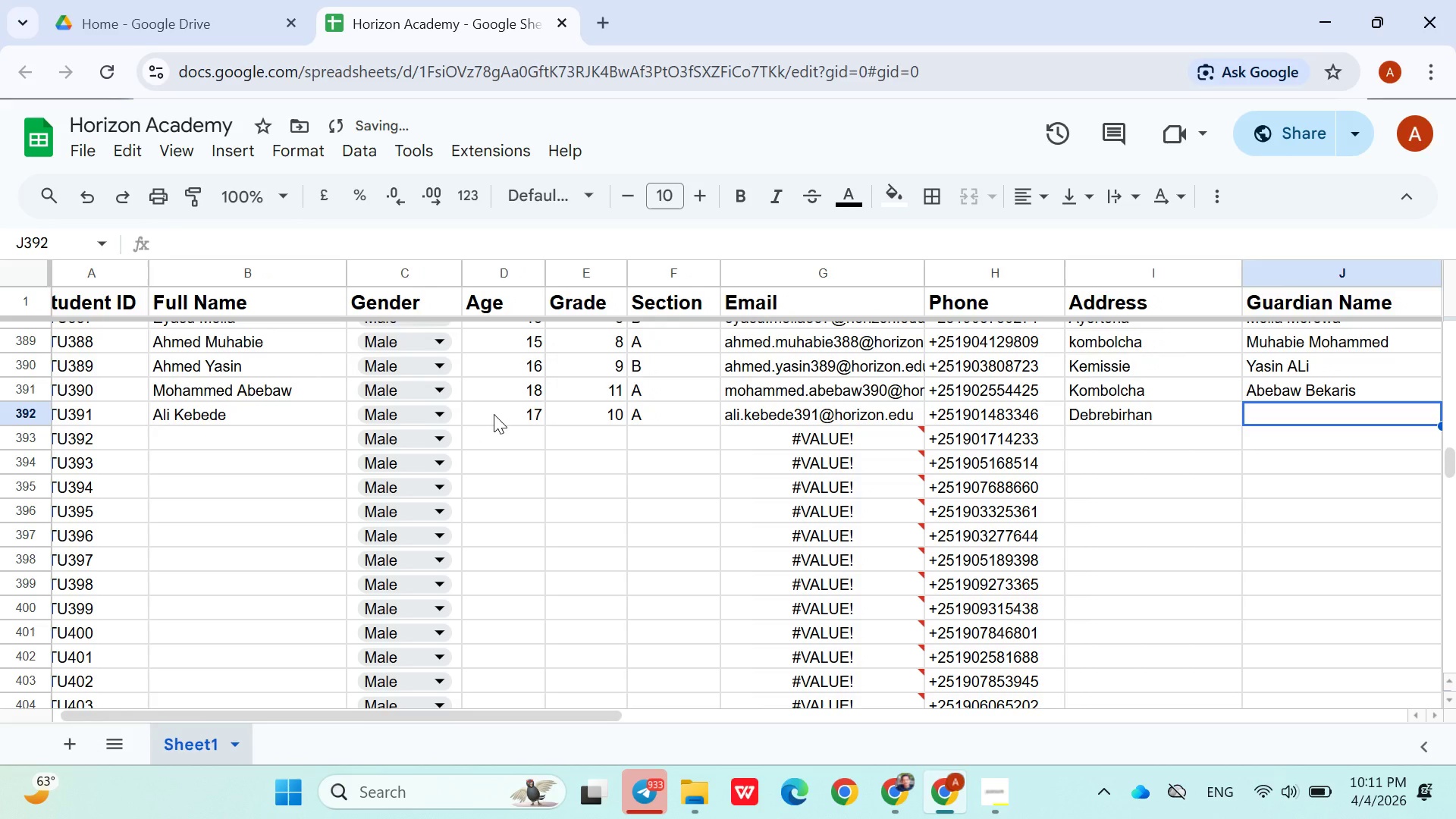 
type(Kebede Alie)
 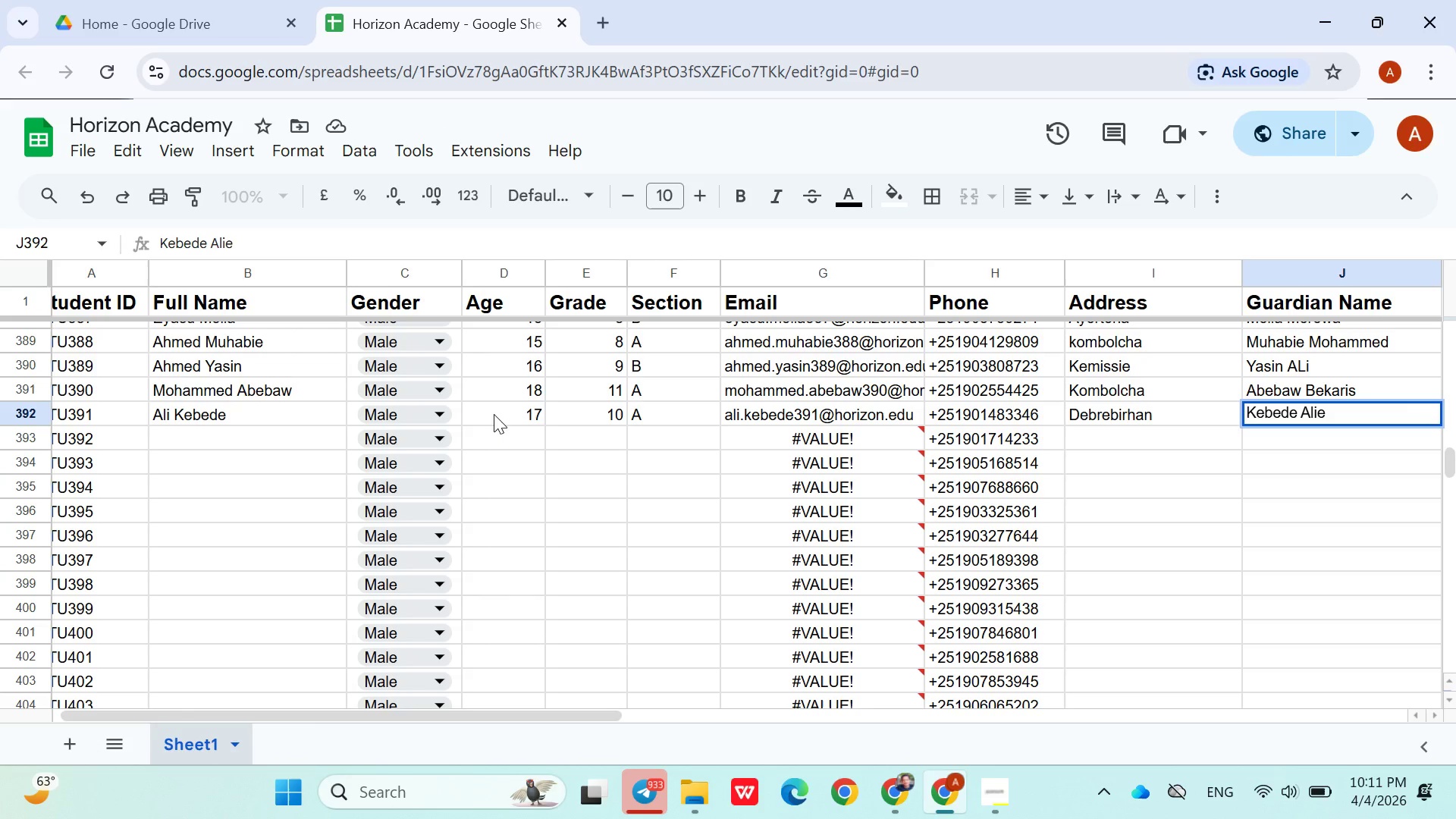 
key(ArrowDown)
 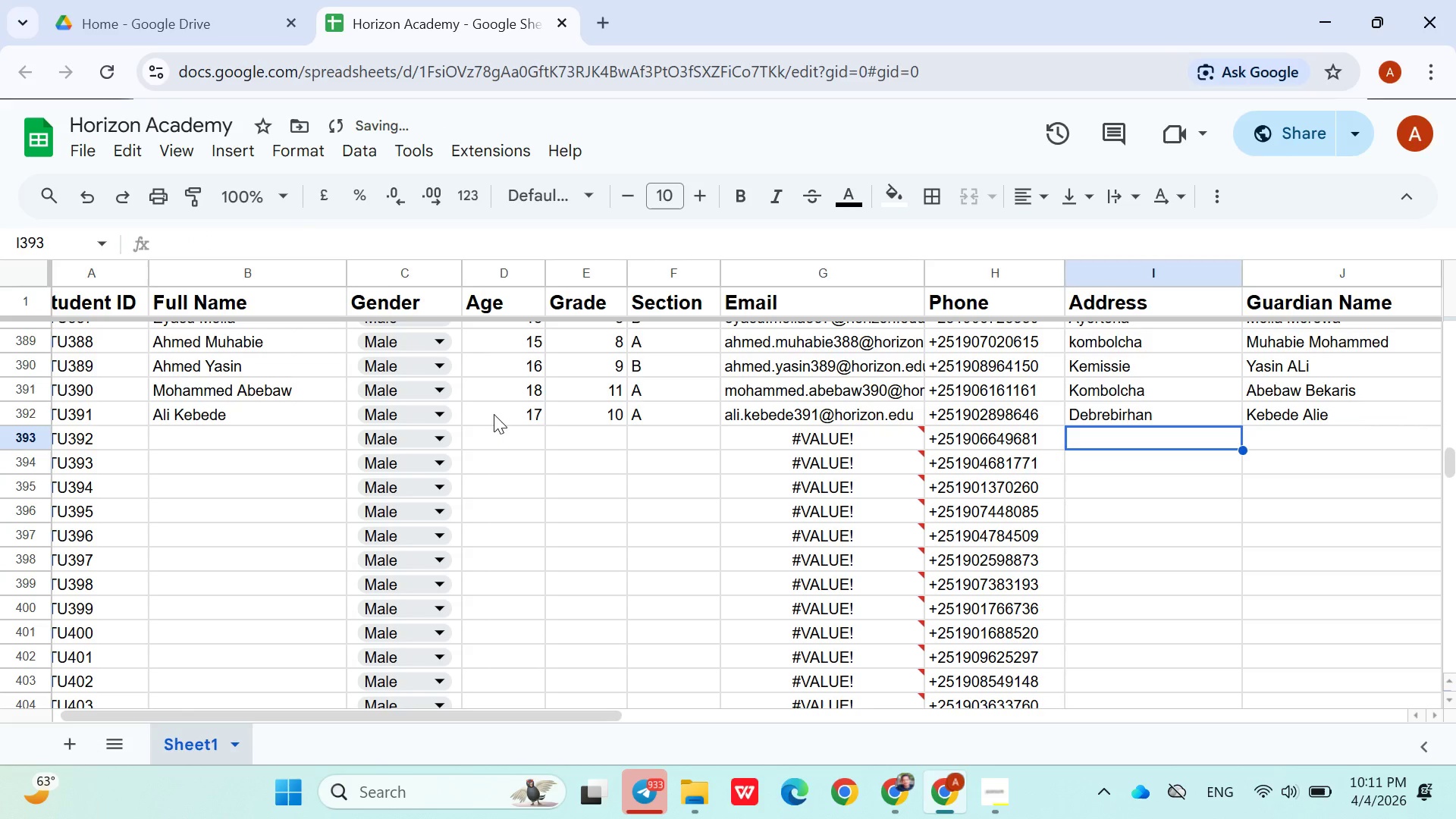 
hold_key(key=ArrowLeft, duration=0.88)
 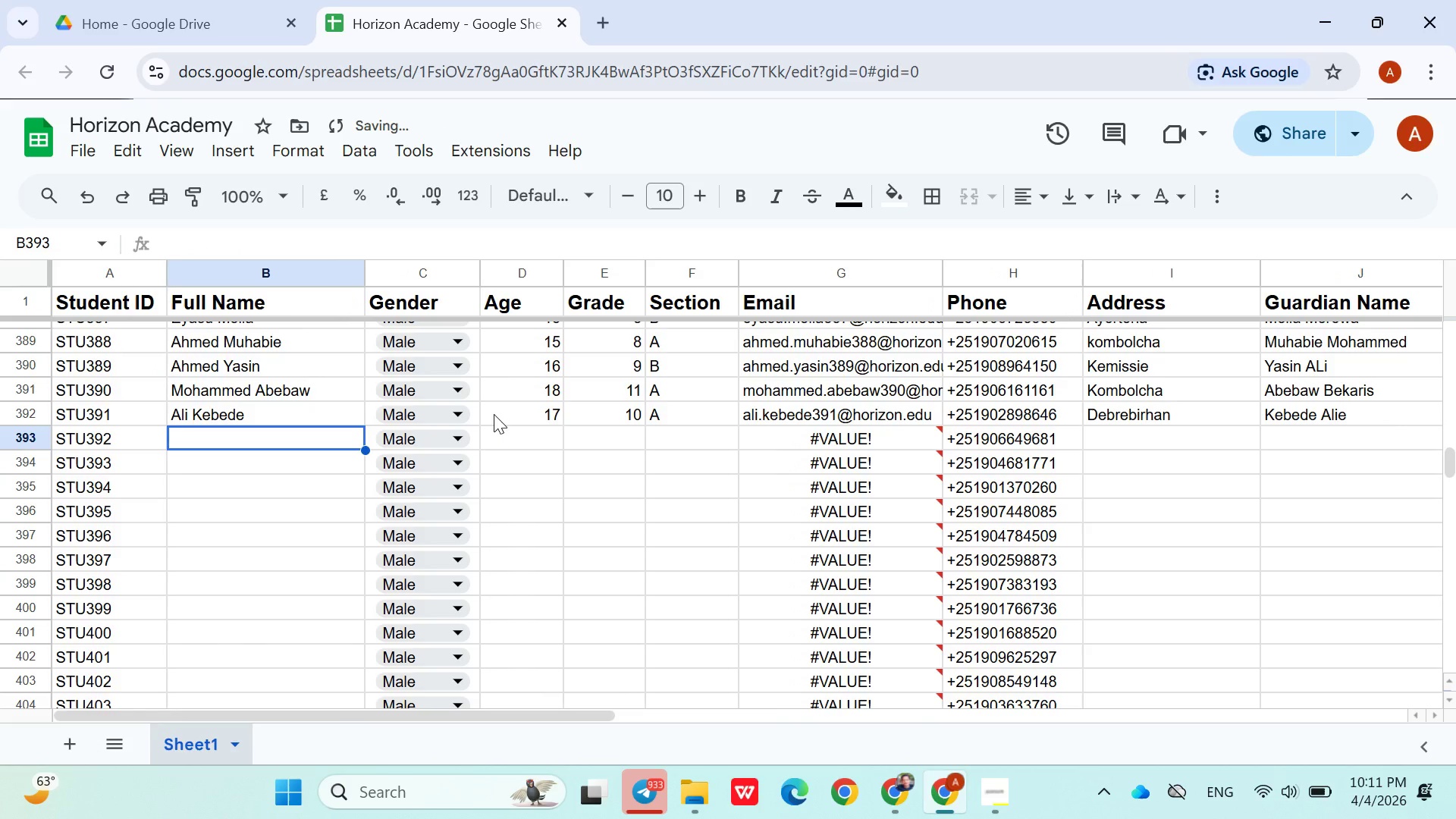 
key(ArrowRight)
 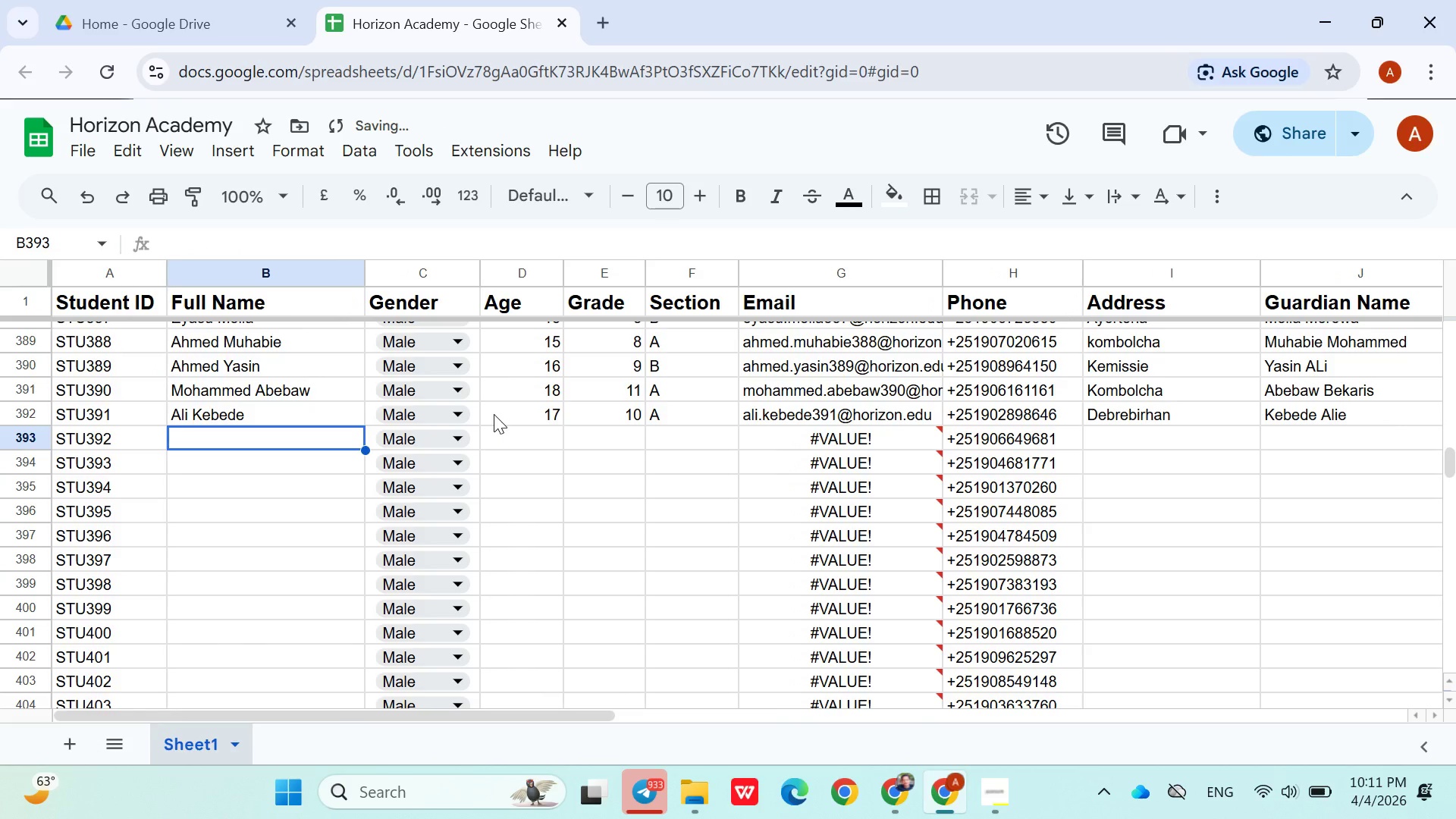 
type(Hamdi Wasie)
 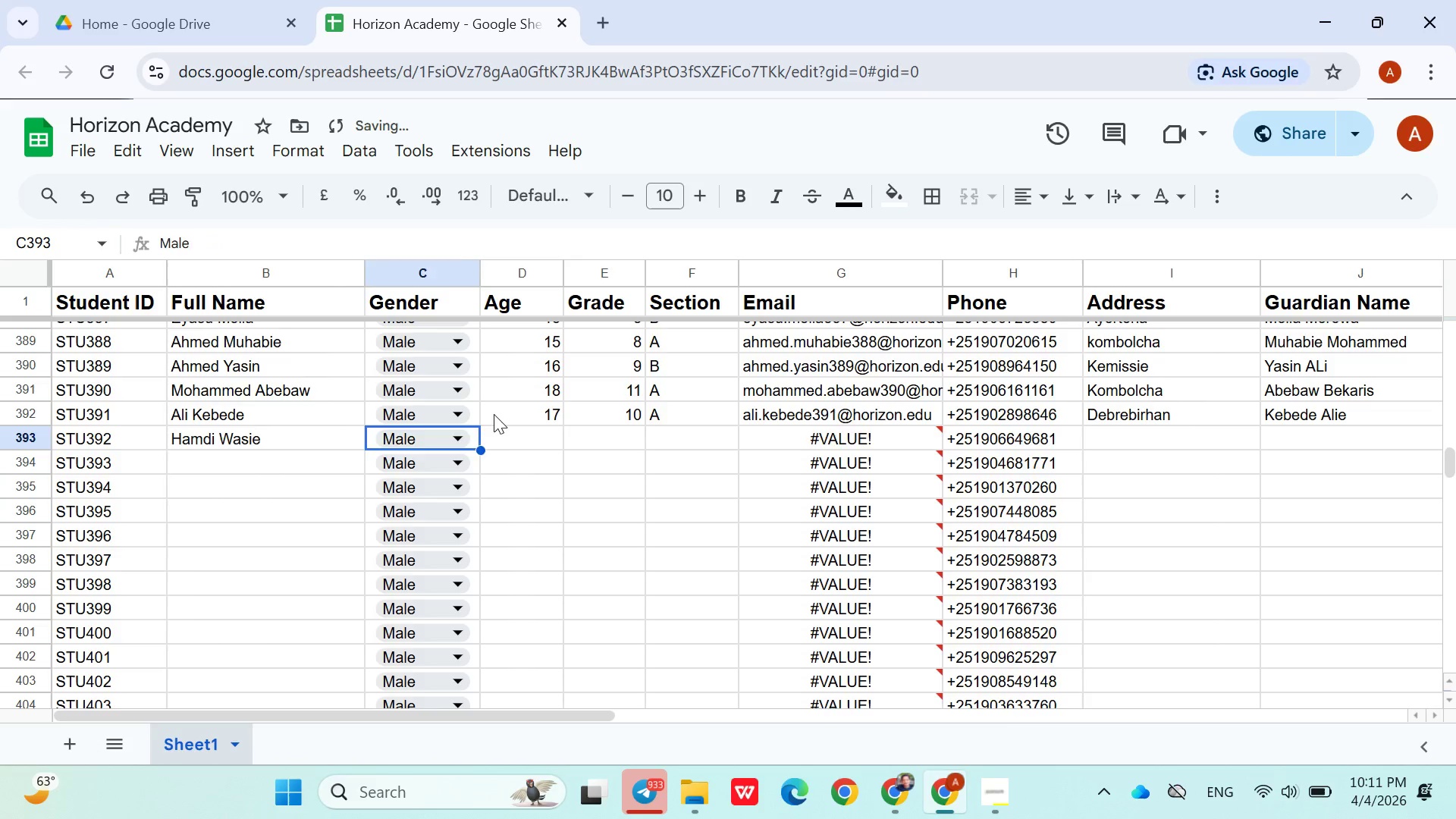 
 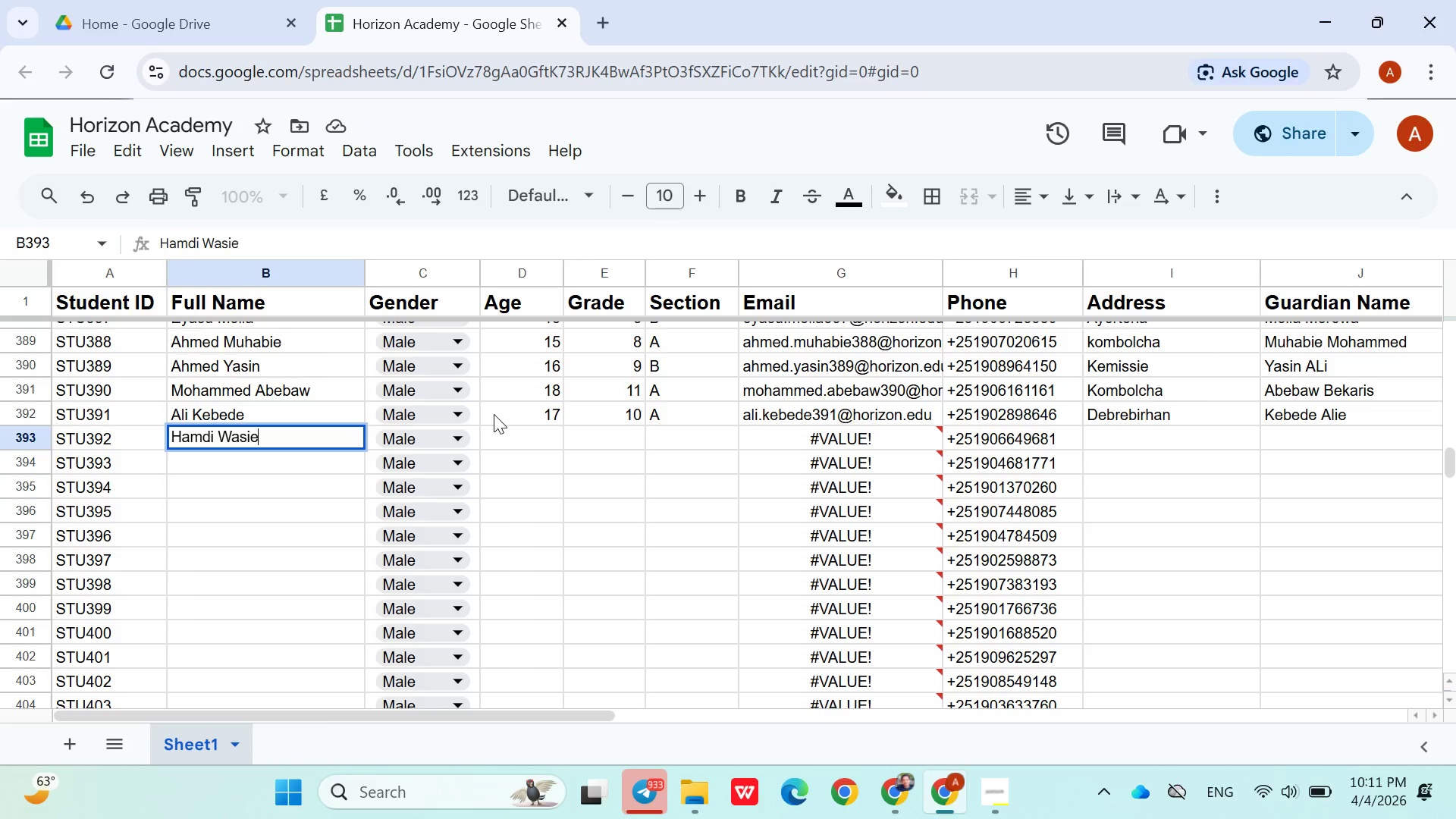 
key(ArrowRight)
 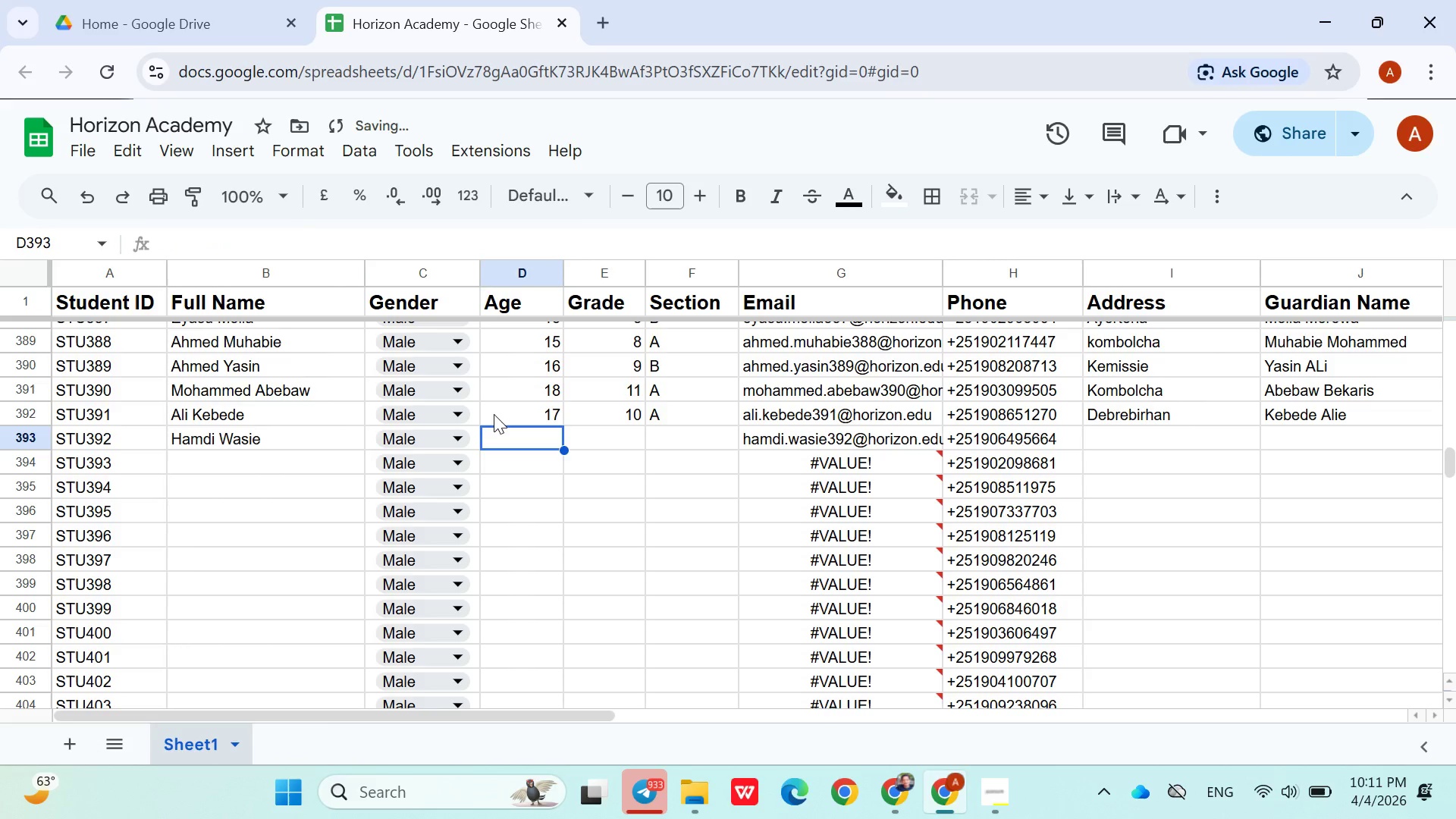 
key(ArrowRight)
 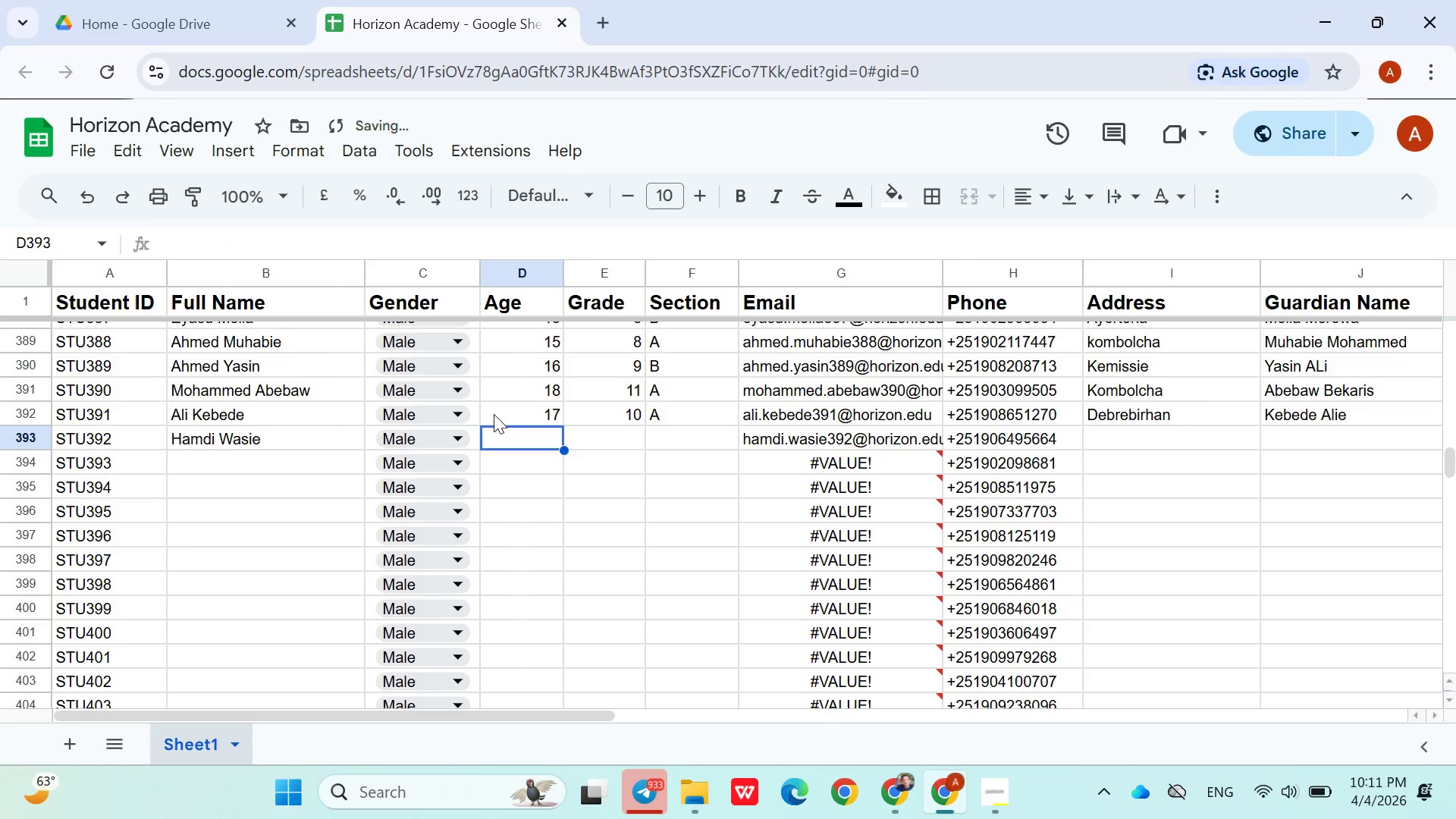 
type(19)
 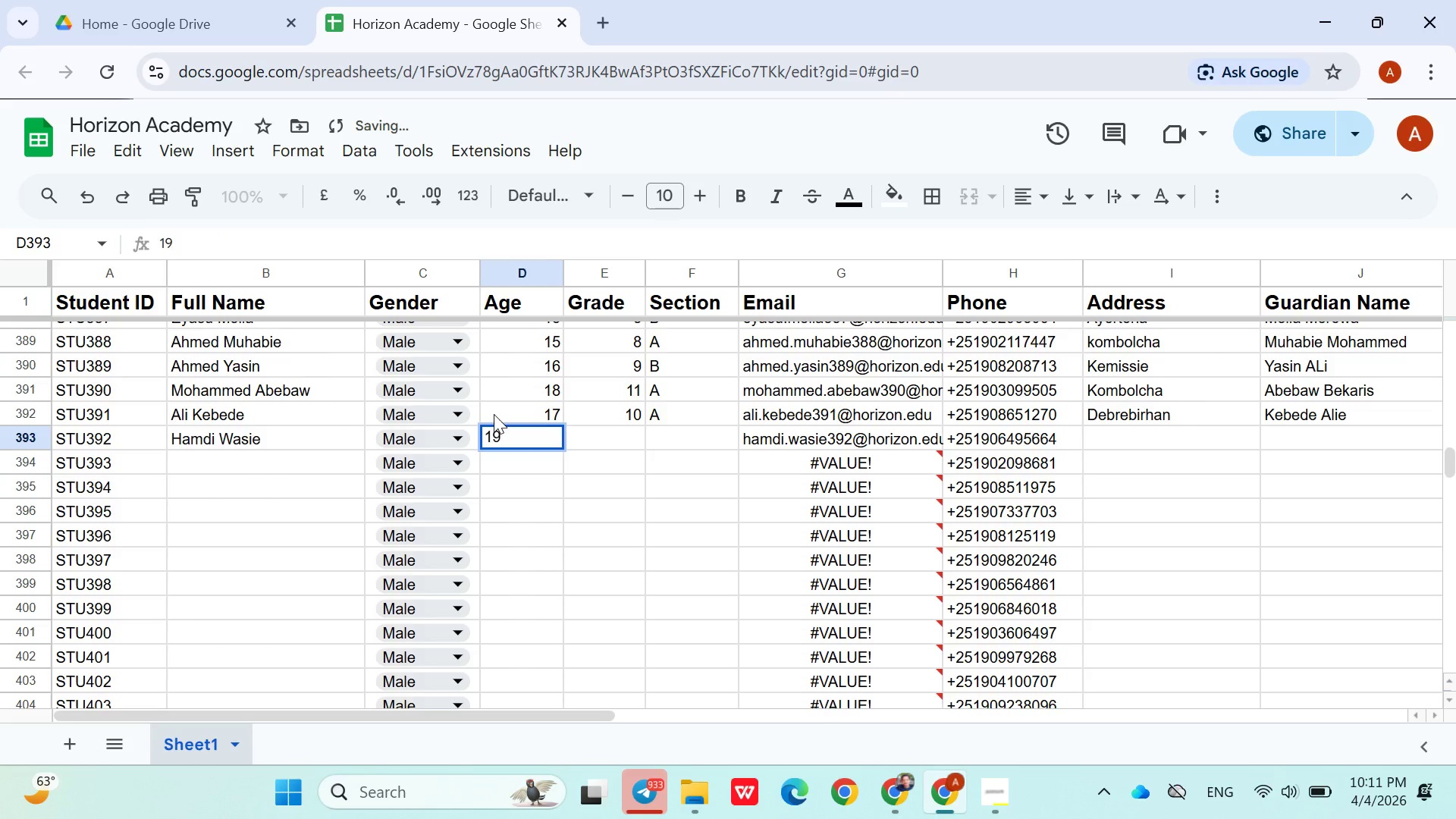 
key(ArrowRight)
 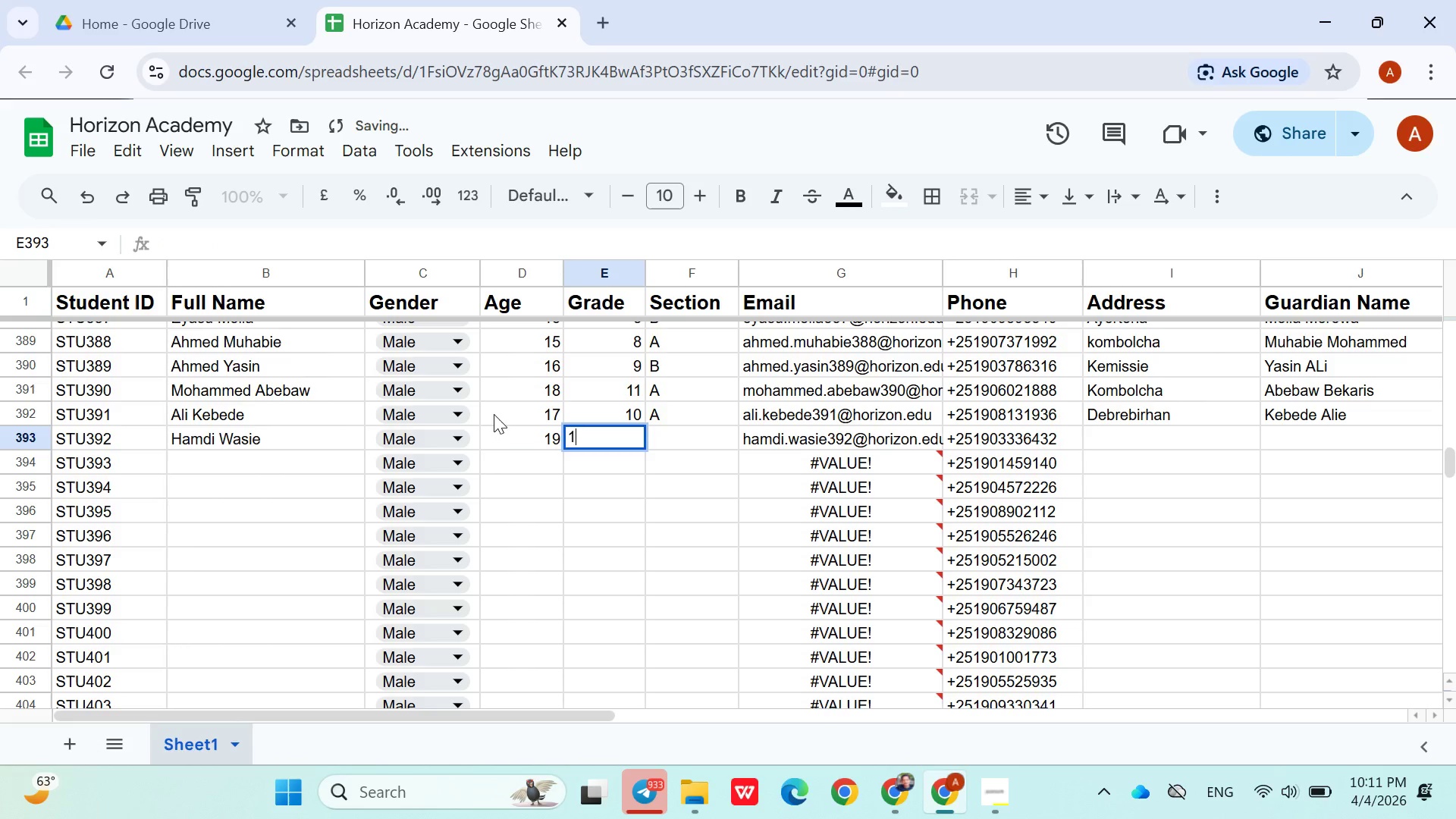 
type(12)
 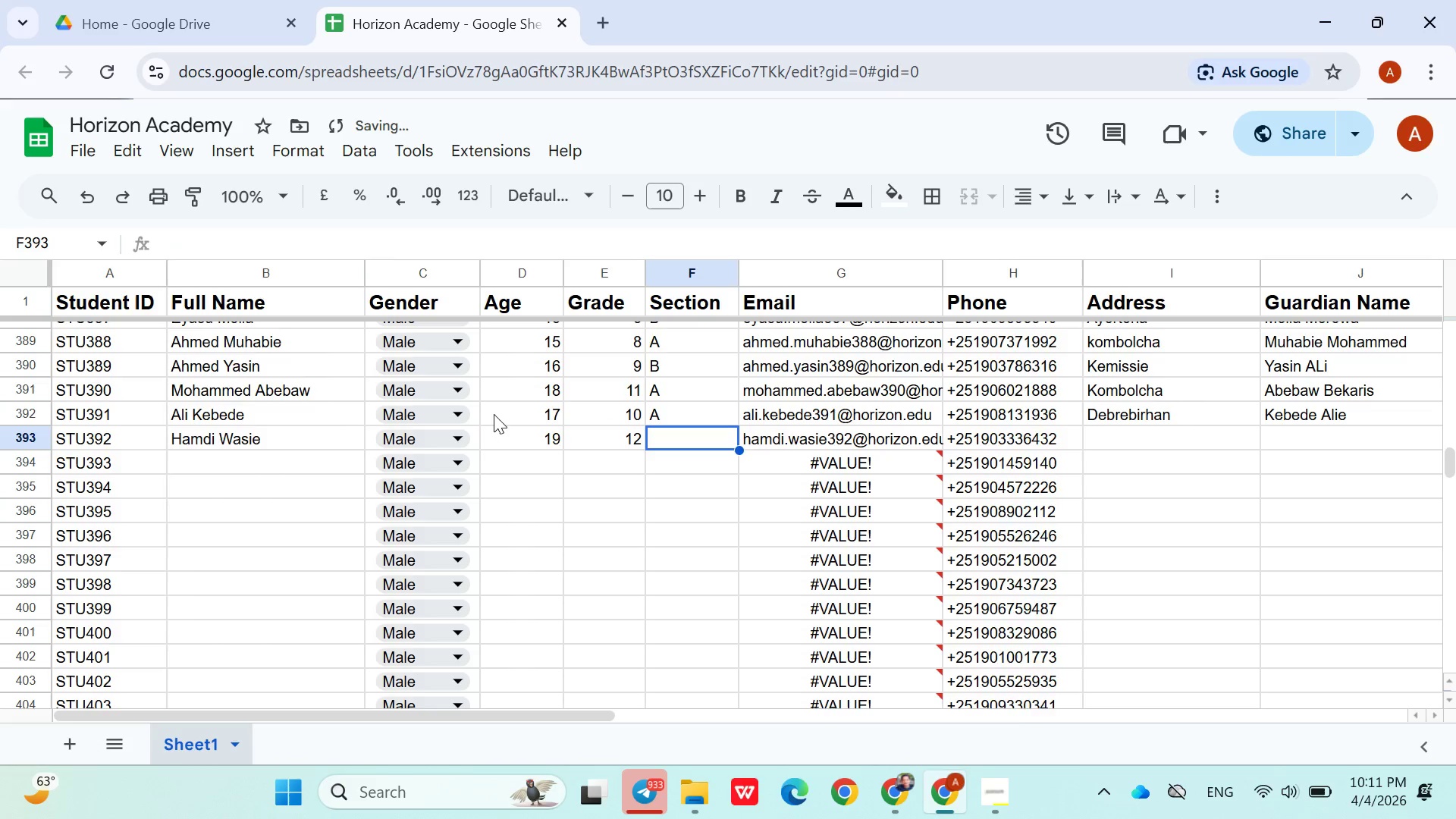 
key(ArrowRight)
 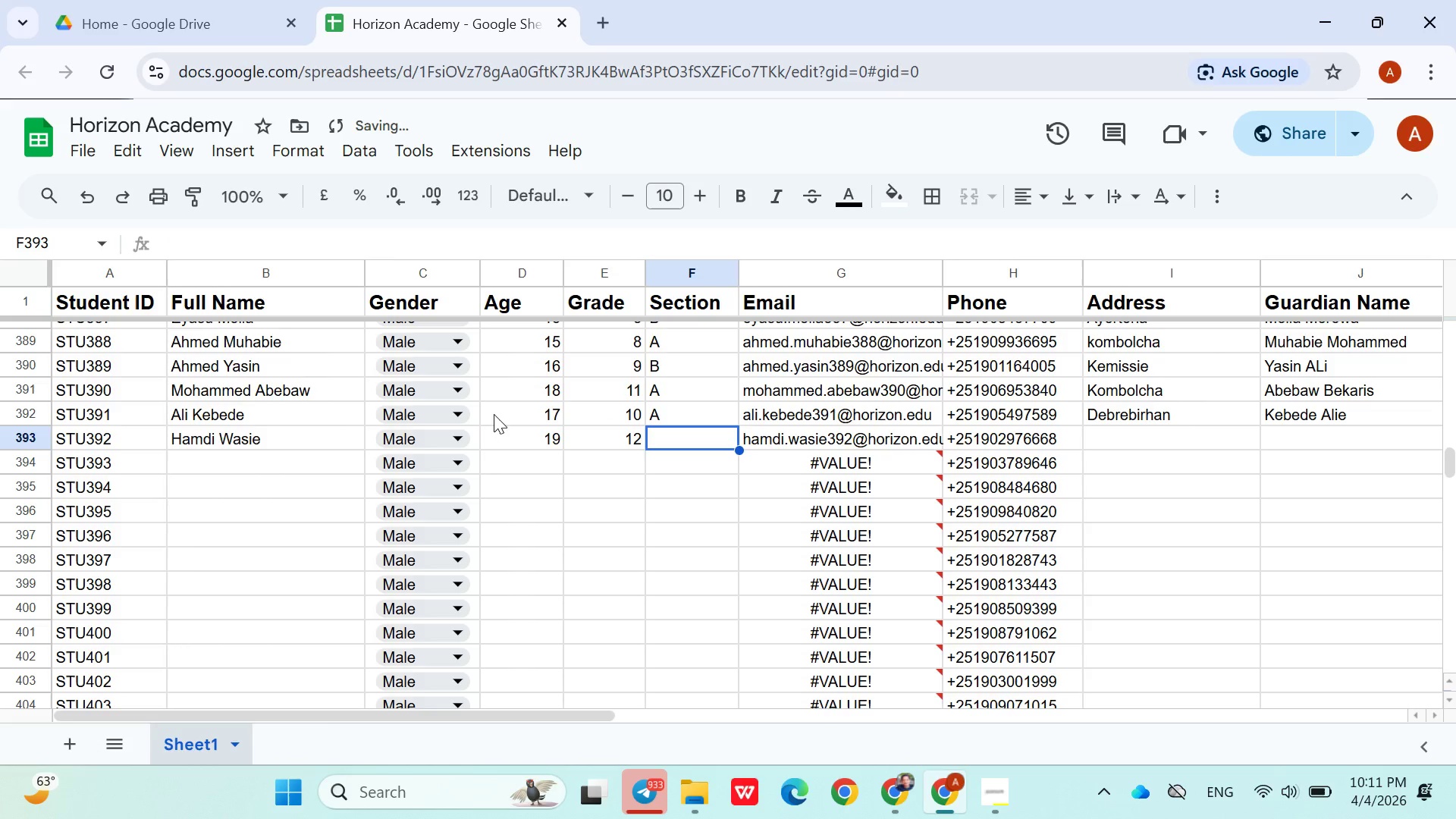 
key(Shift+A)
 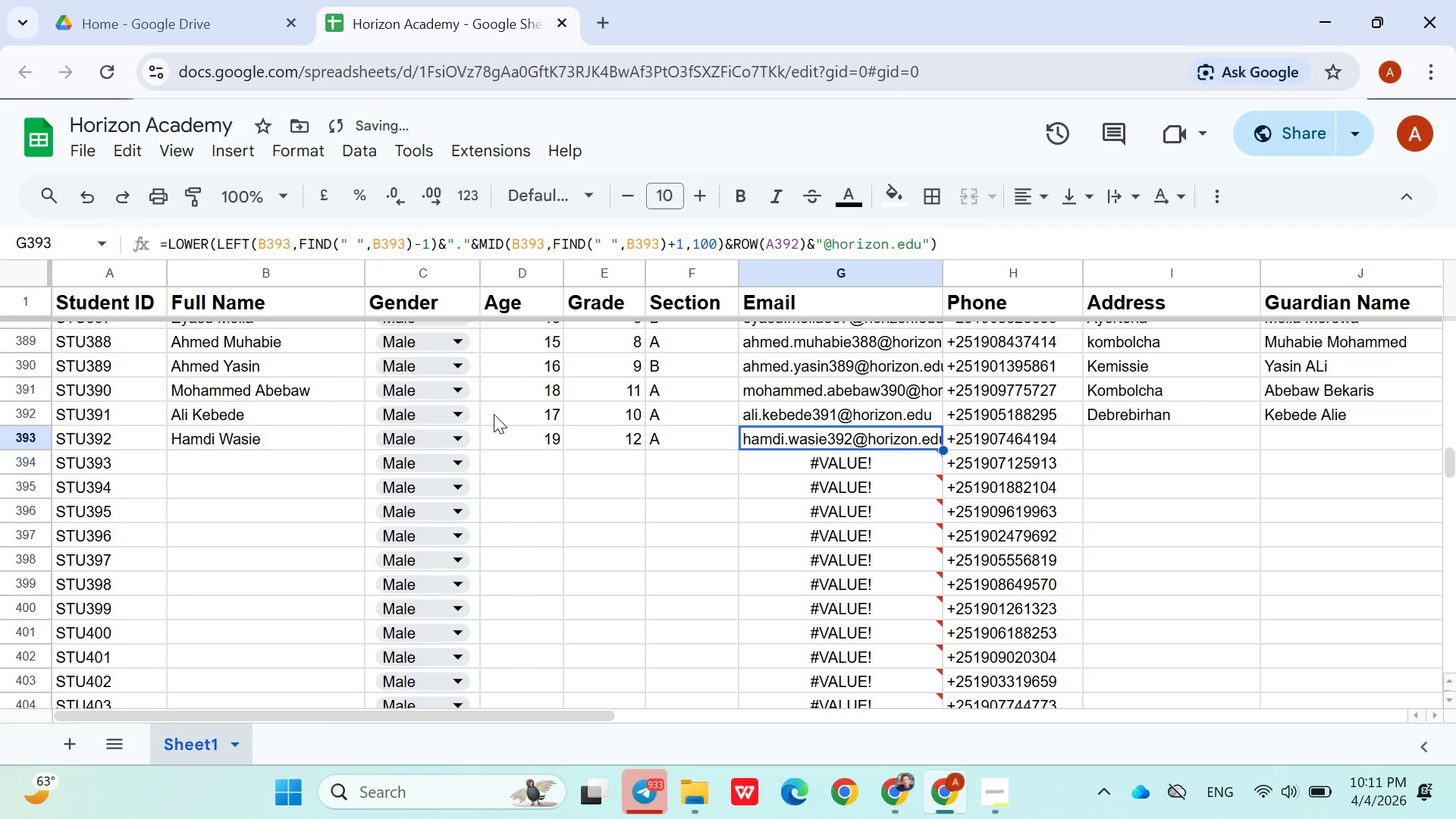 
key(ArrowRight)
 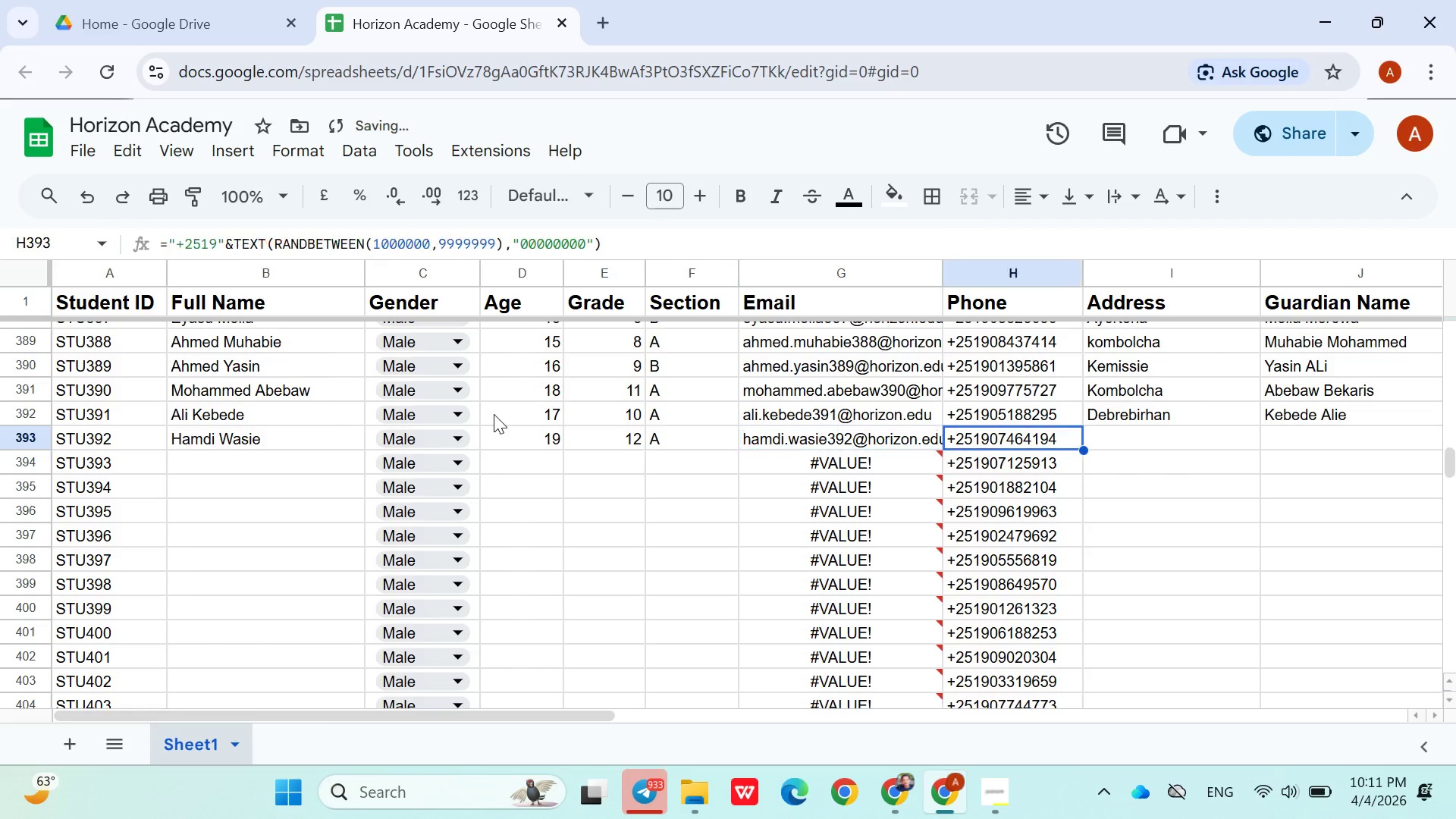 
key(ArrowRight)
 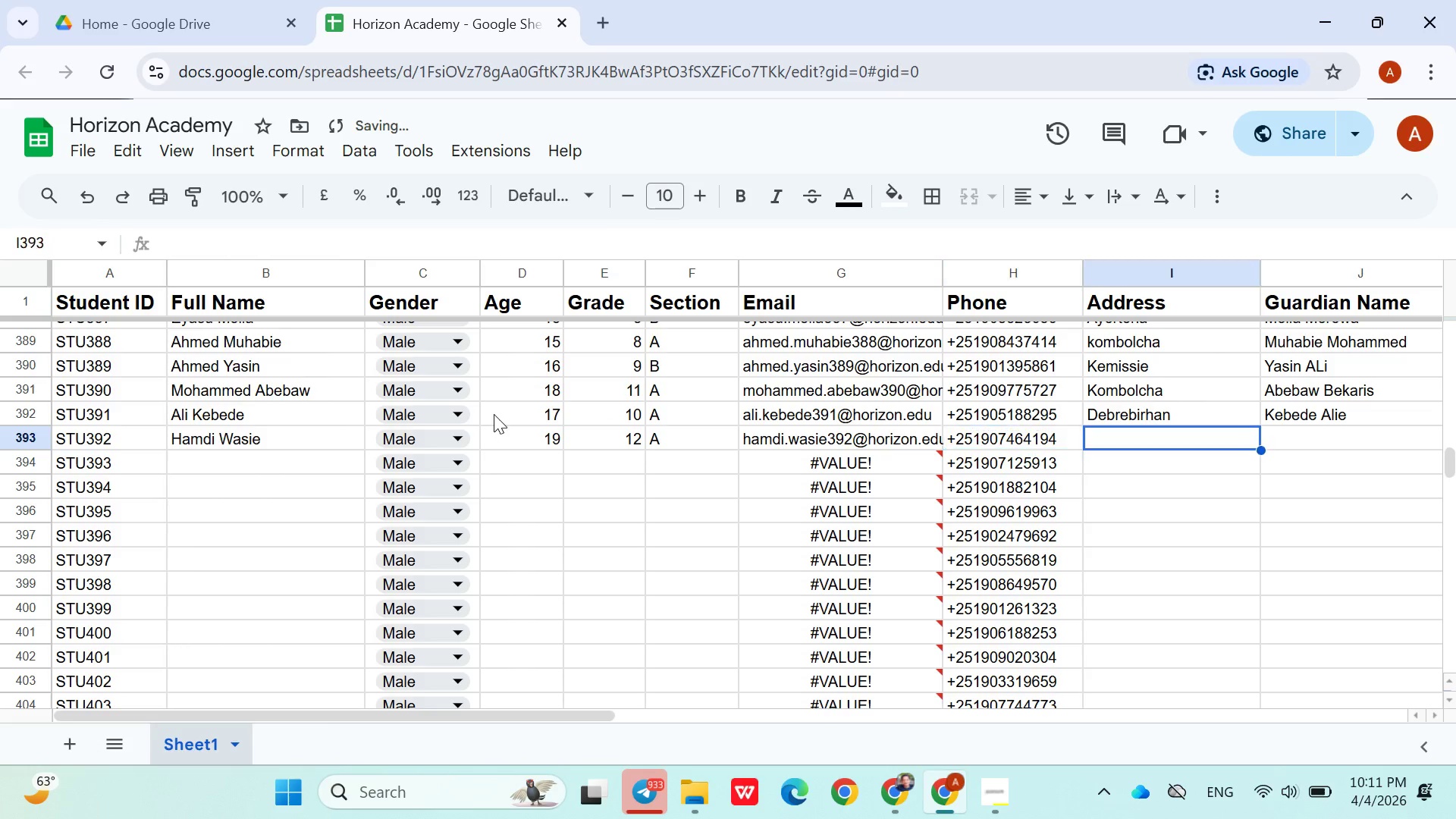 
key(ArrowRight)
 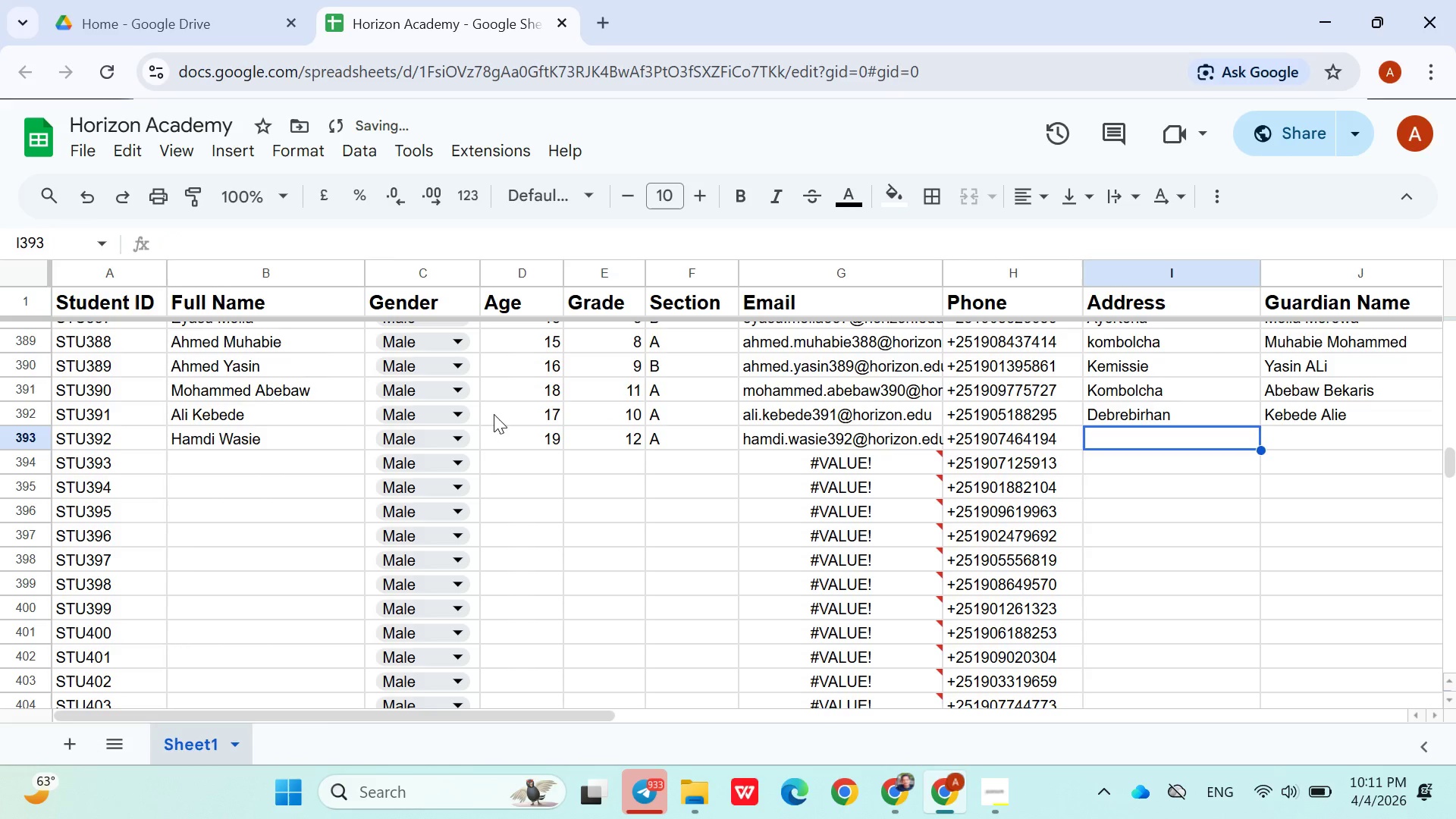 
type(w)
key(Backspace)
type(Wasie )
key(Backspace)
key(Backspace)
key(Backspace)
key(Backspace)
key(Backspace)
type(ol)
 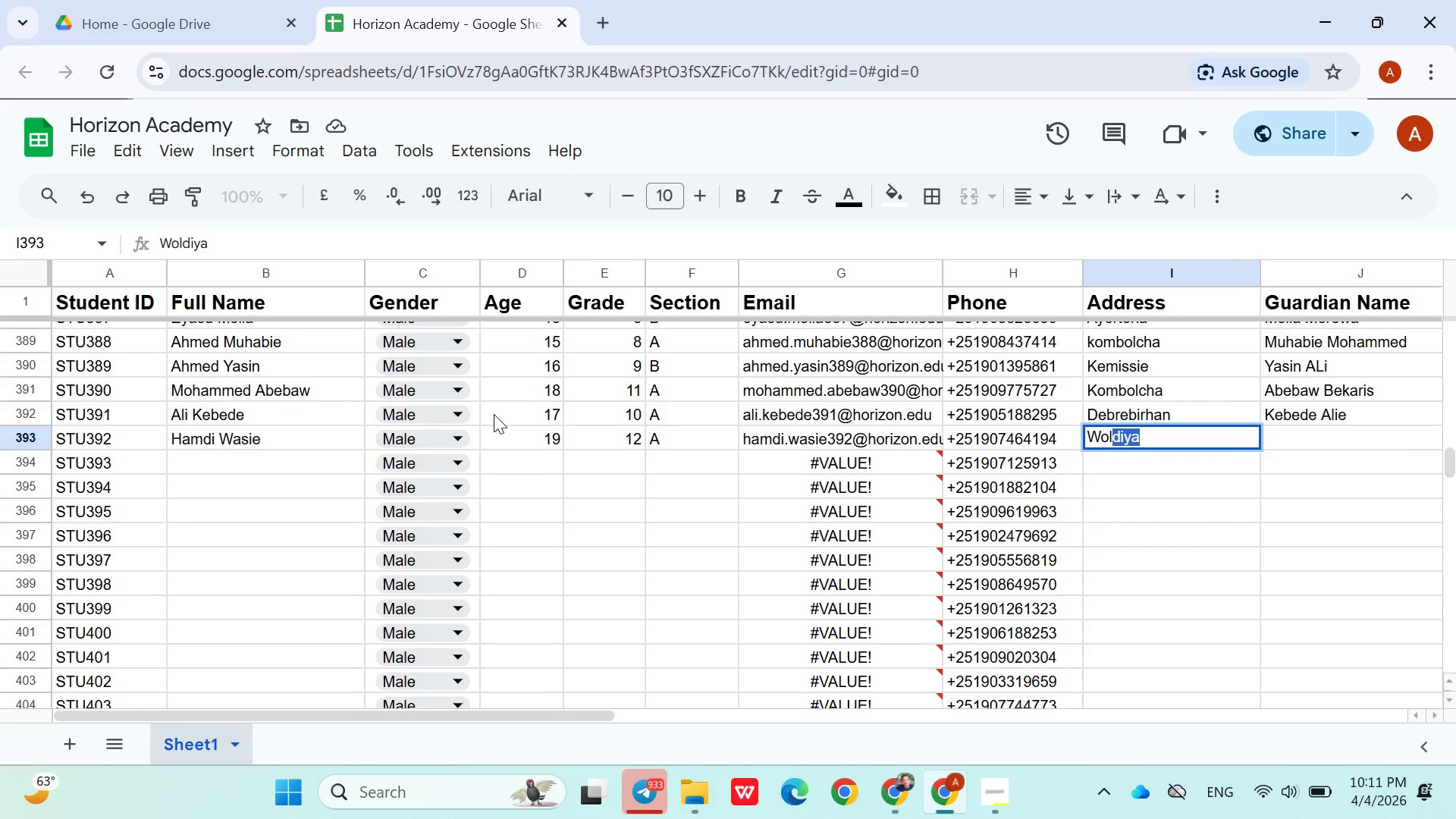 
key(ArrowRight)
 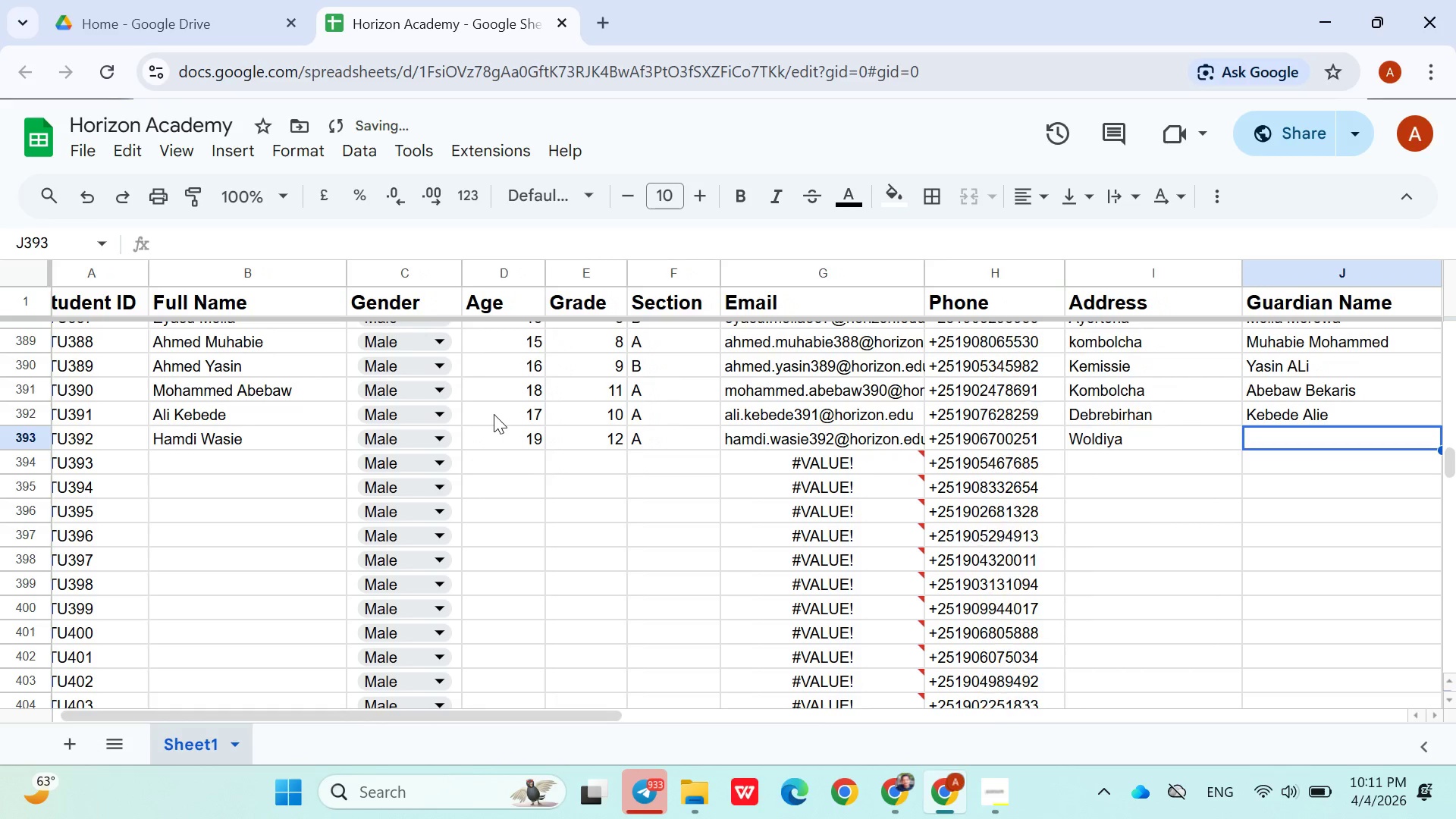 
type(Wasie )
 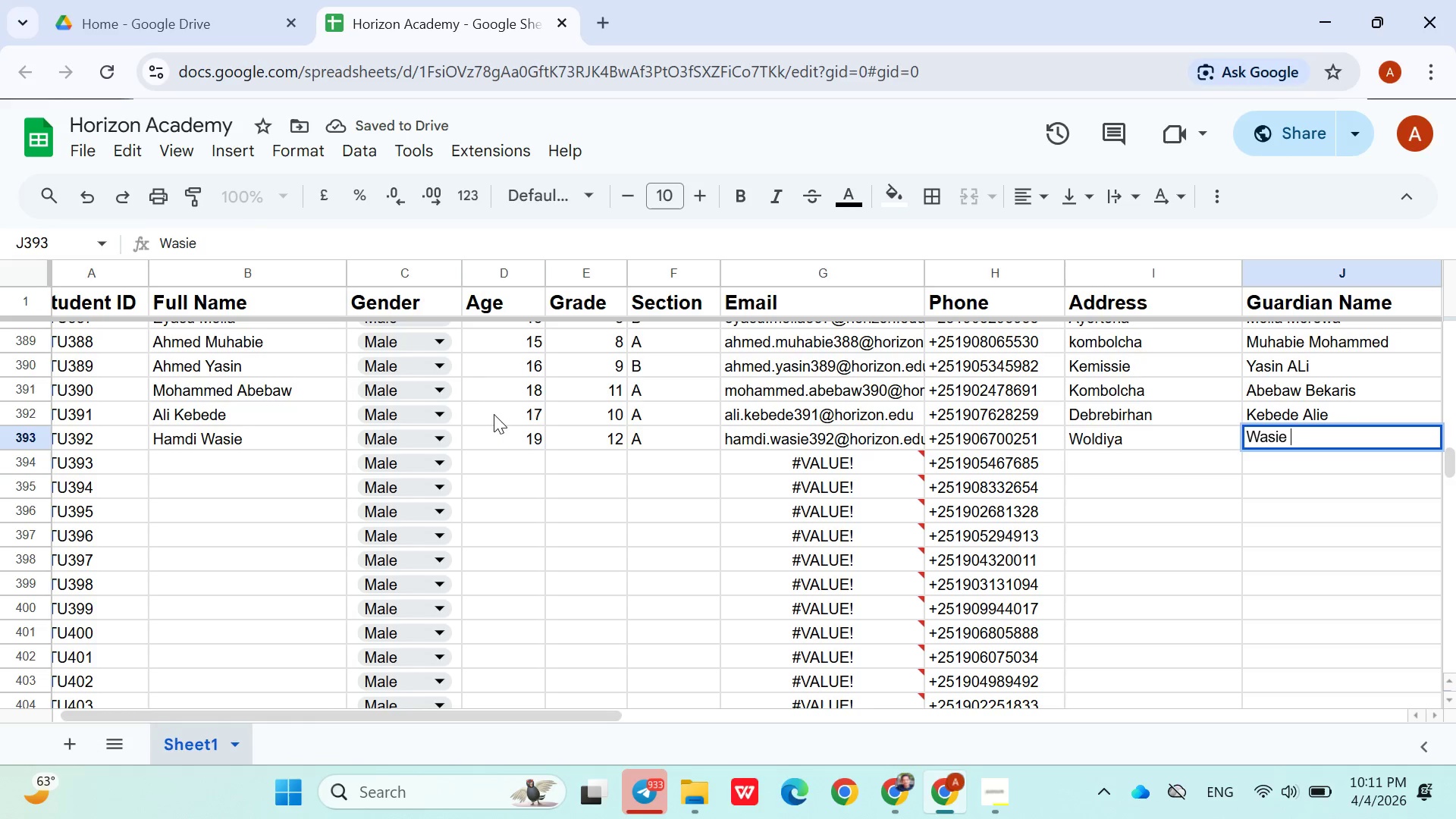 
hold_key(key=ShiftLeft, duration=1.52)
 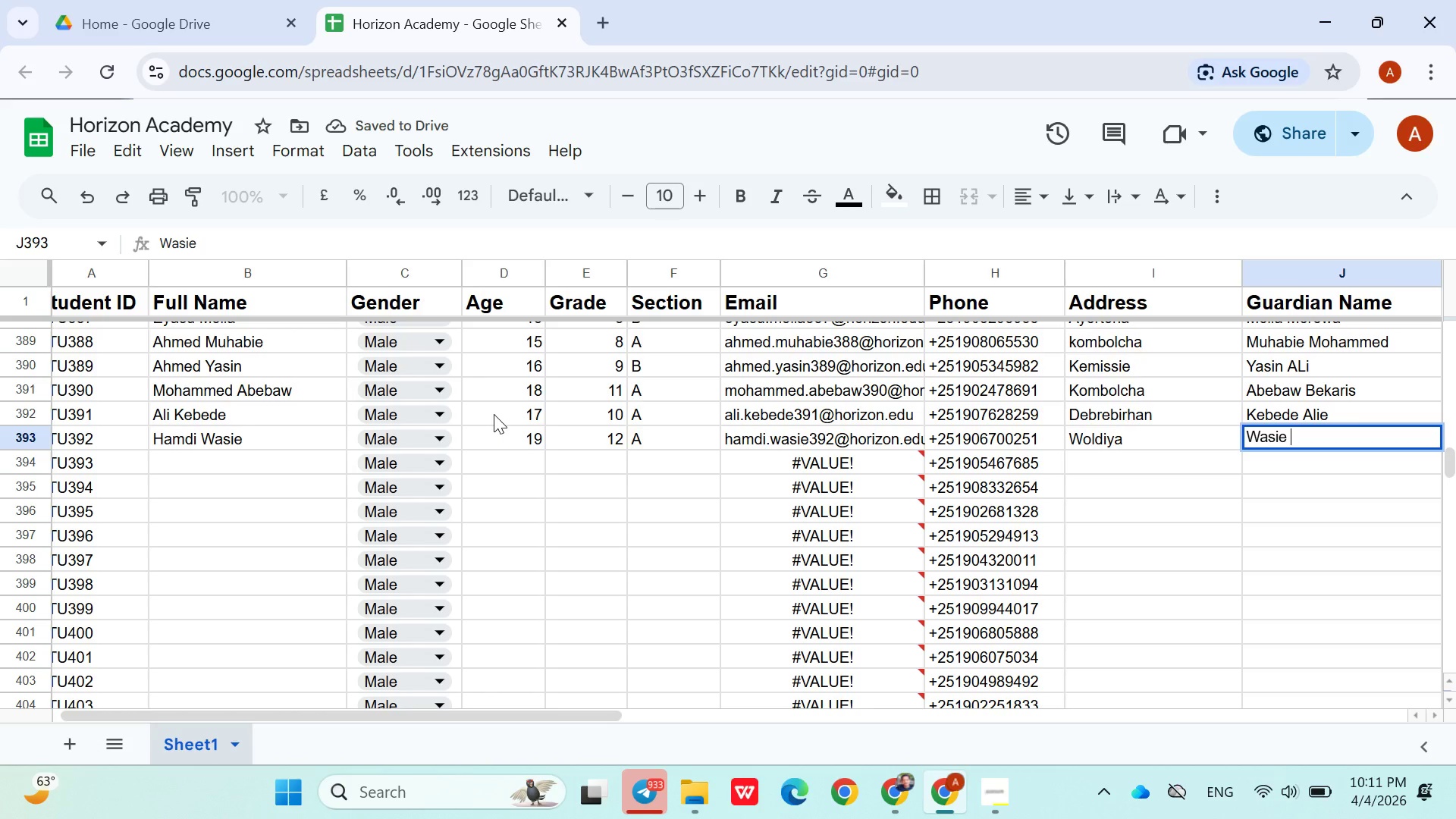 
type(Melese)
 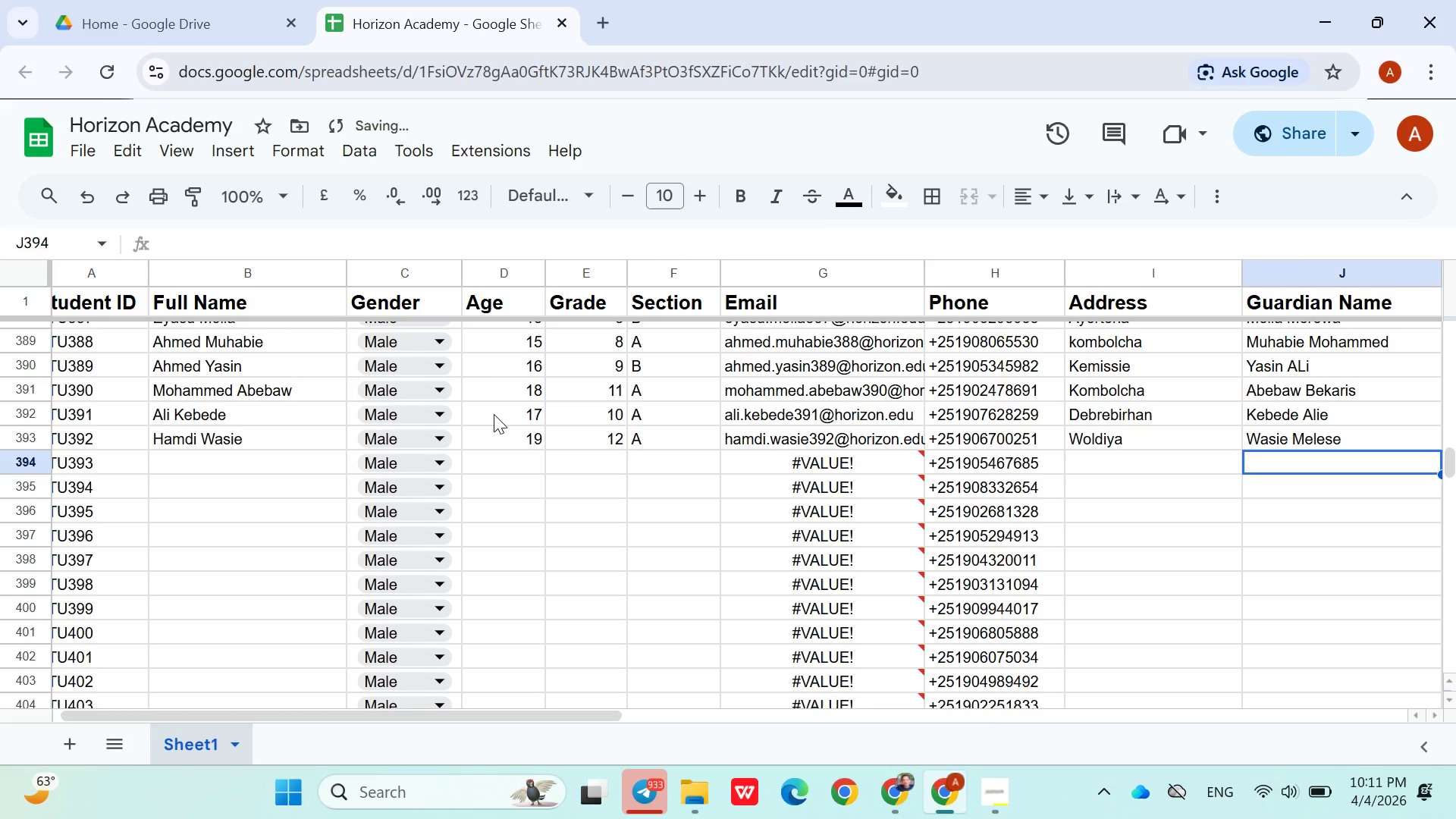 
key(ArrowDown)
 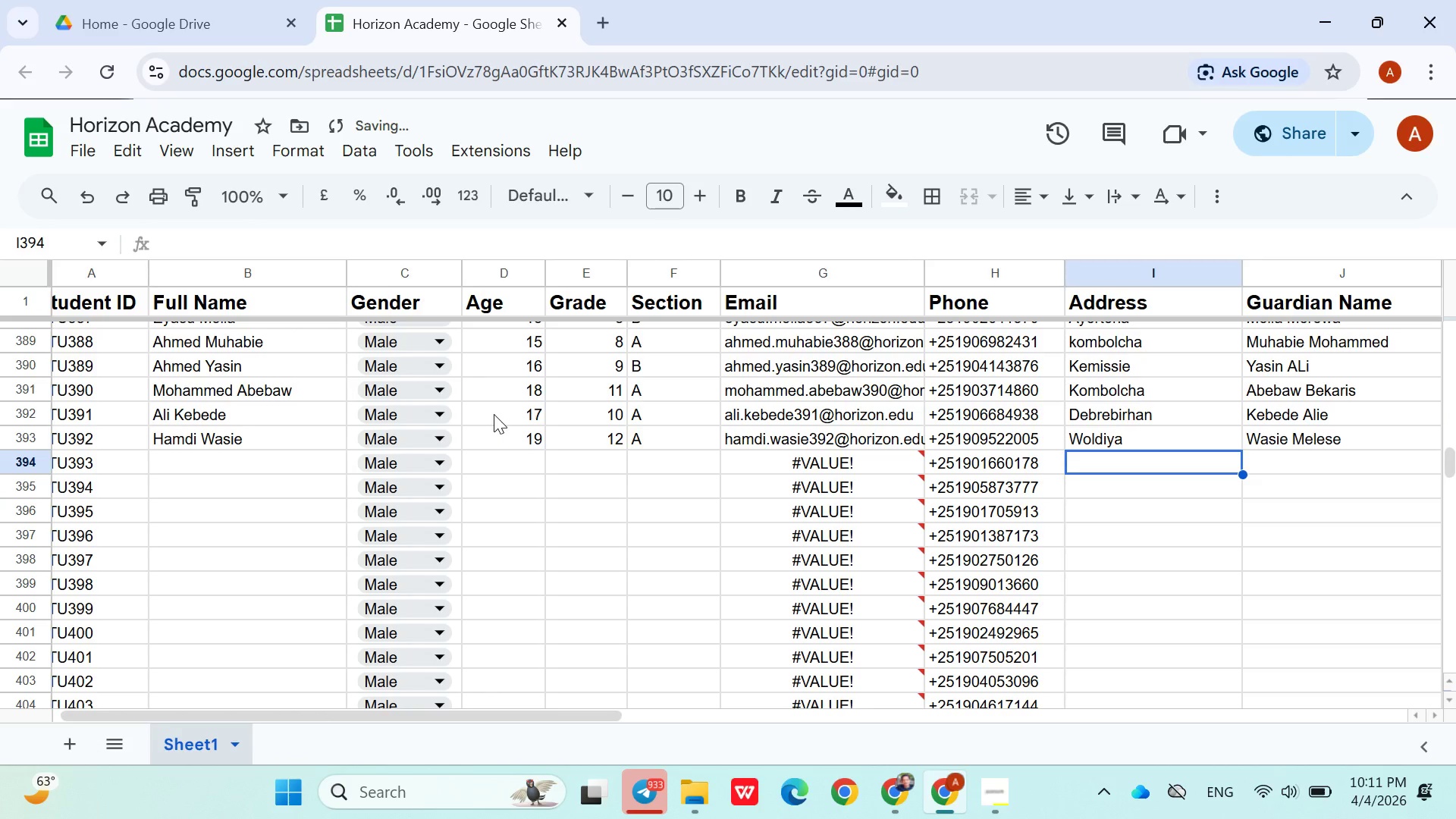 
hold_key(key=ArrowLeft, duration=0.92)
 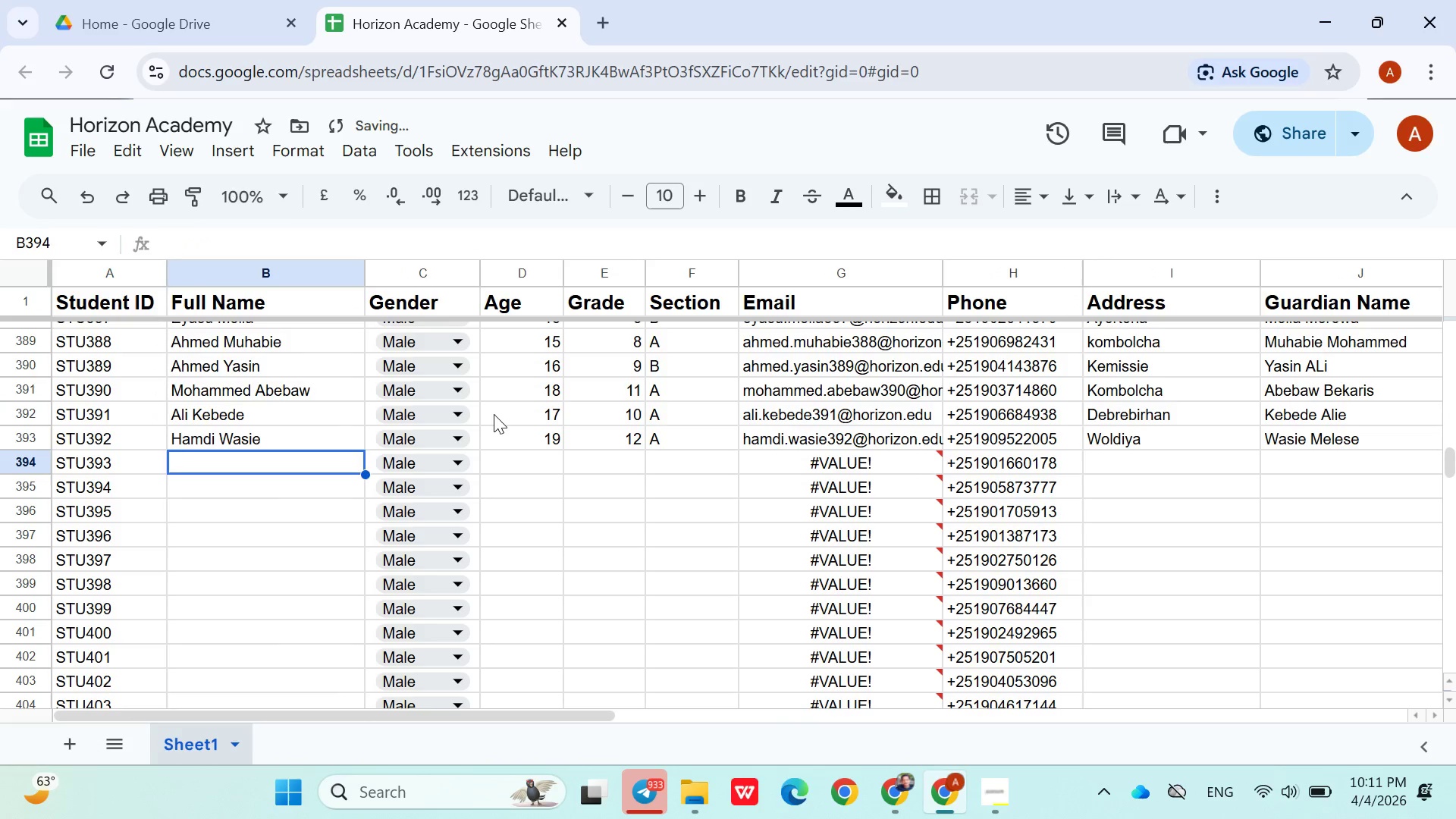 
key(ArrowRight)
 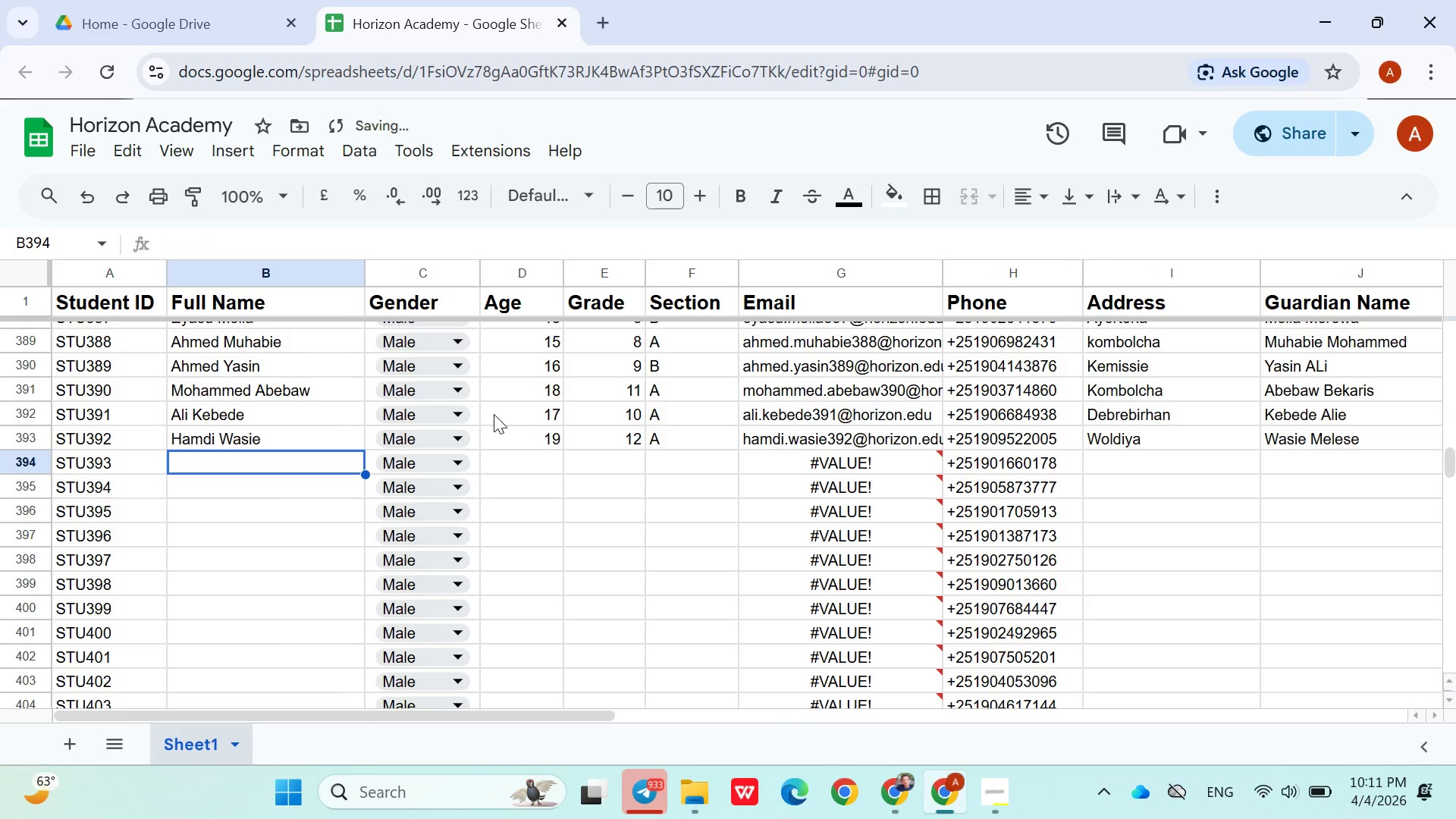 
type(Dersa Abera)
 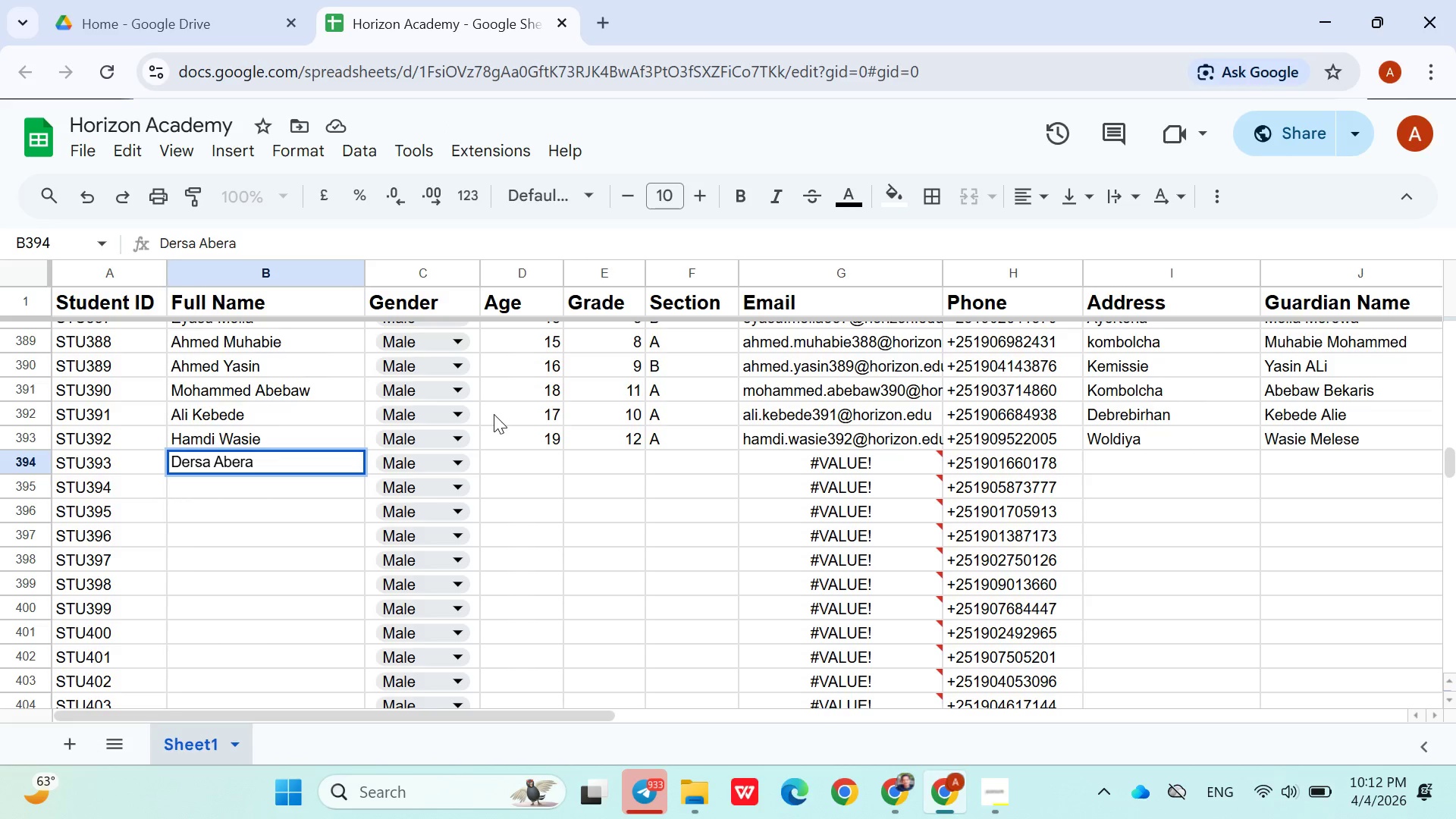 
 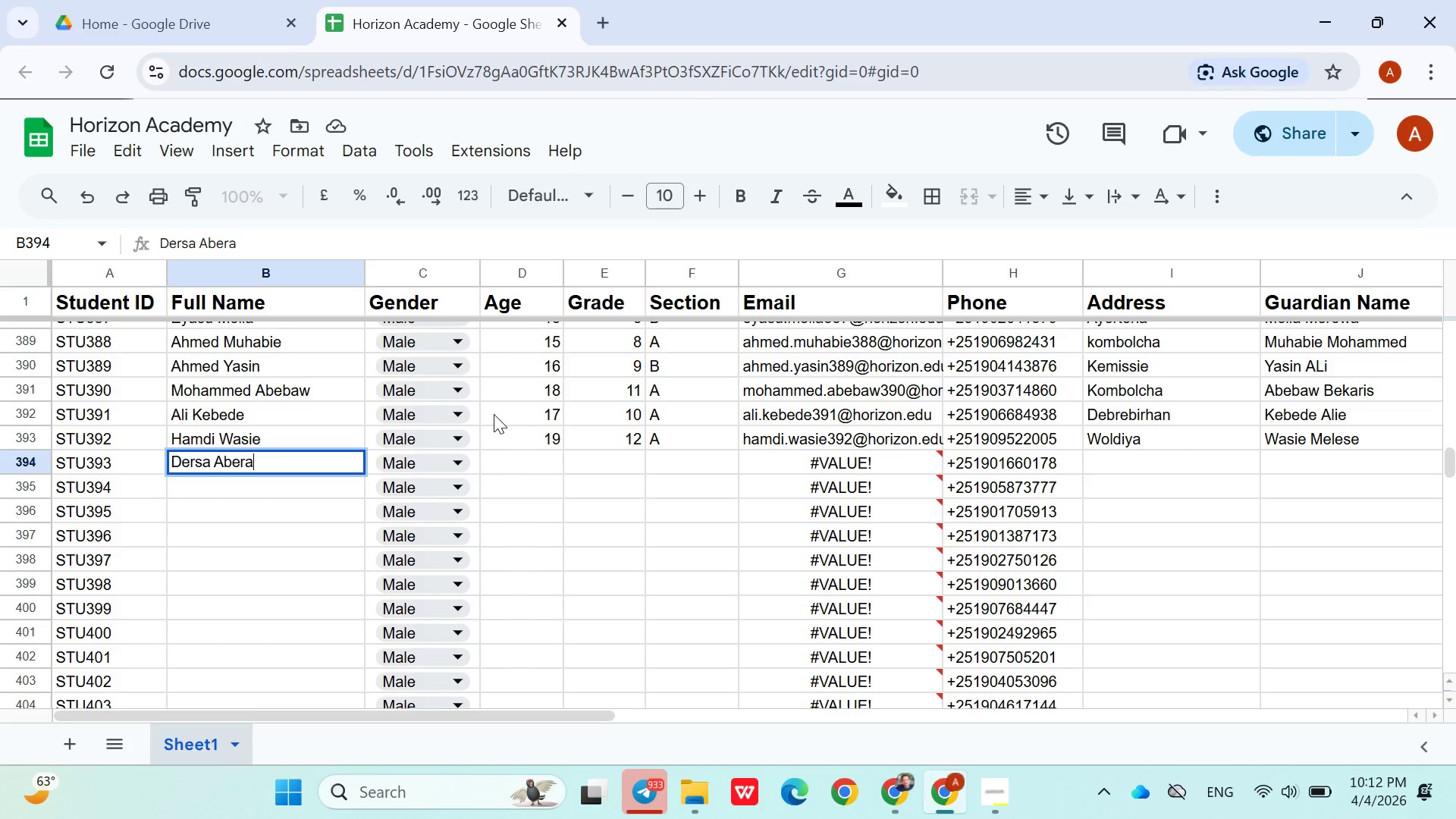 
key(Control+ControlRight)
 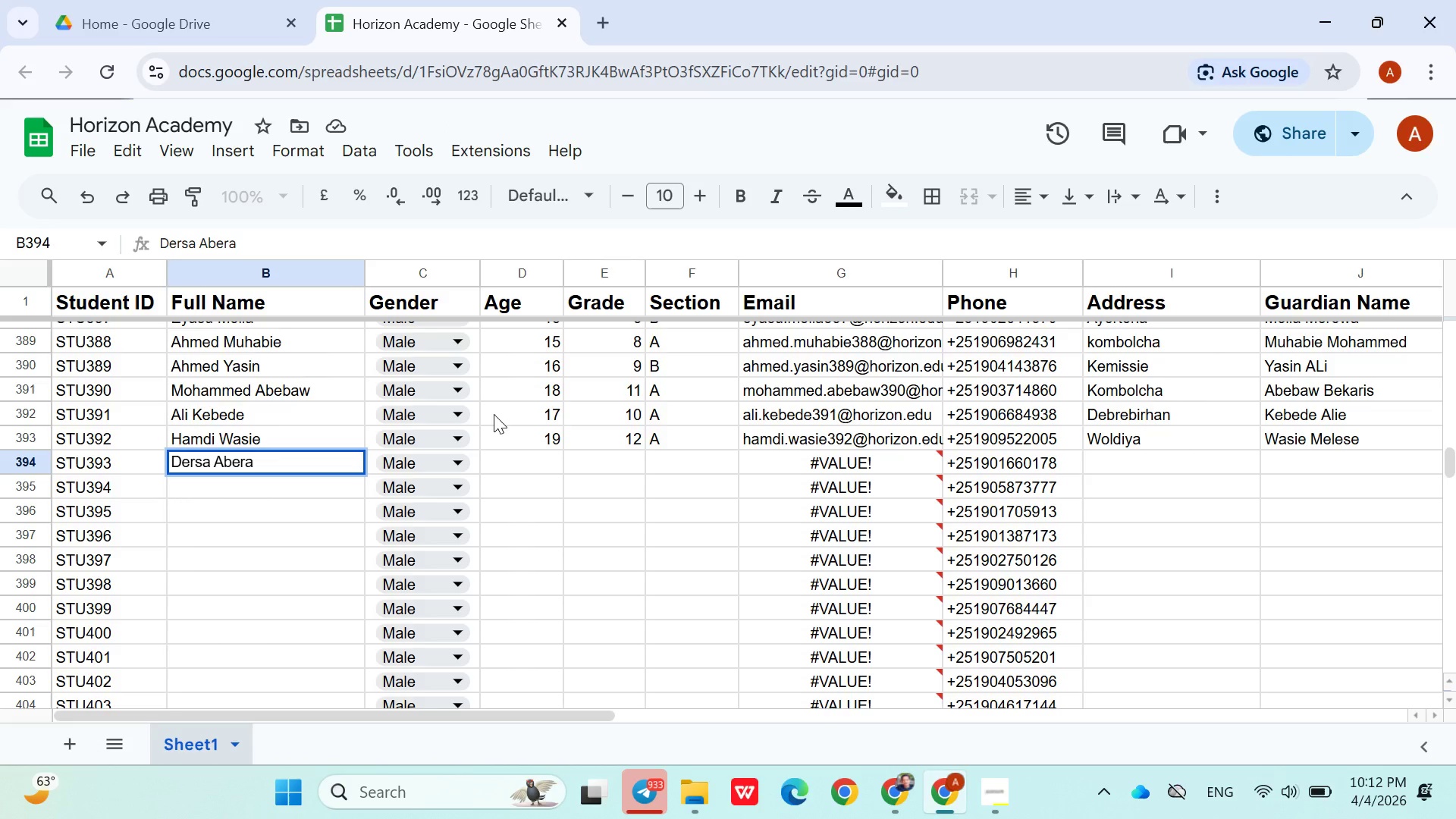 
key(Control+ControlRight)
 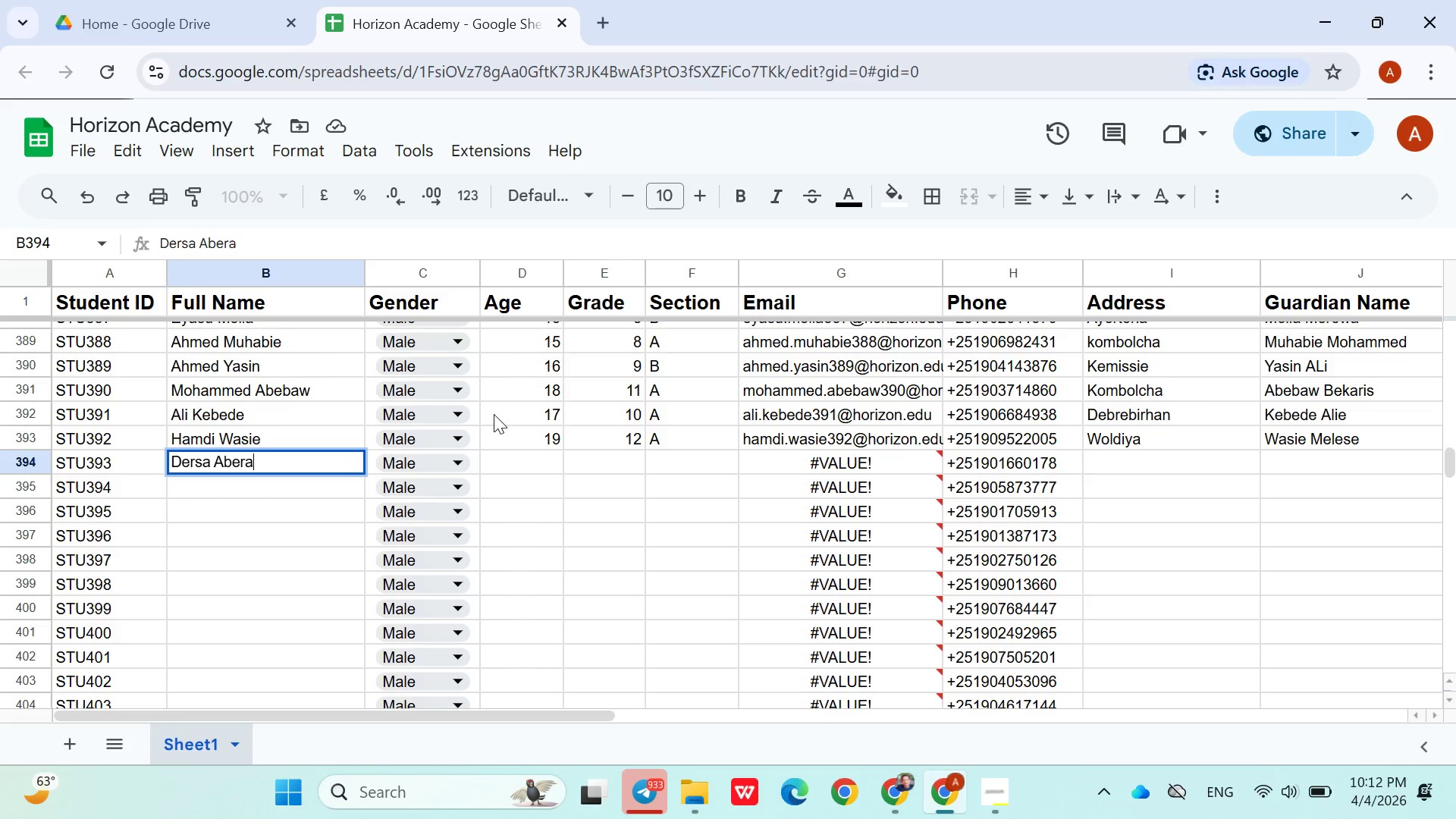 
key(Control+ControlRight)
 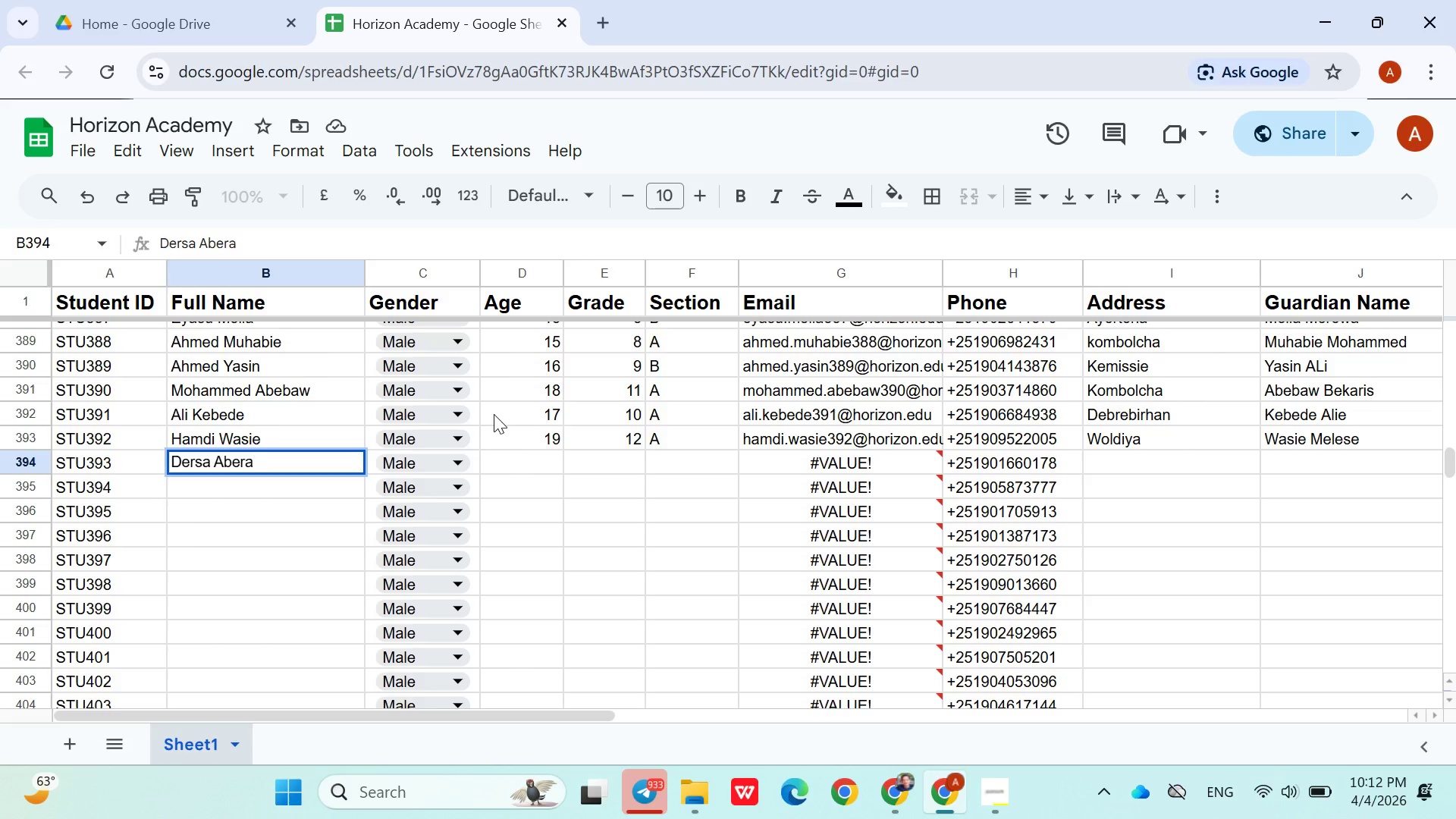 
key(ArrowLeft)
 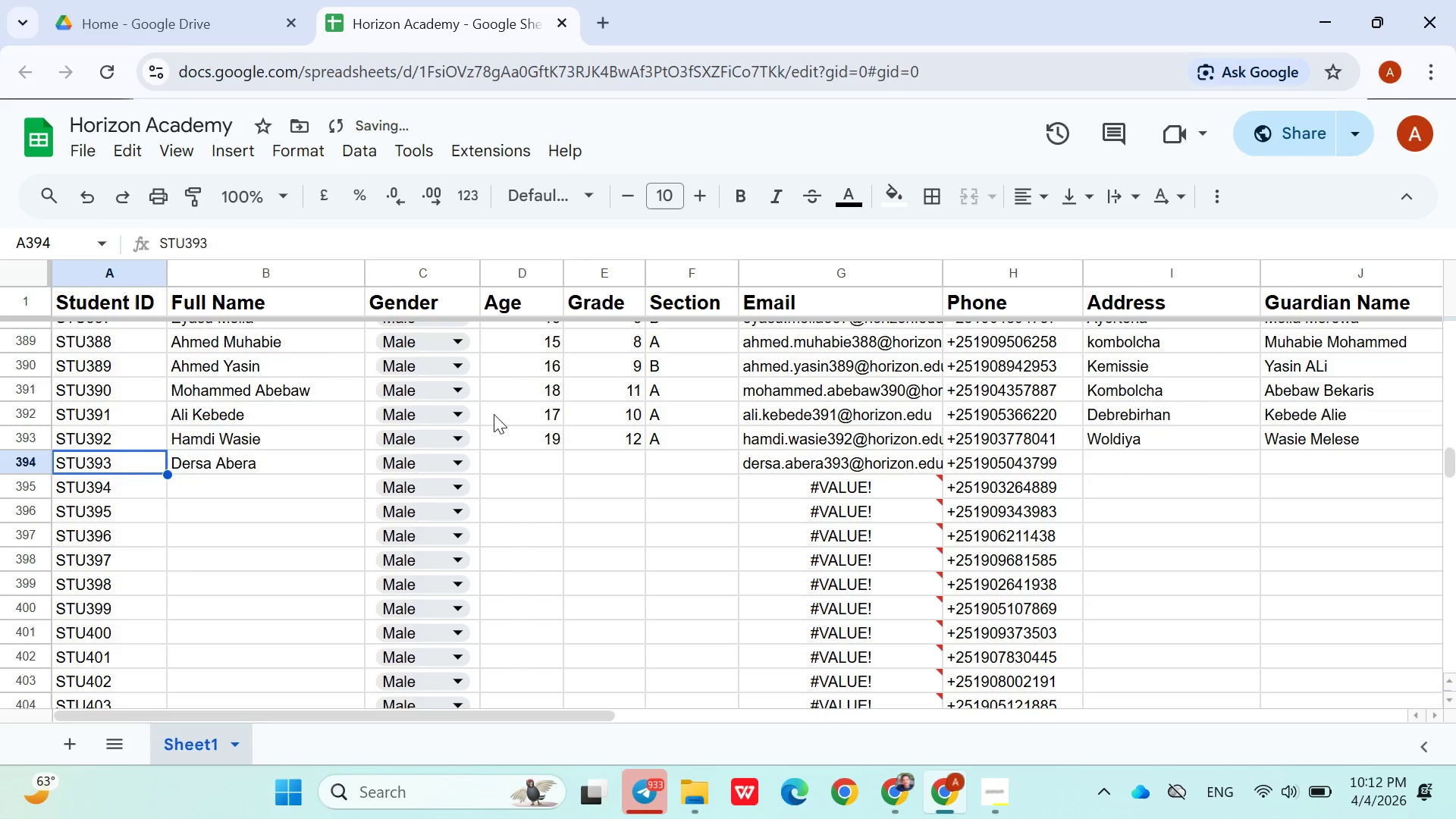 
key(ArrowLeft)
 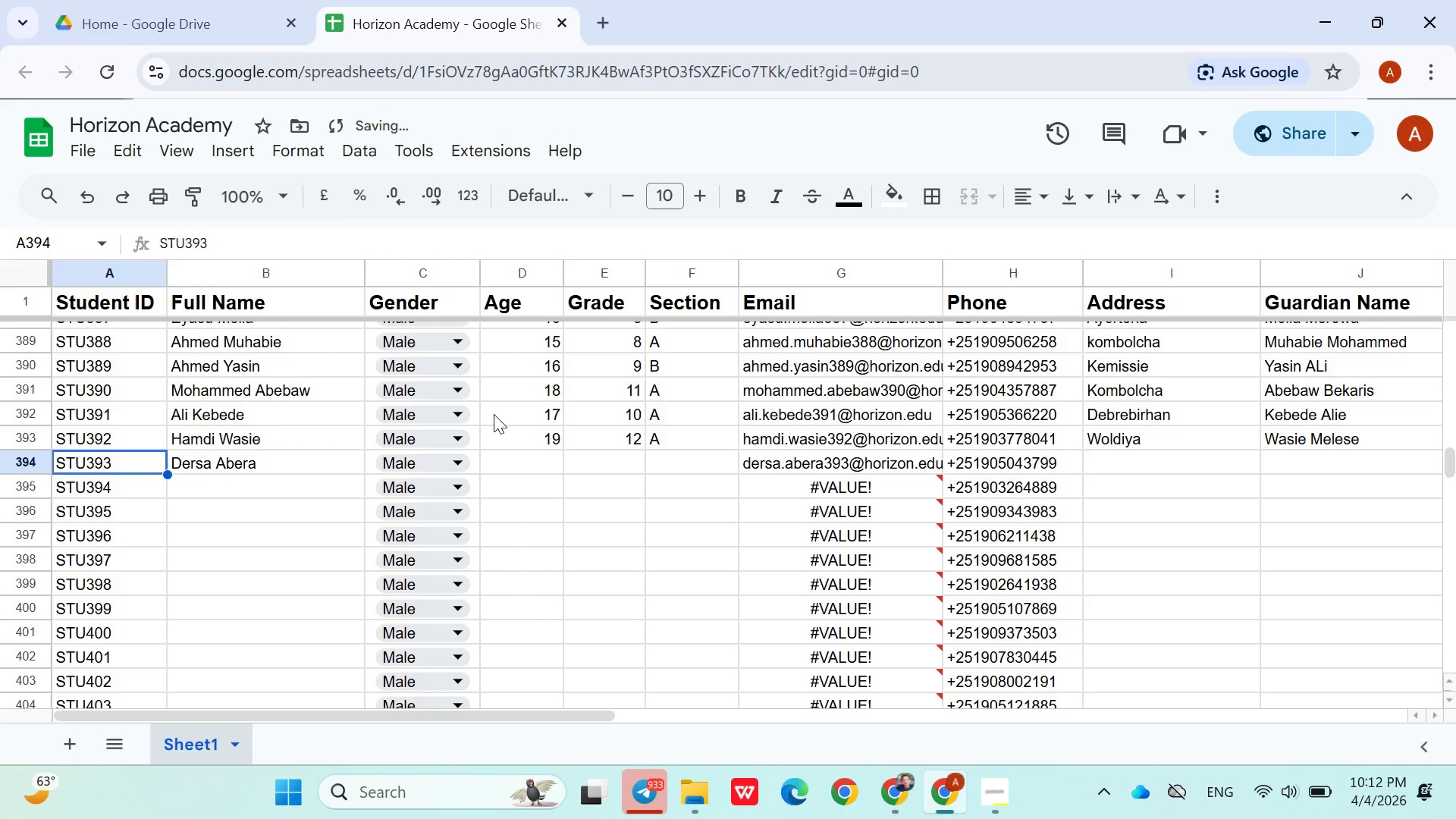 
key(ArrowLeft)
 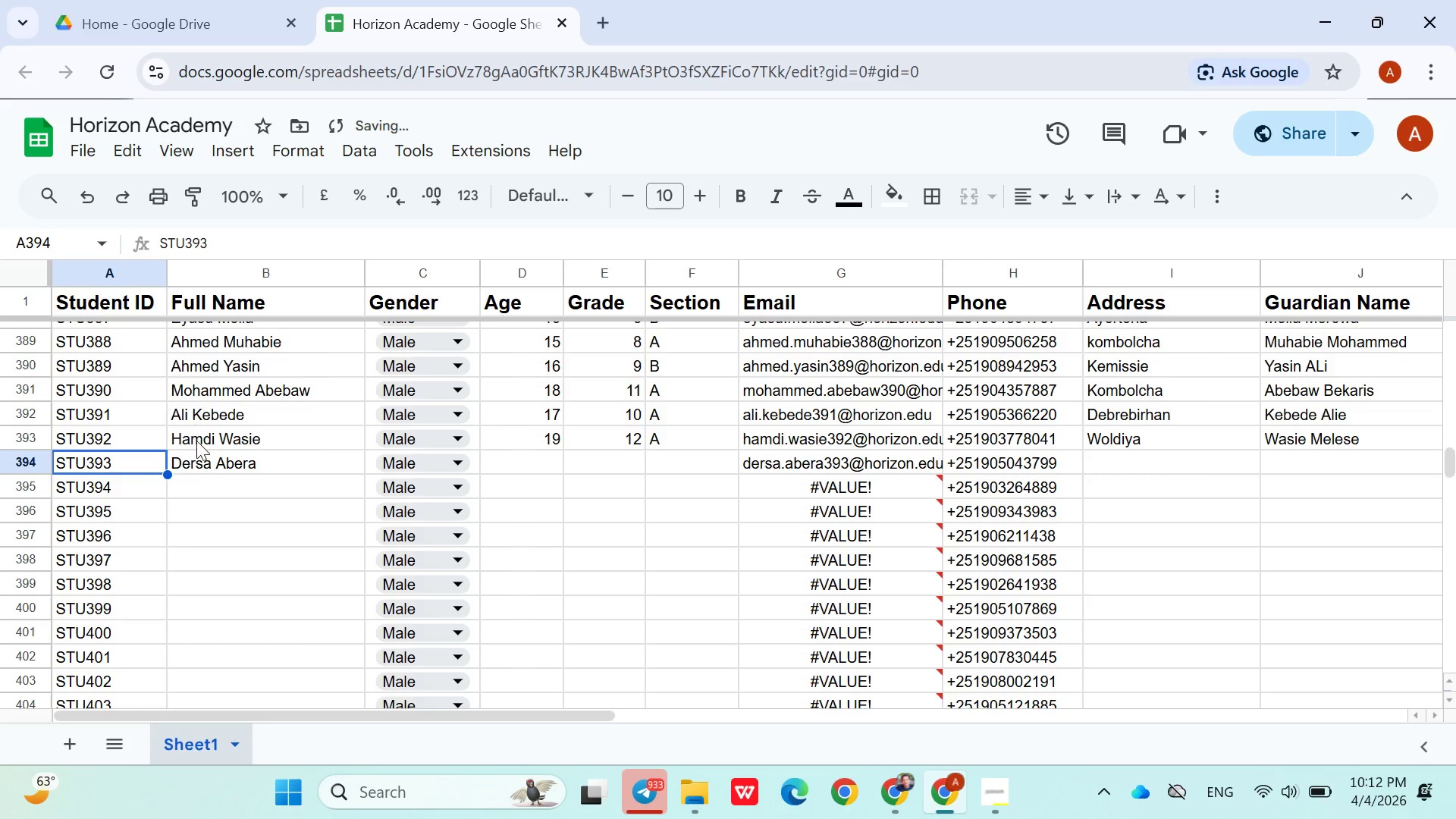 
double_click([209, 466])
 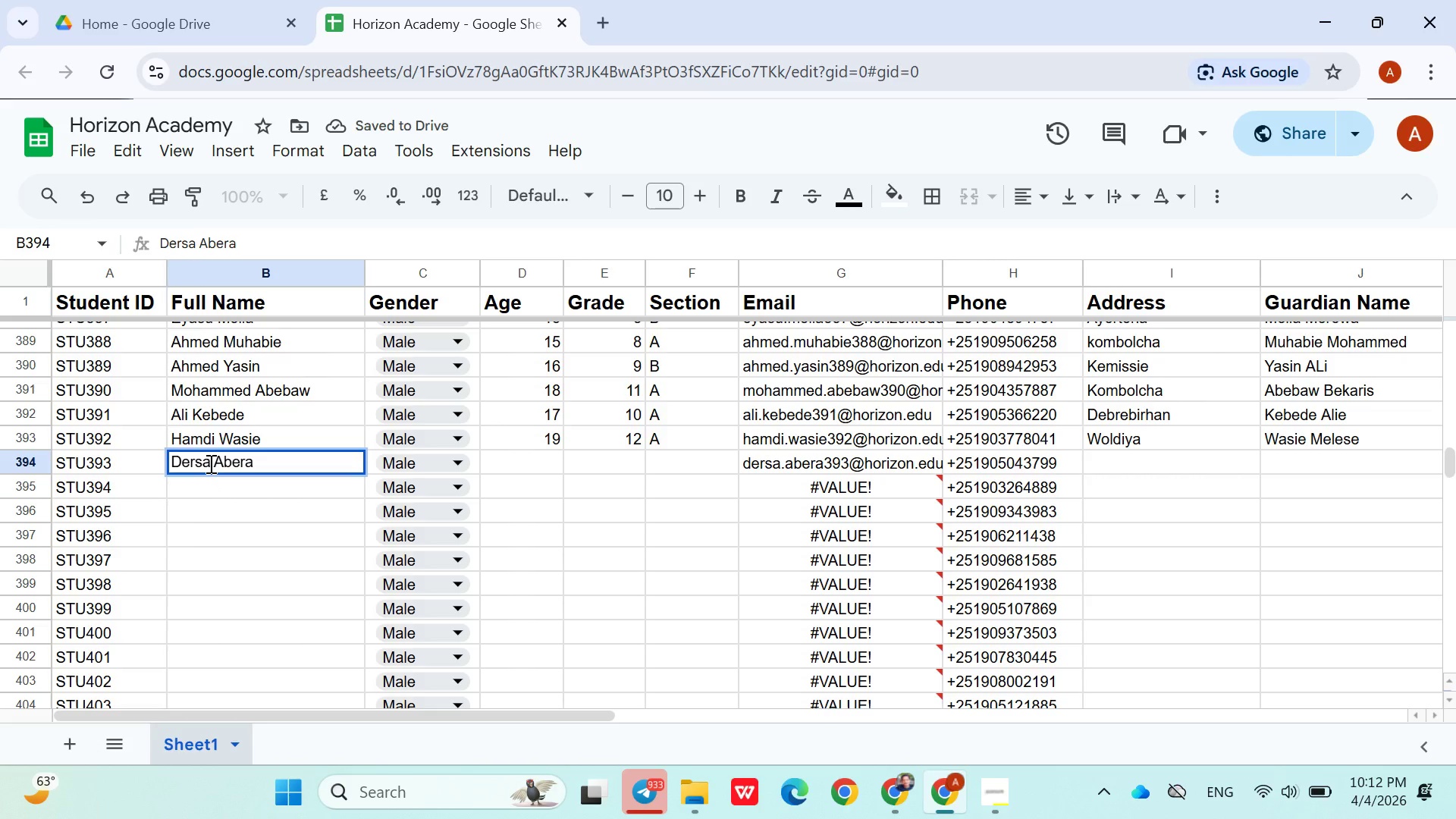 
left_click([209, 463])
 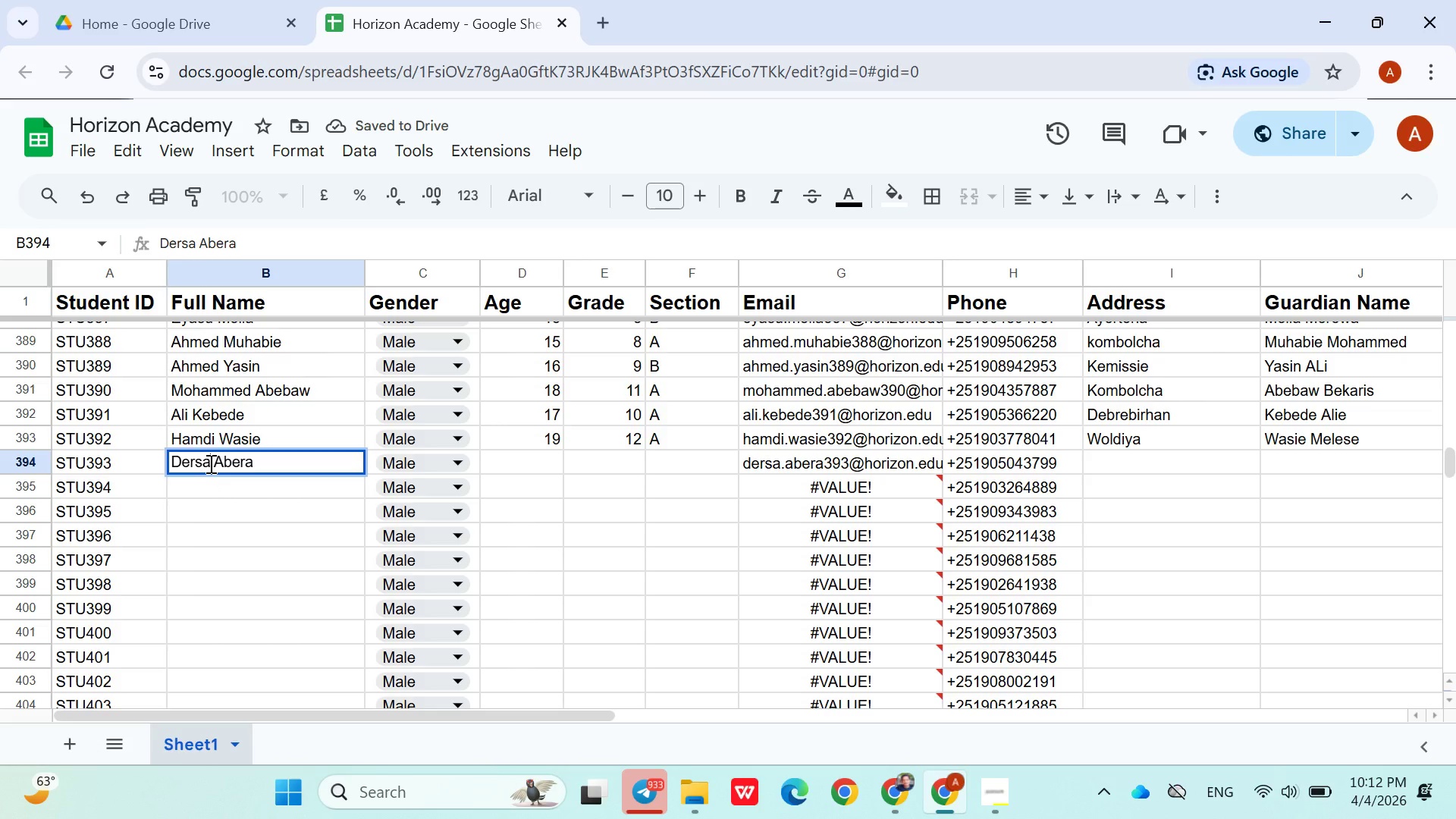 
key(Backspace)
key(Backspace)
type(ese)
 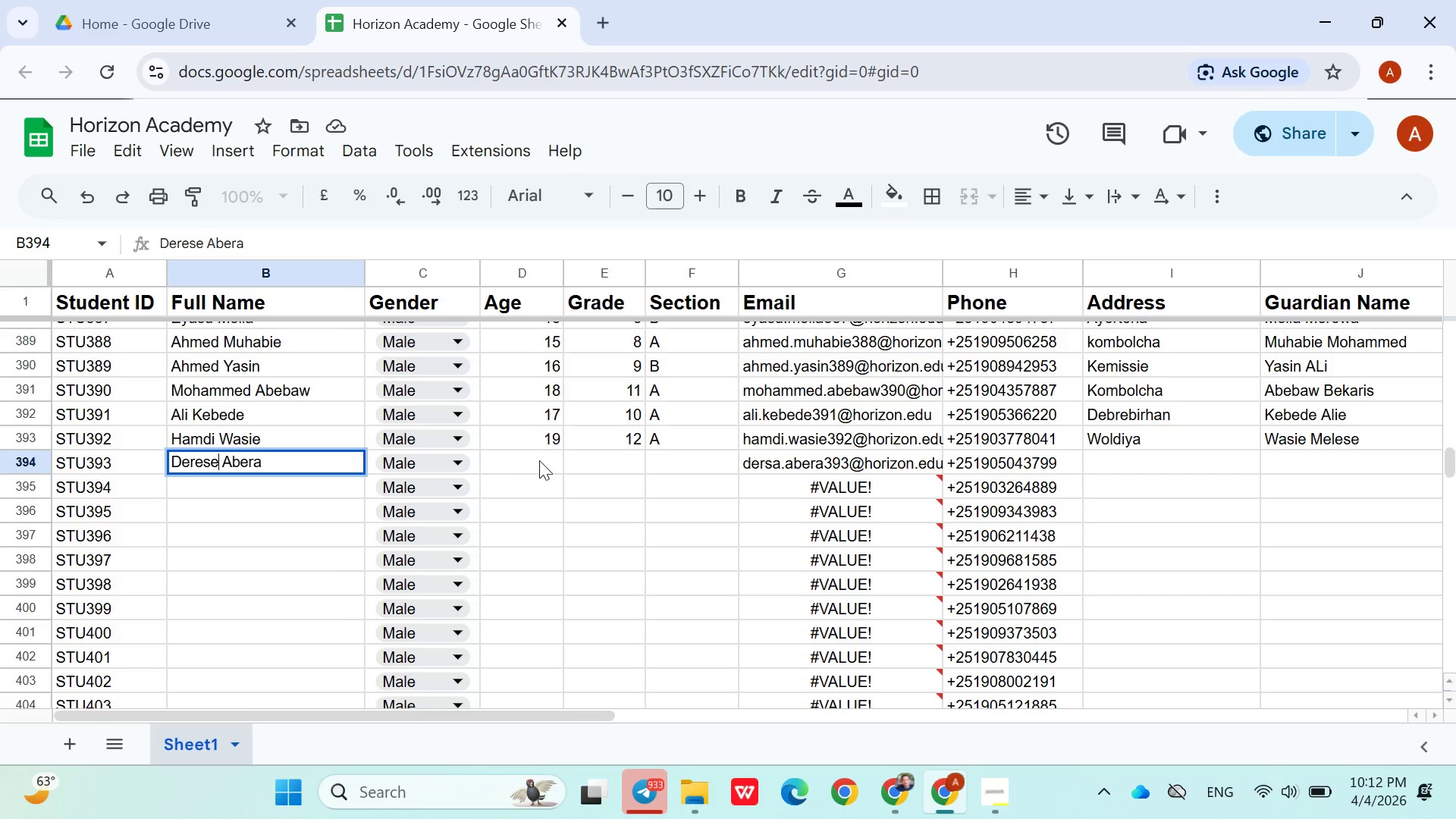 
left_click([539, 460])
 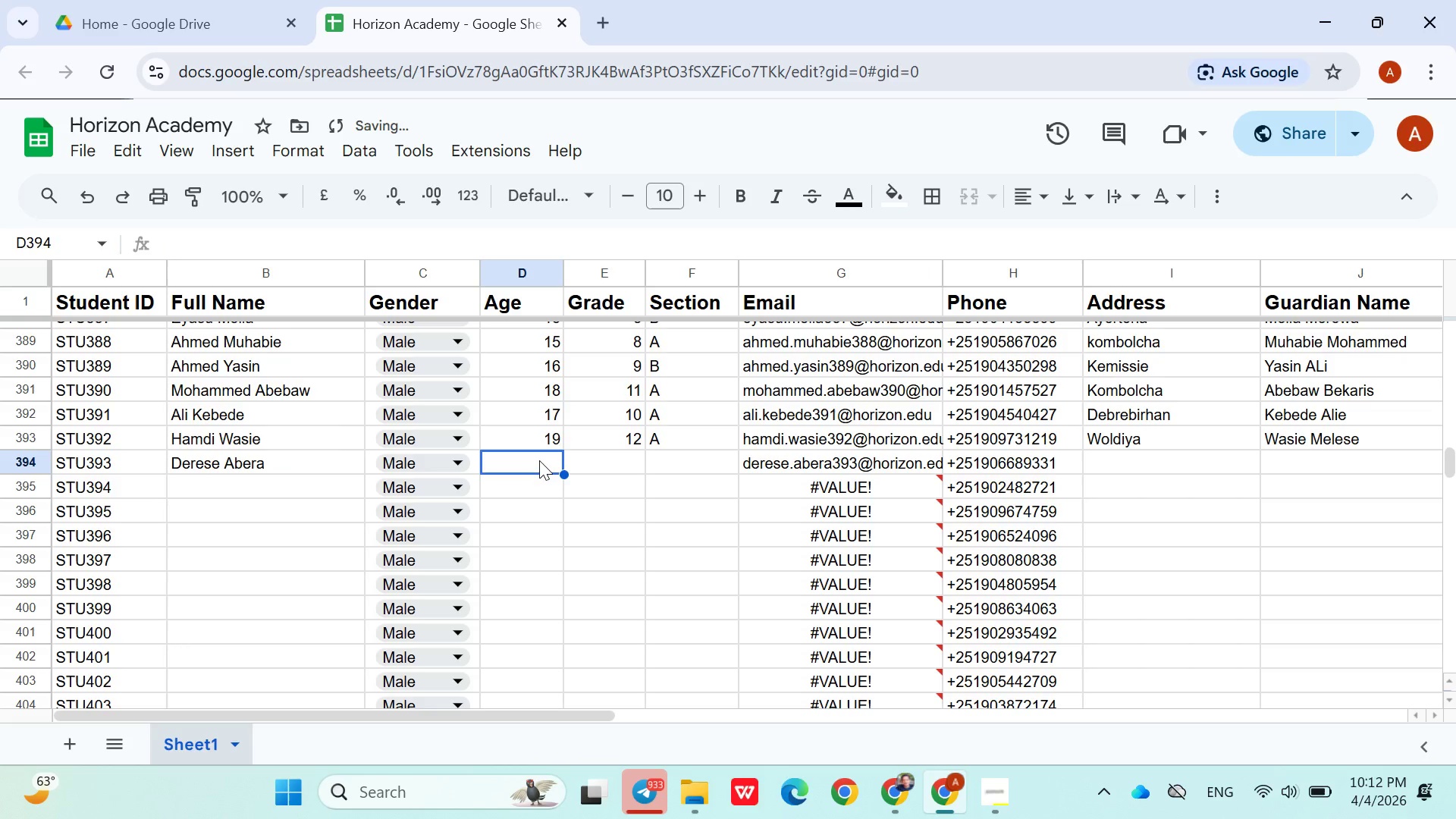 
type(17)
 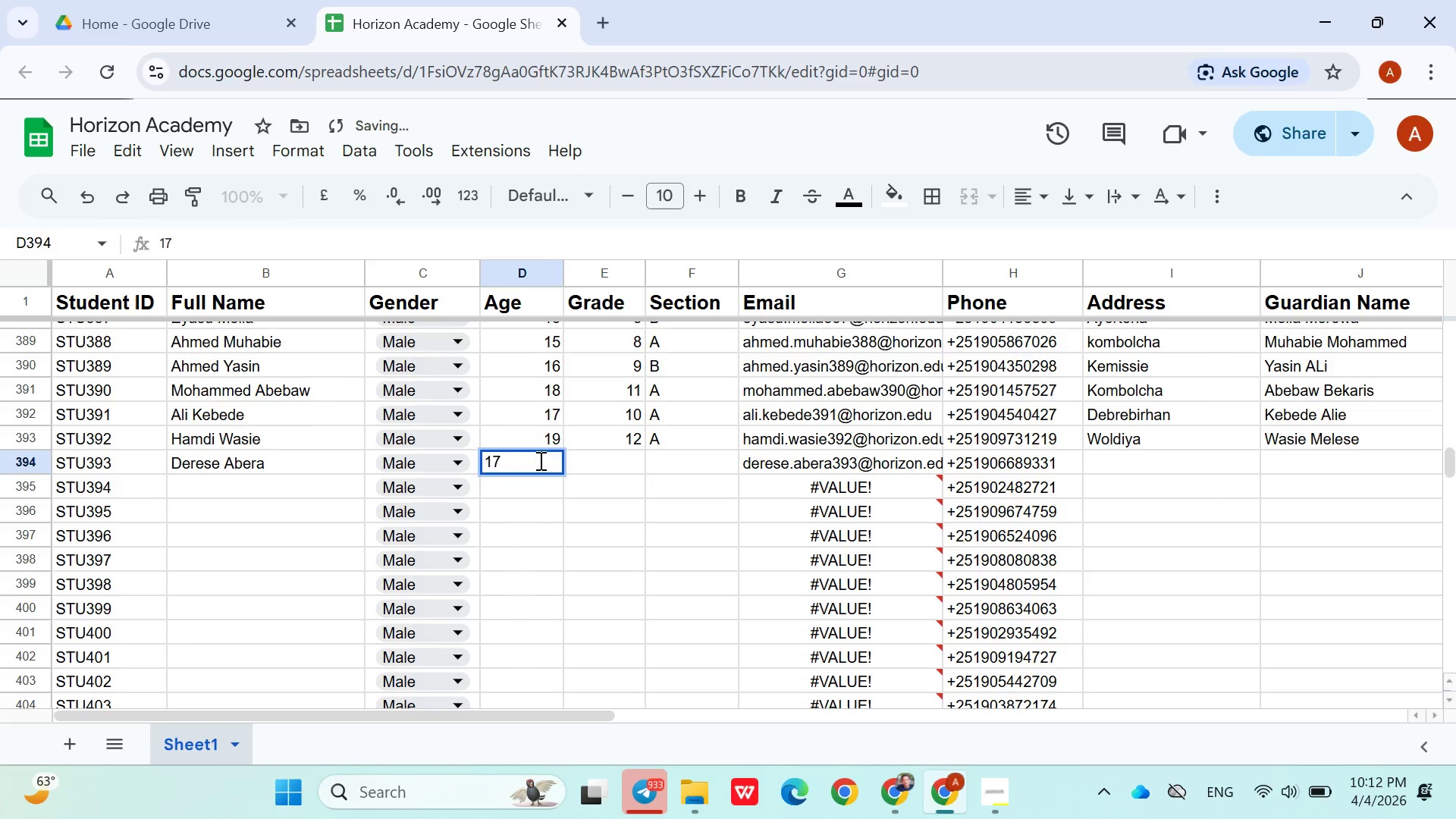 
key(ArrowRight)
 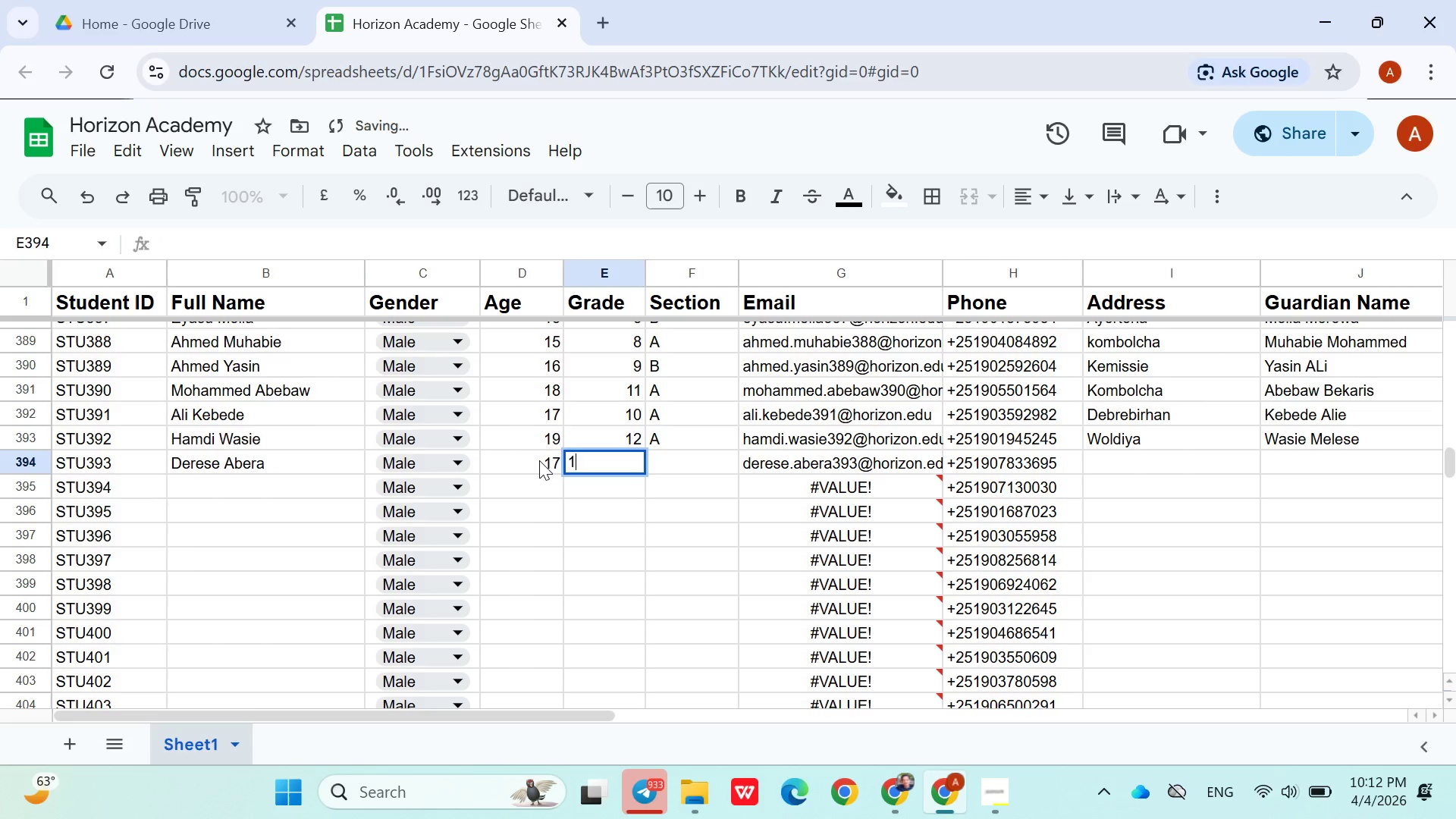 
type(10)
 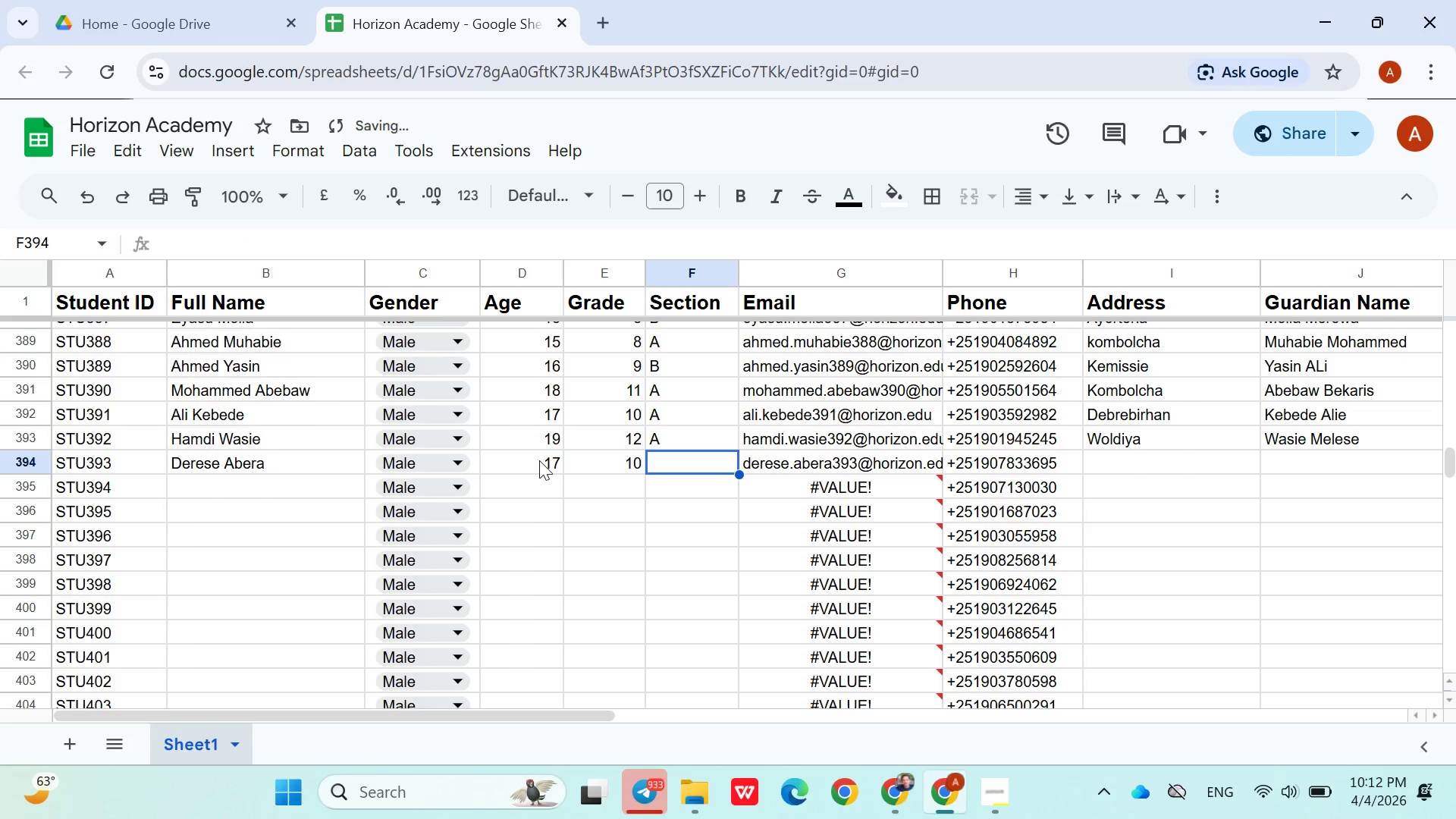 
key(ArrowRight)
 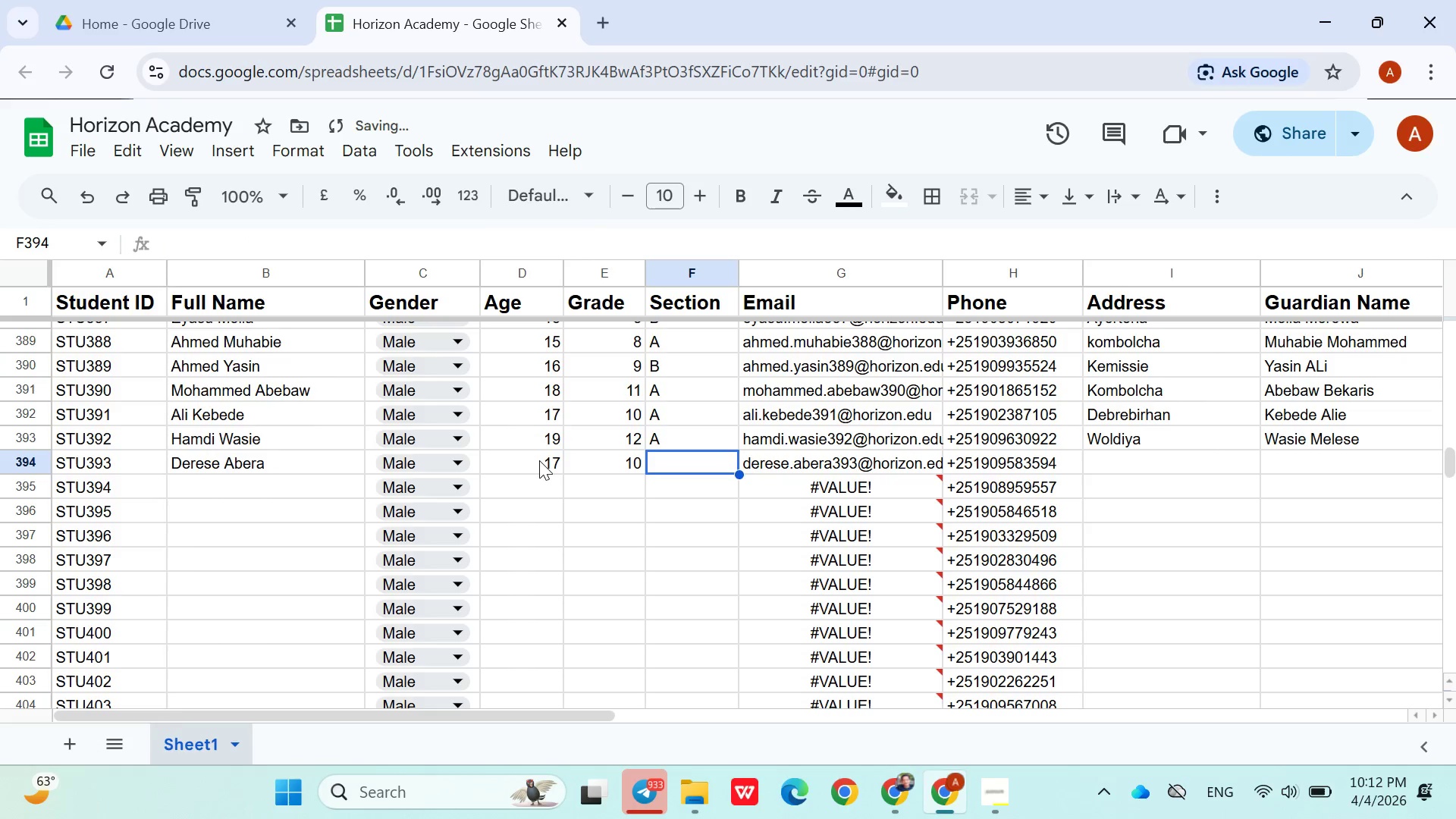 
key(Shift+A)
 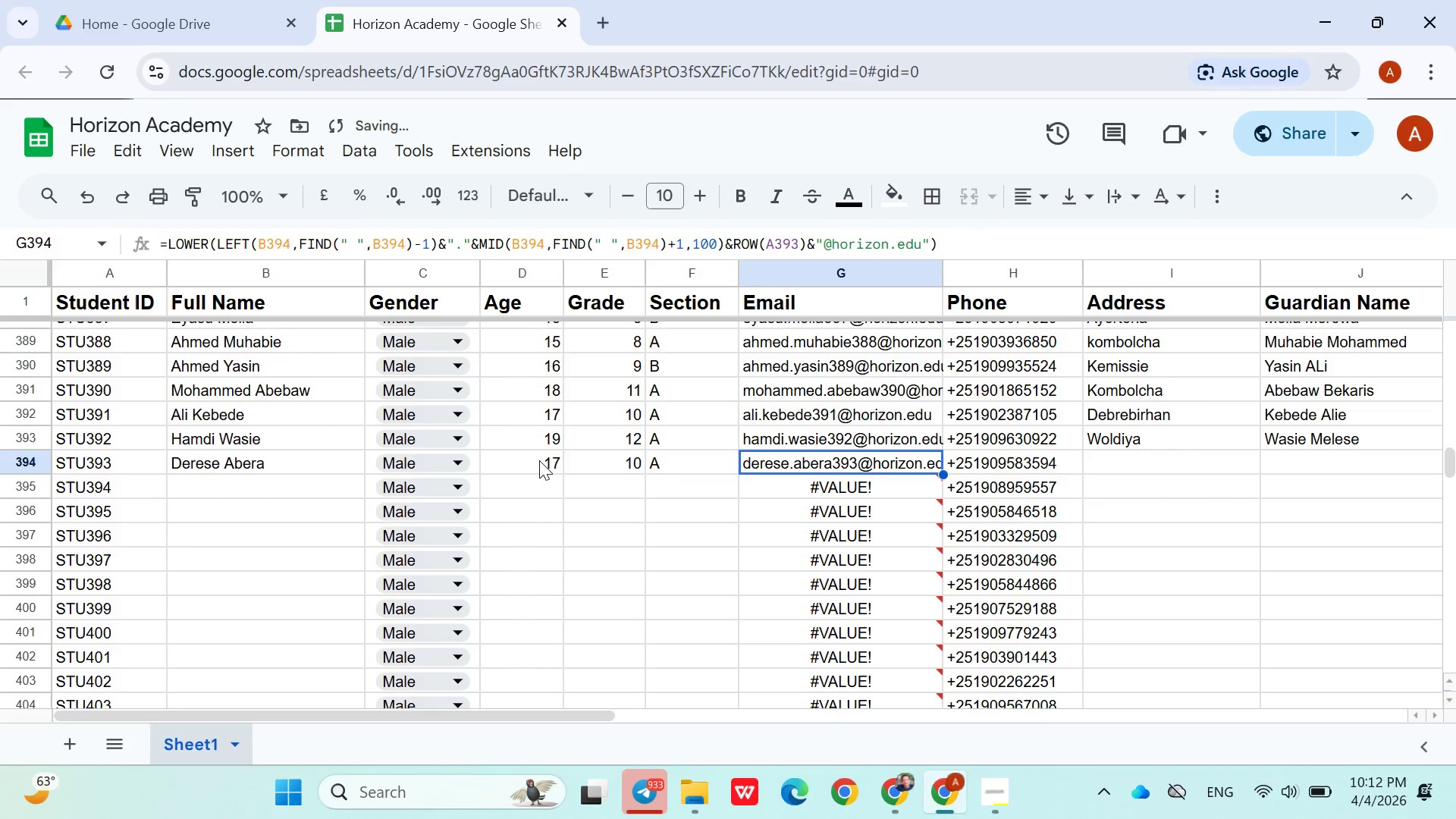 
key(ArrowRight)
 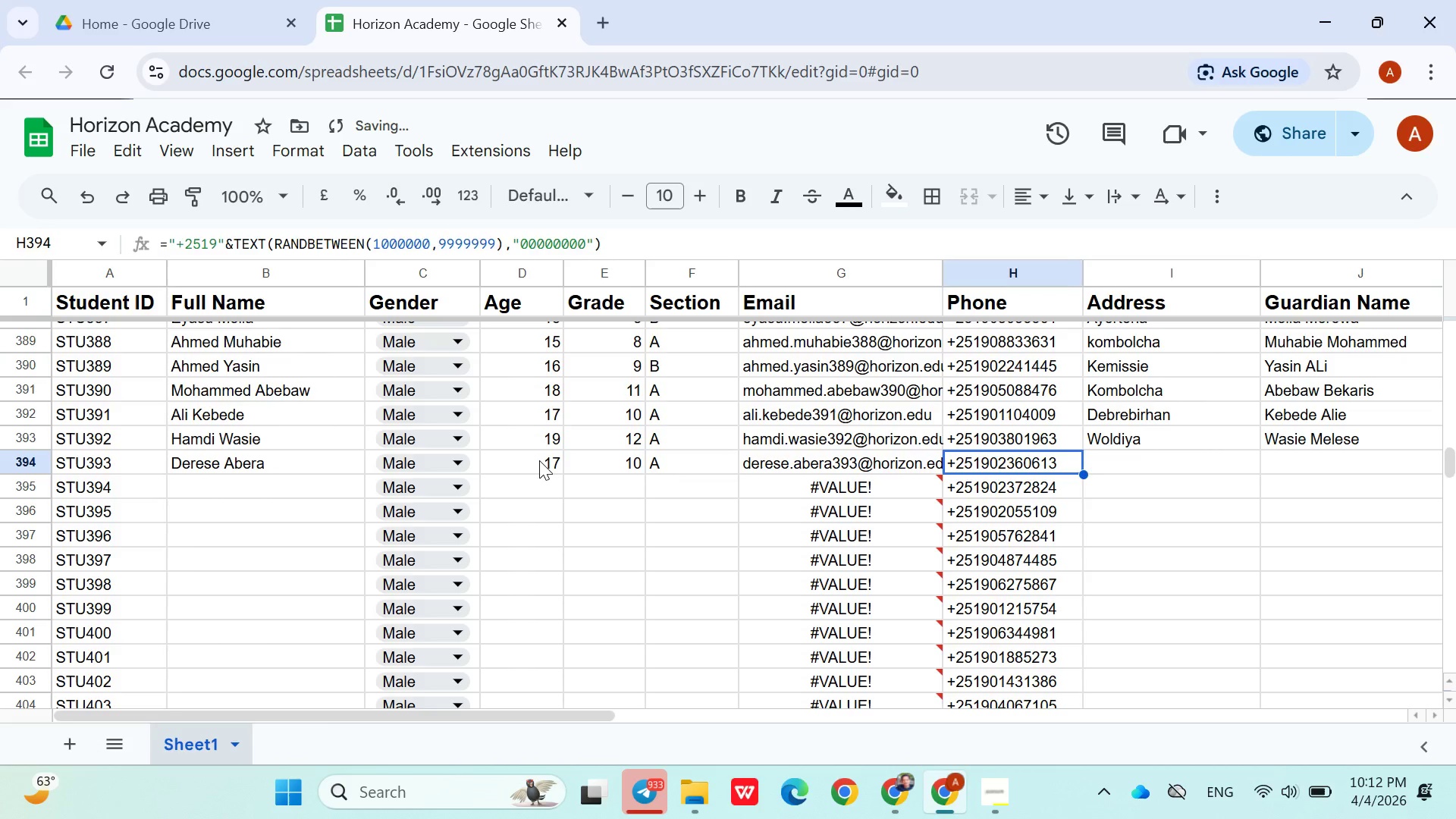 
key(ArrowRight)
 